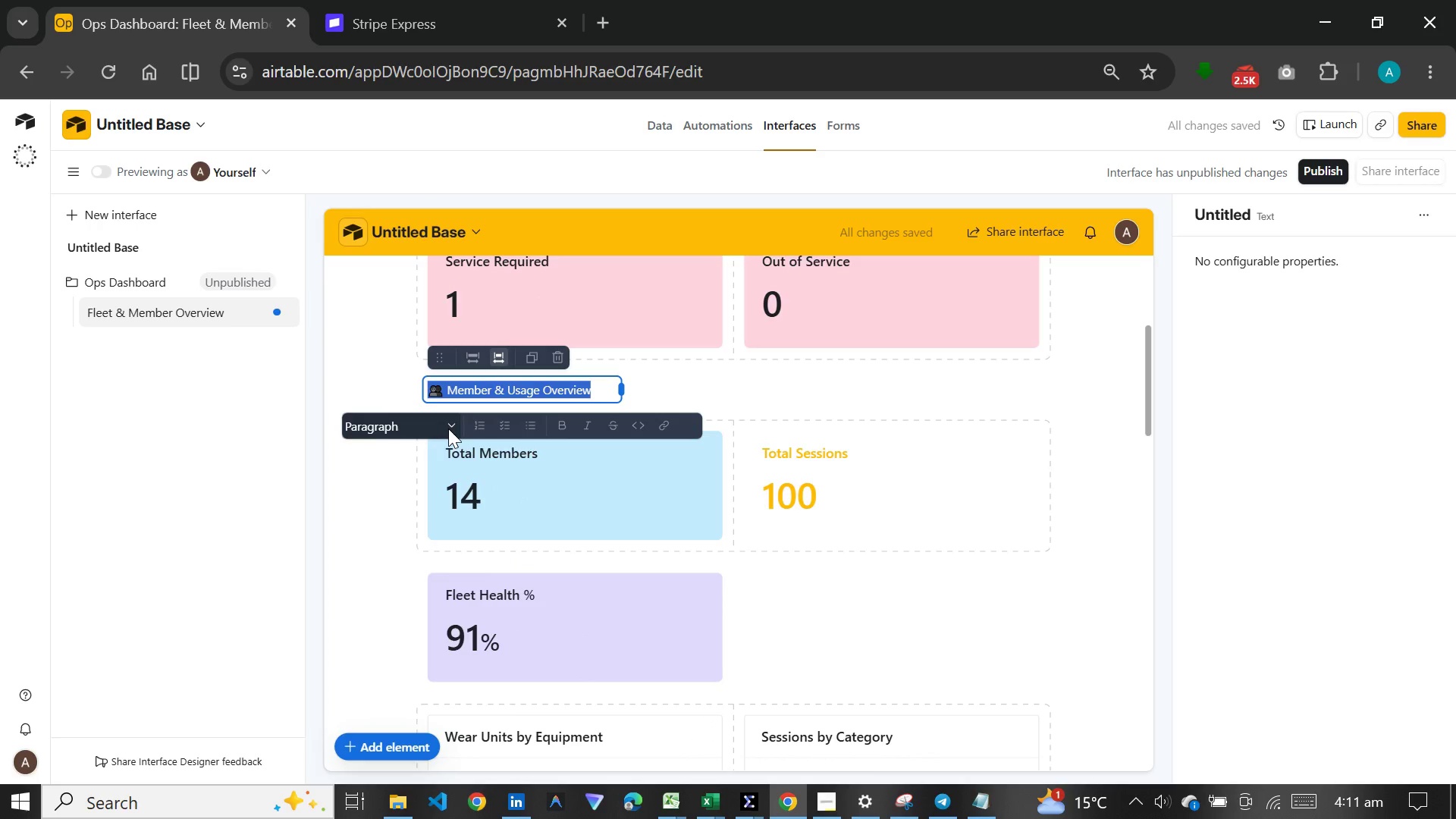 
left_click([448, 428])
 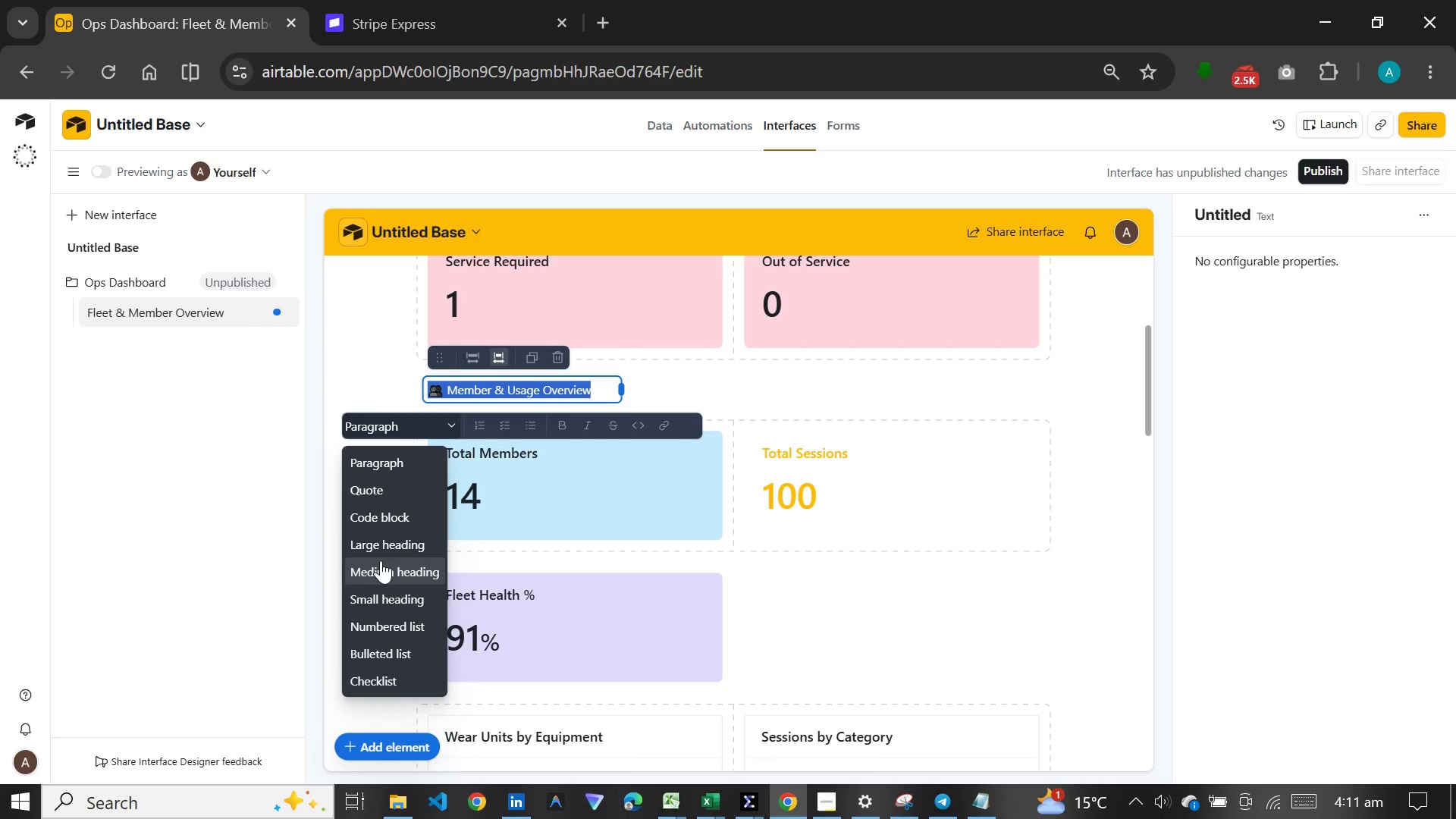 
left_click([383, 563])
 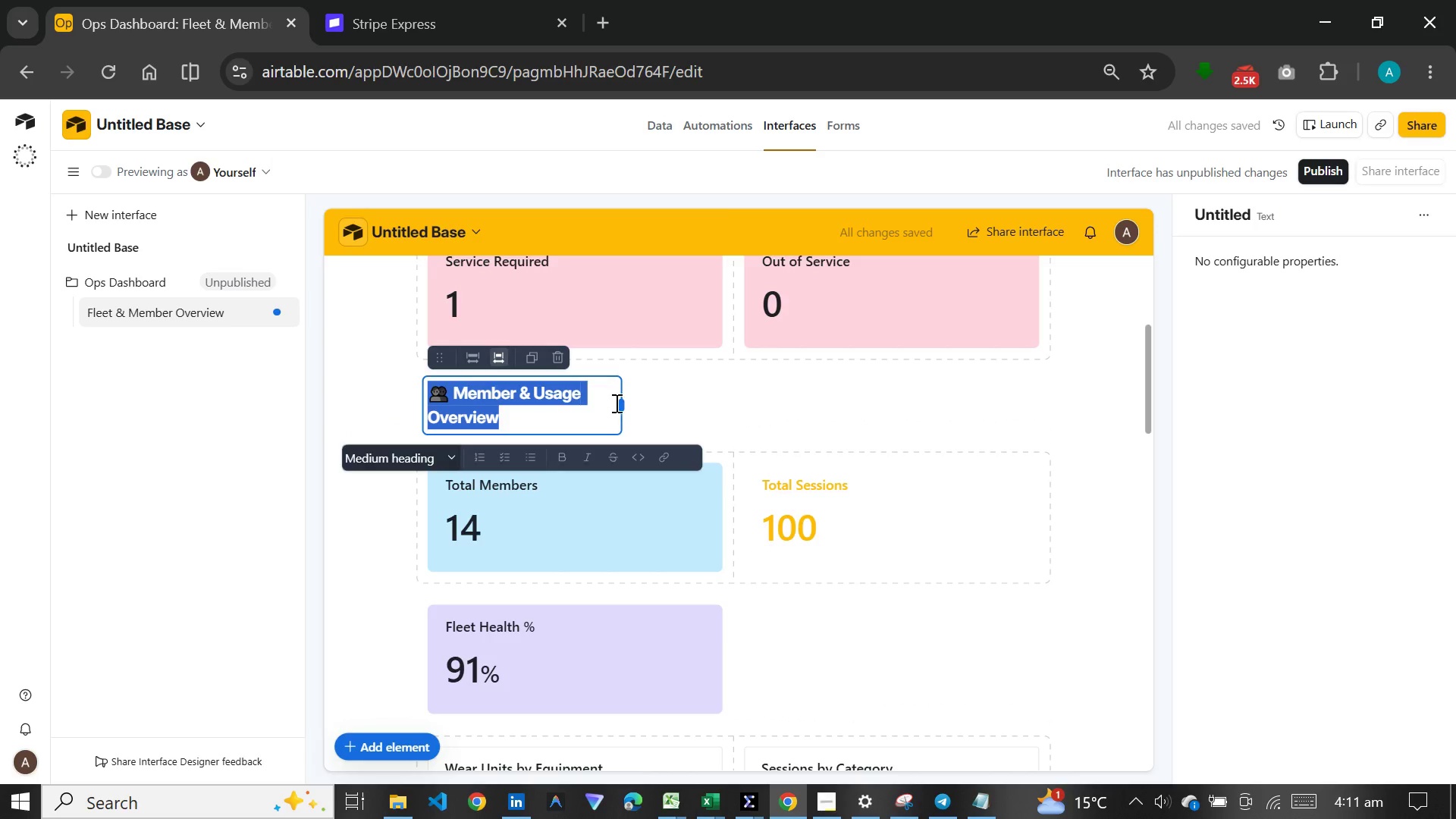 
left_click_drag(start_coordinate=[624, 403], to_coordinate=[657, 403])
 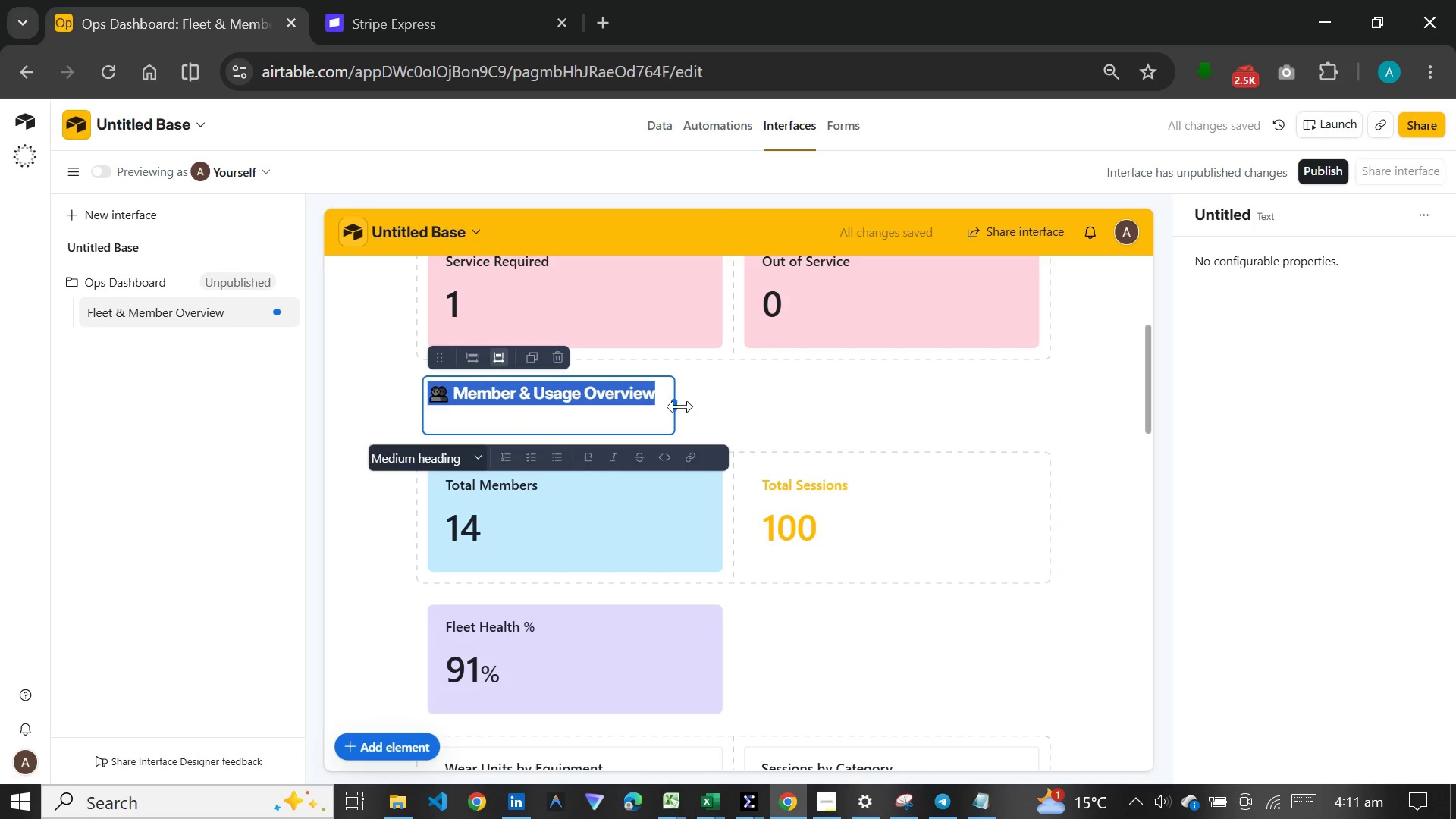 
left_click_drag(start_coordinate=[680, 406], to_coordinate=[701, 406])
 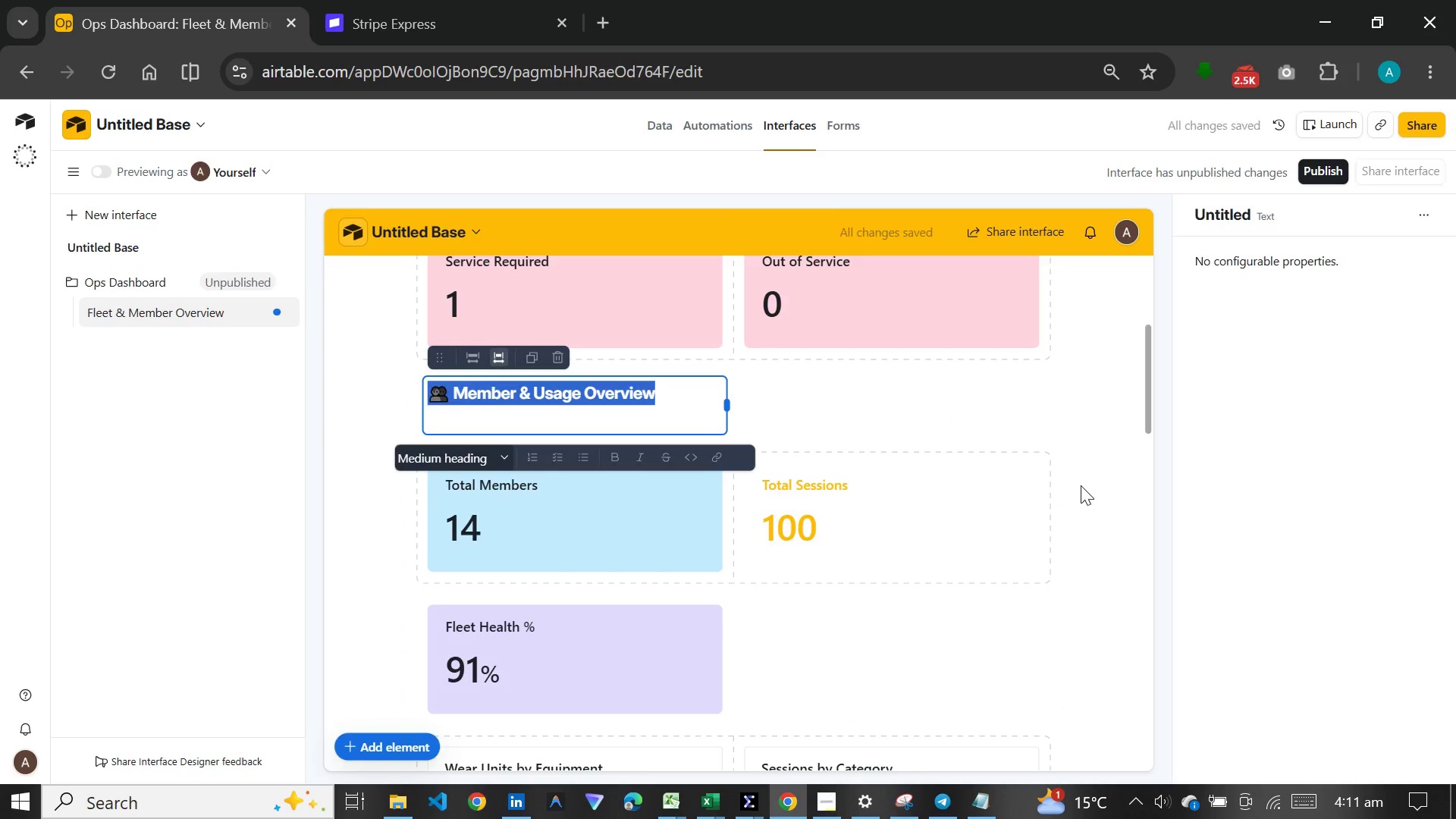 
left_click([1081, 485])
 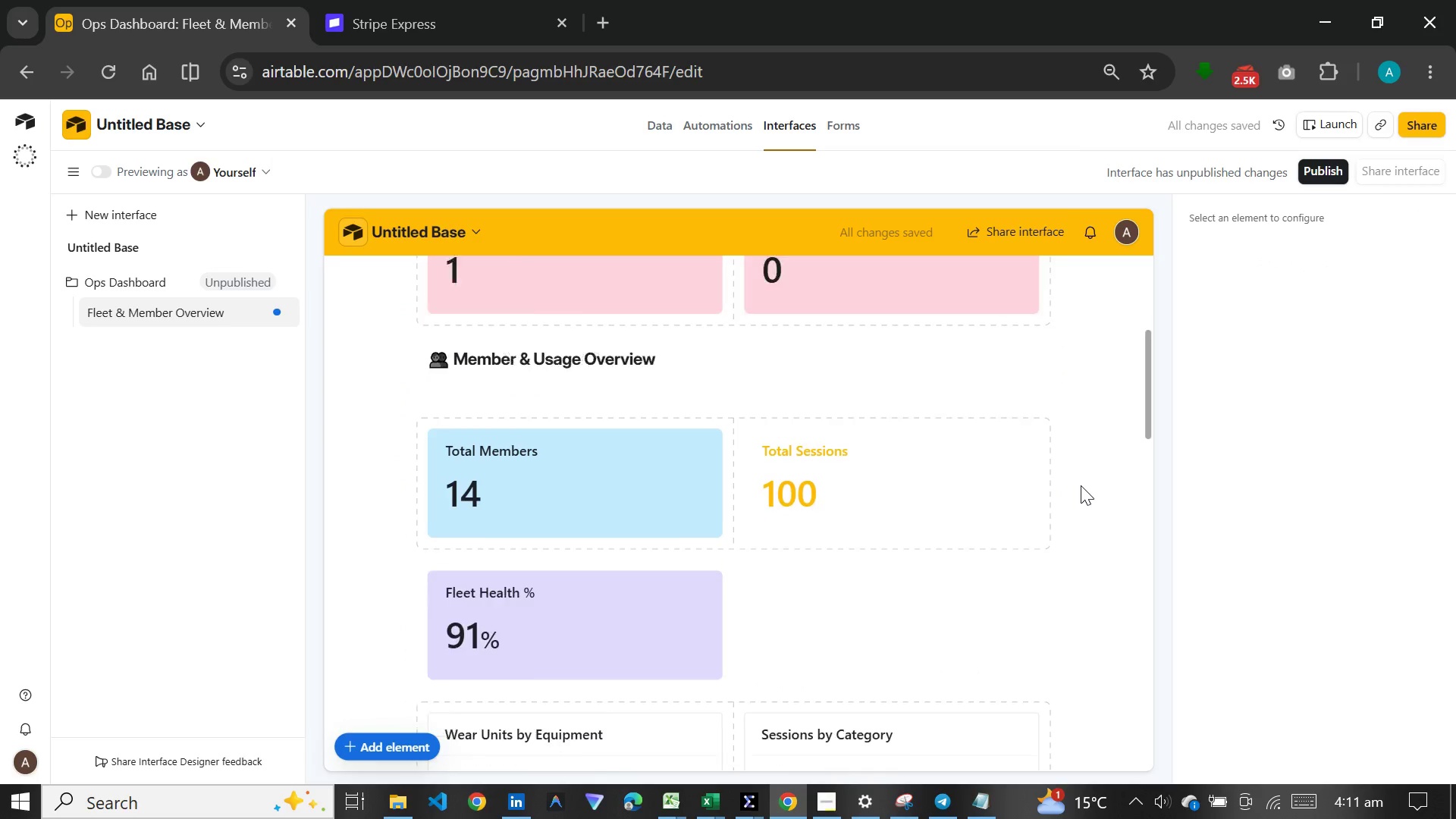 
scroll: coordinate [1084, 488], scroll_direction: down, amount: 7.0
 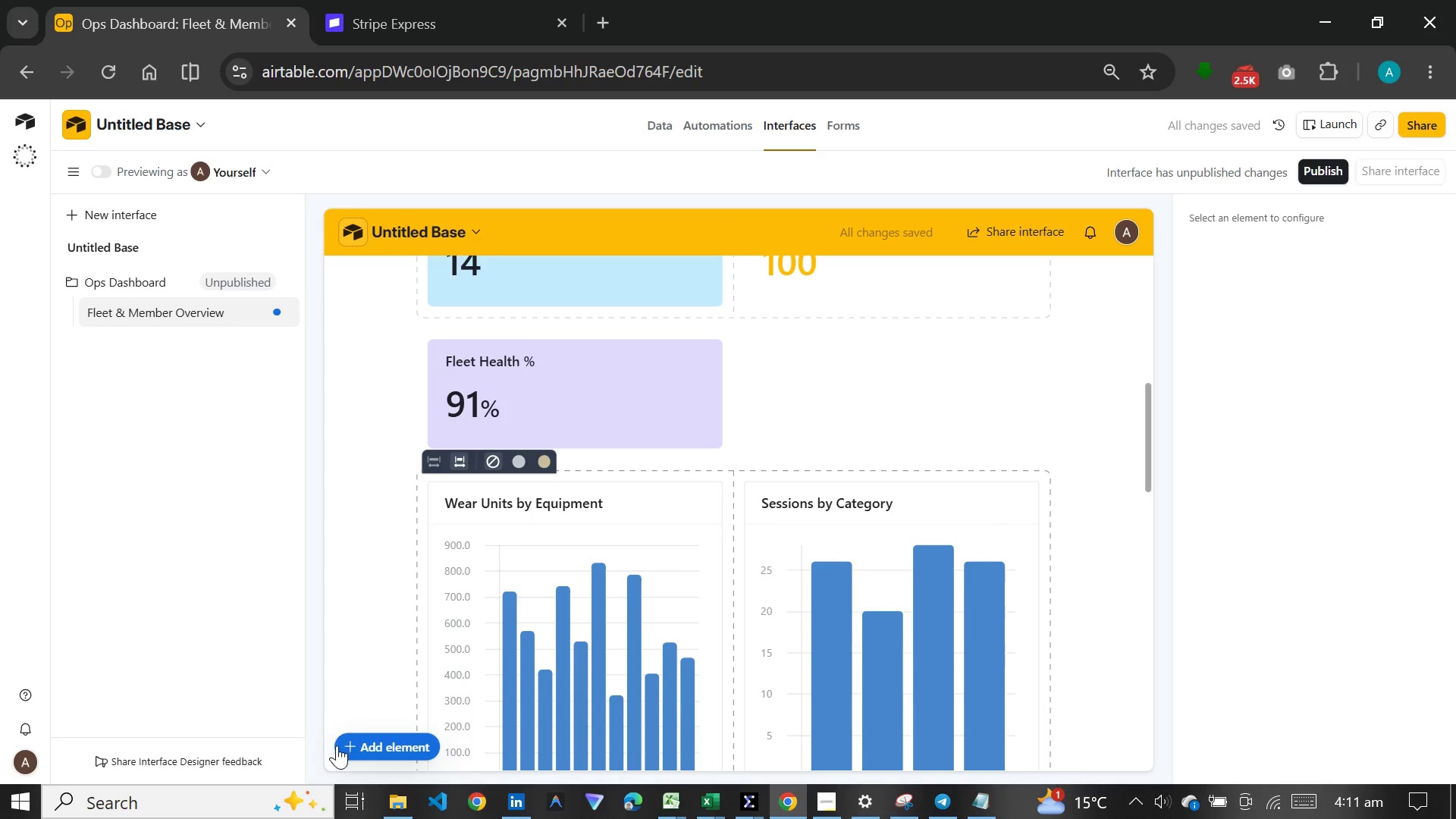 
left_click([341, 745])
 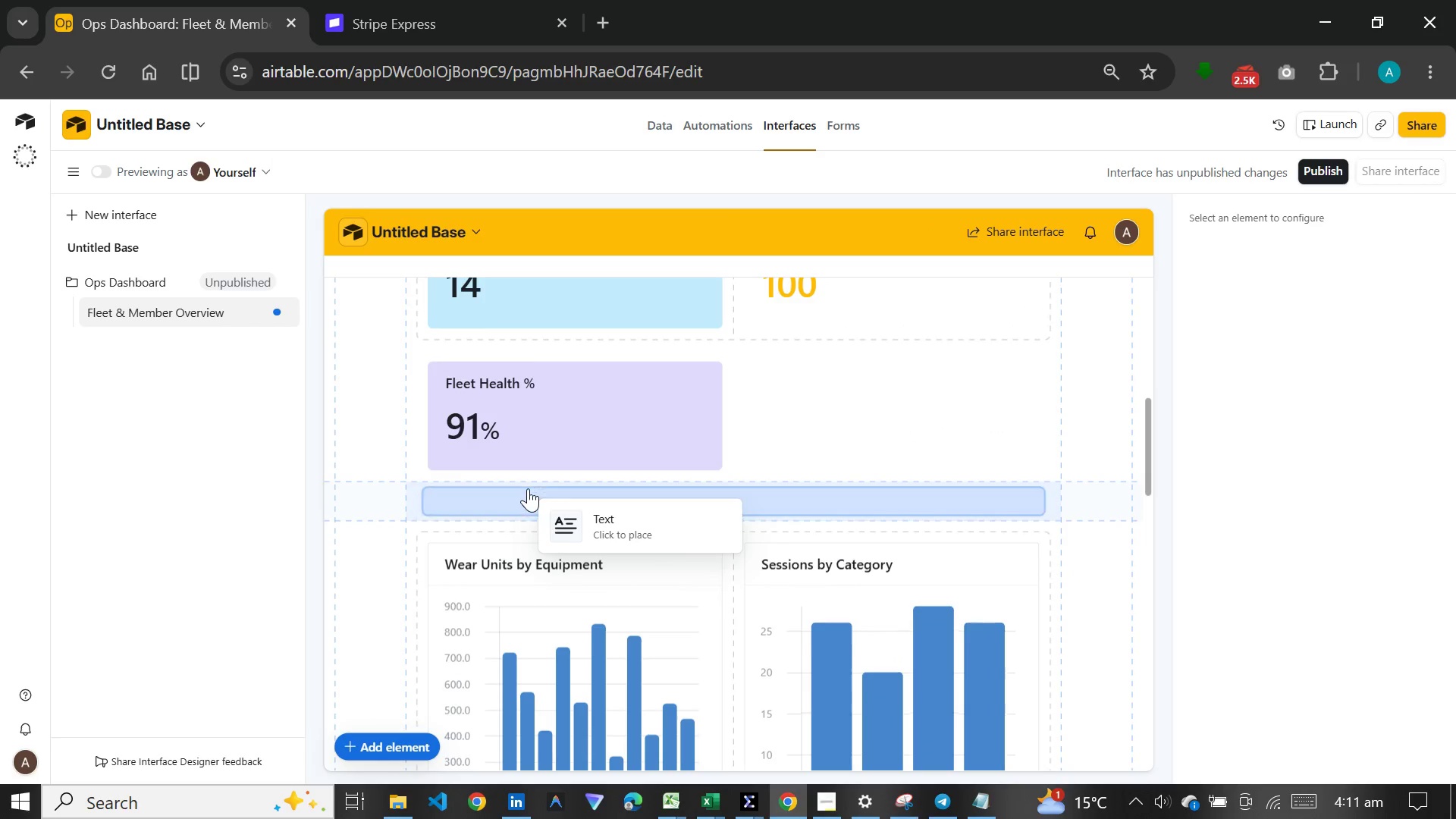 
left_click([528, 488])
 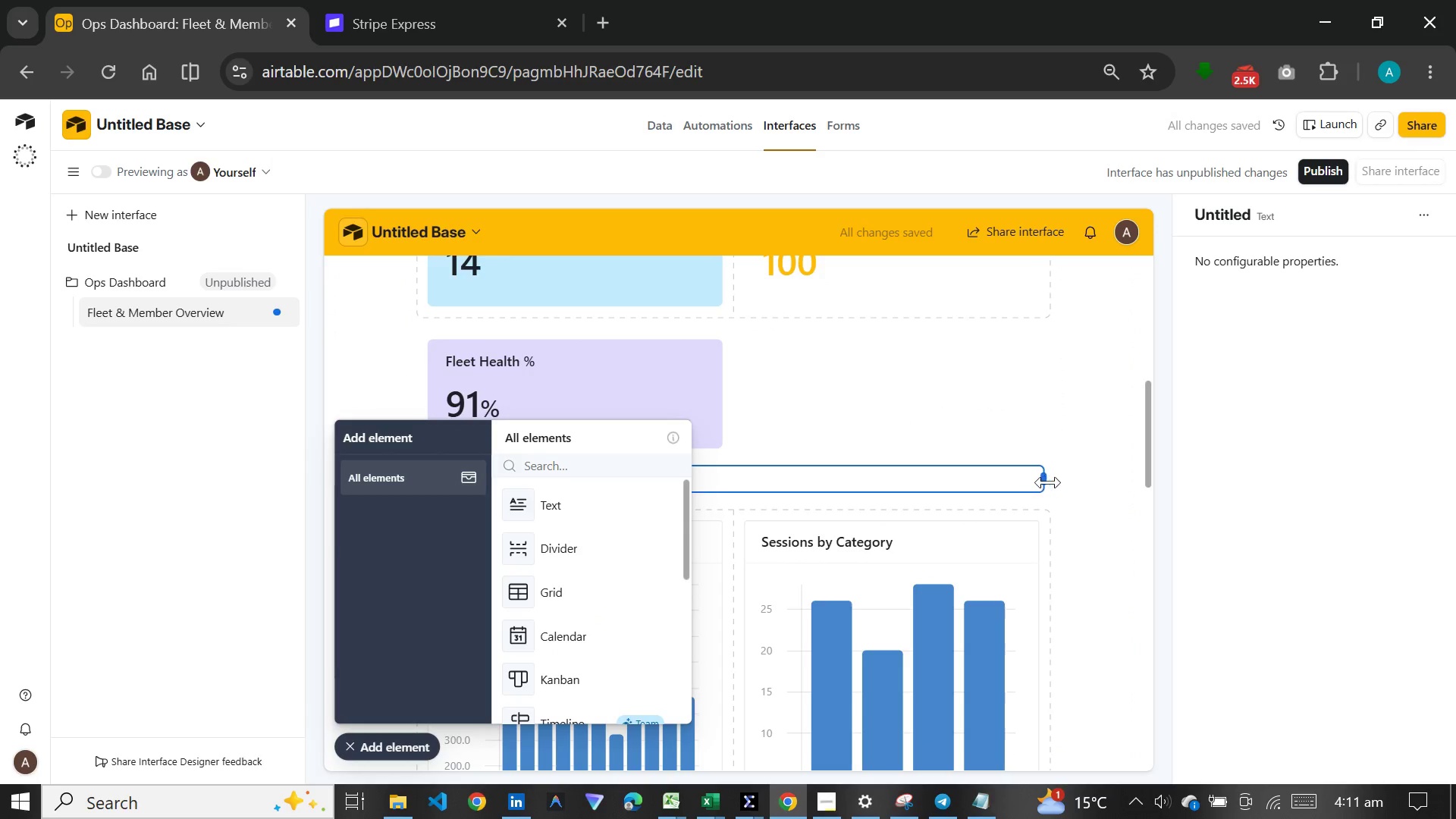 
left_click_drag(start_coordinate=[1048, 482], to_coordinate=[709, 494])
 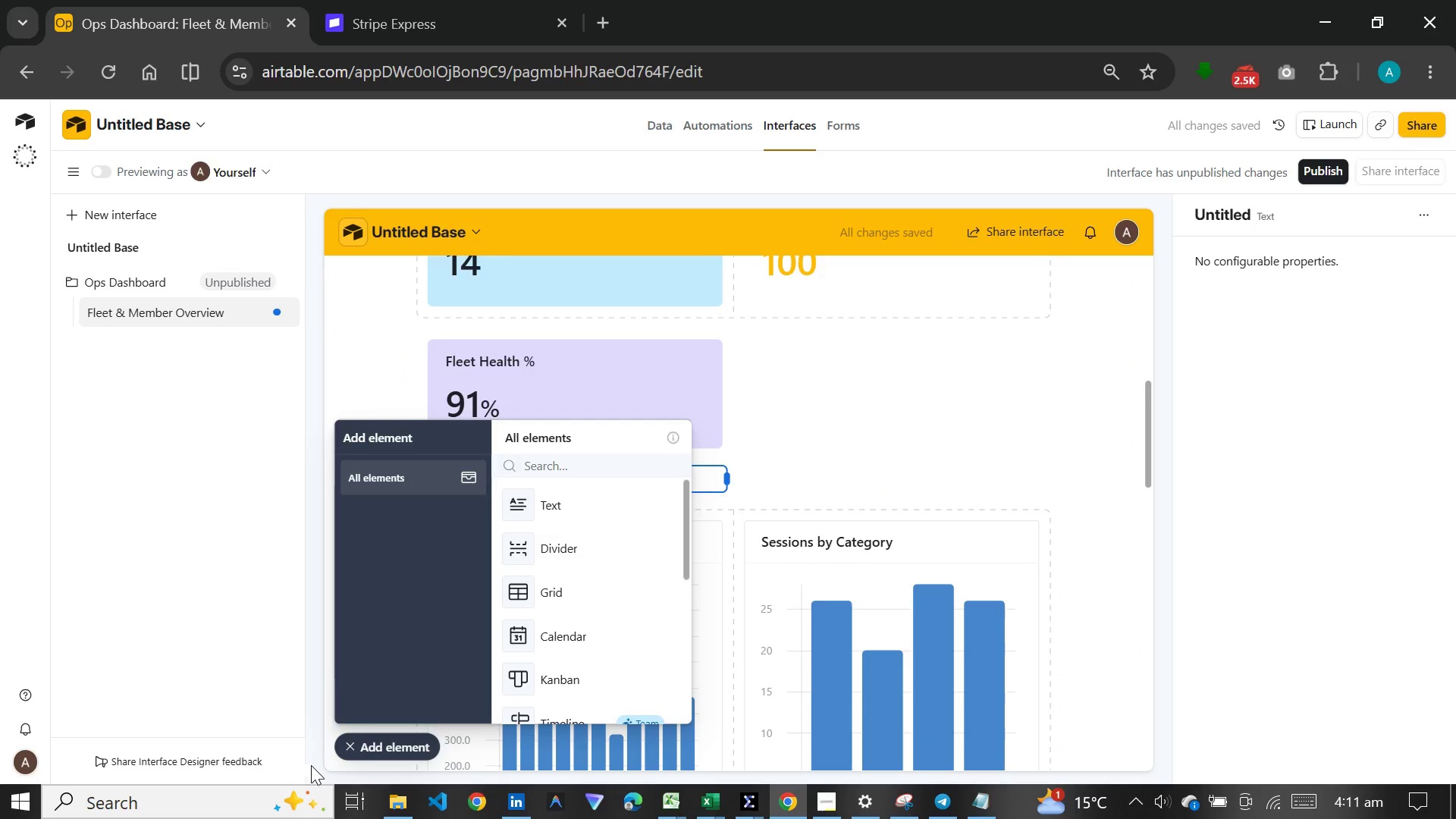 
left_click([362, 745])
 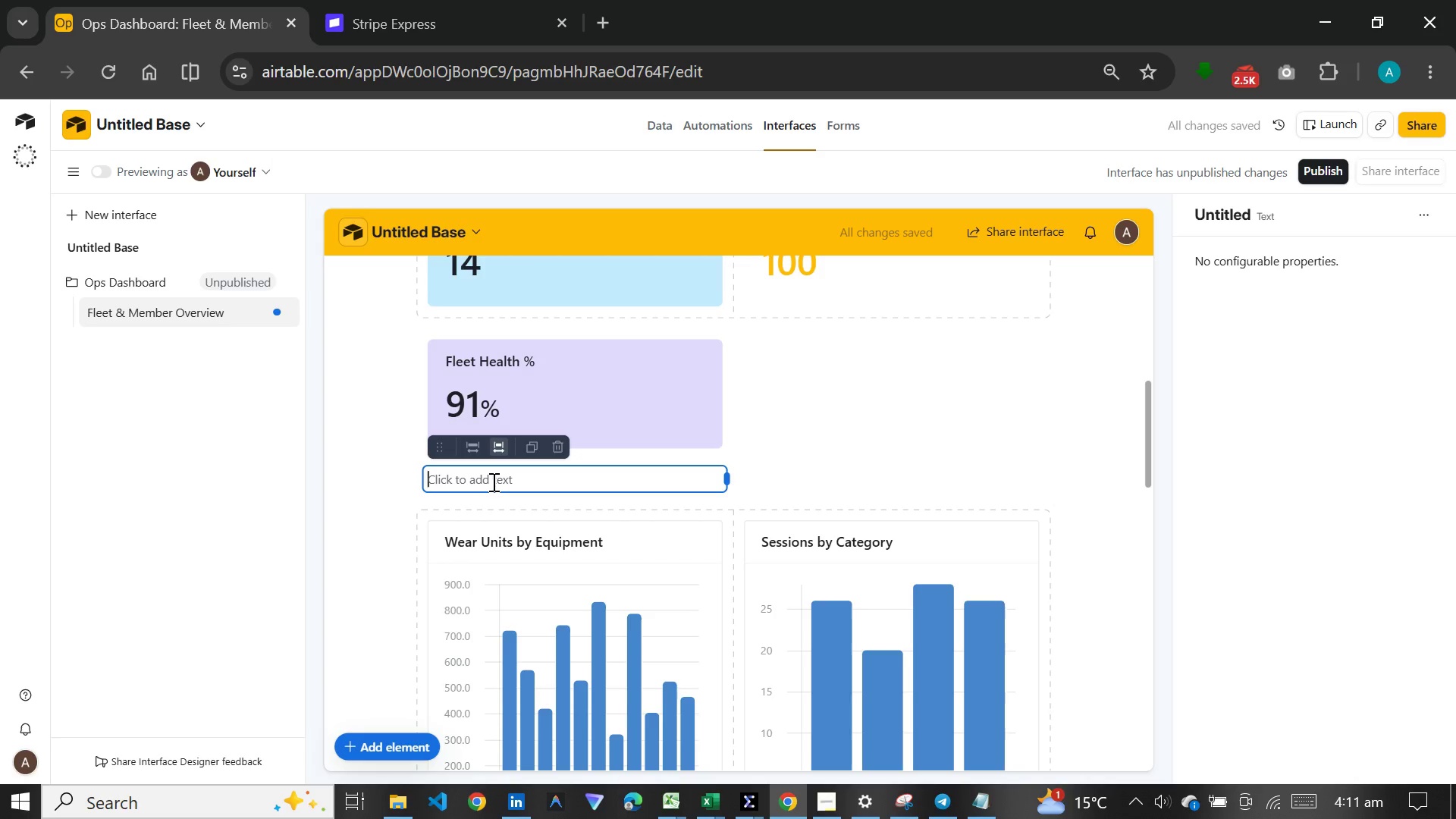 
left_click([492, 482])
 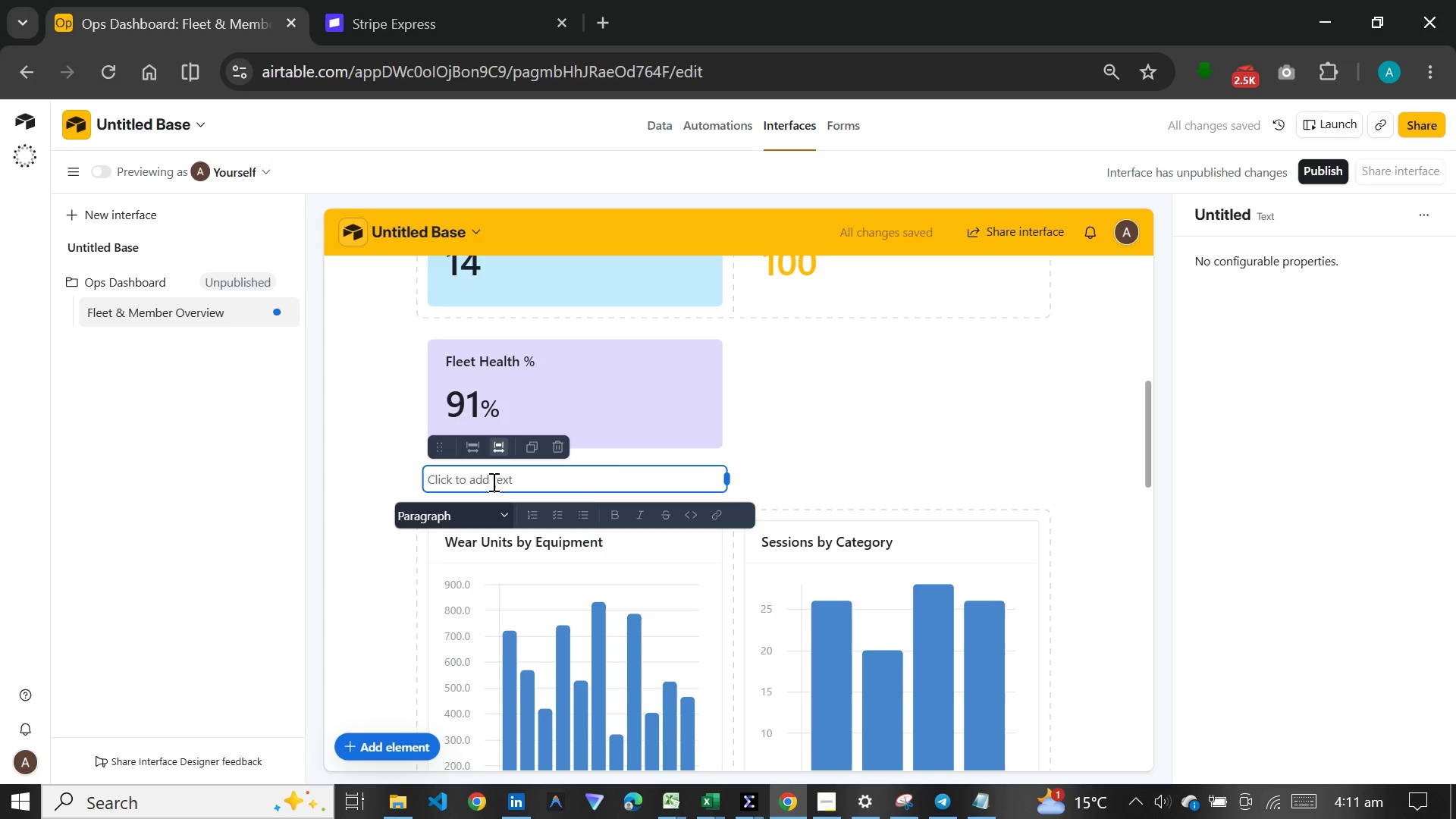 
key(Meta+V)
 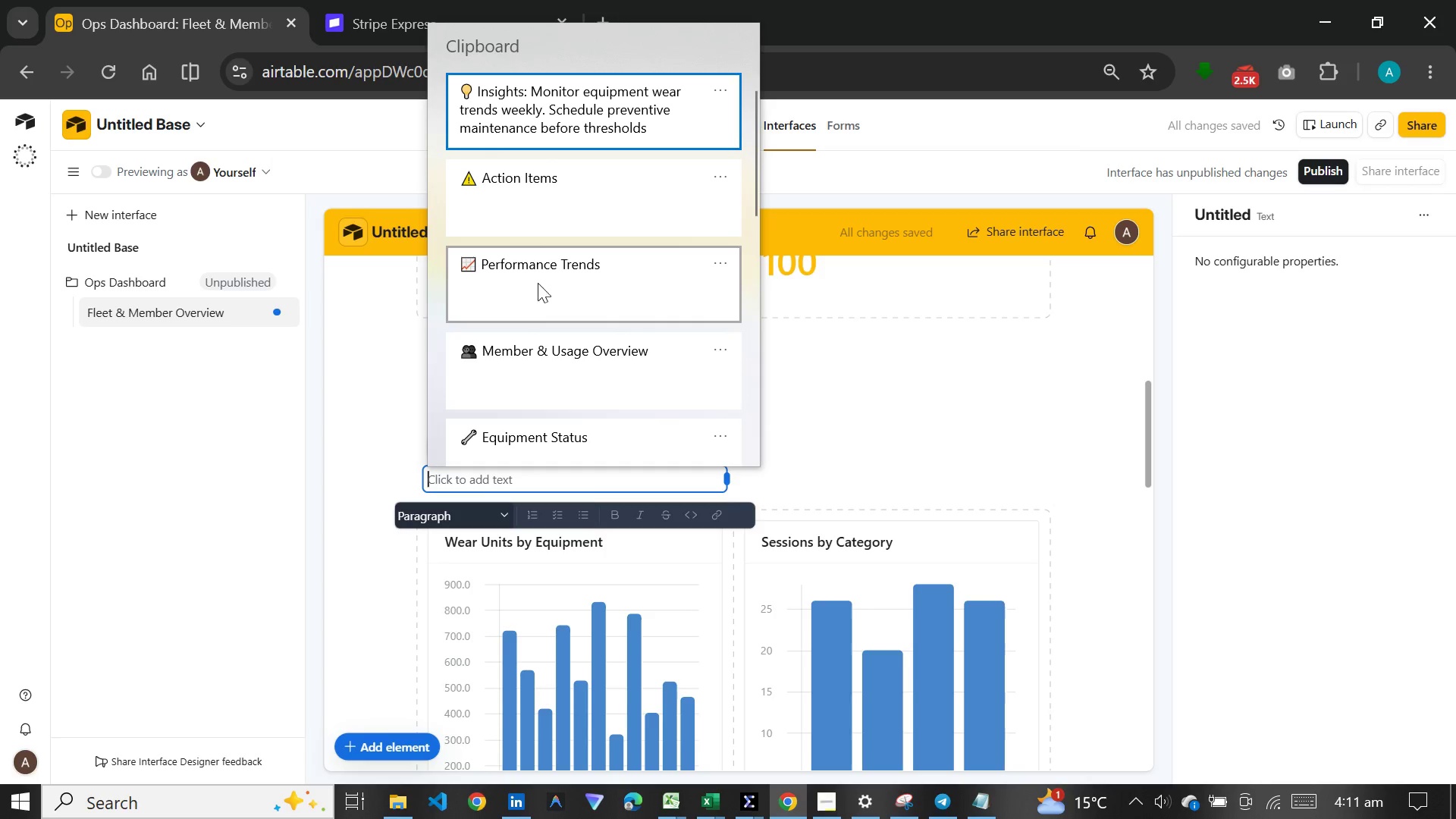 
left_click([543, 284])
 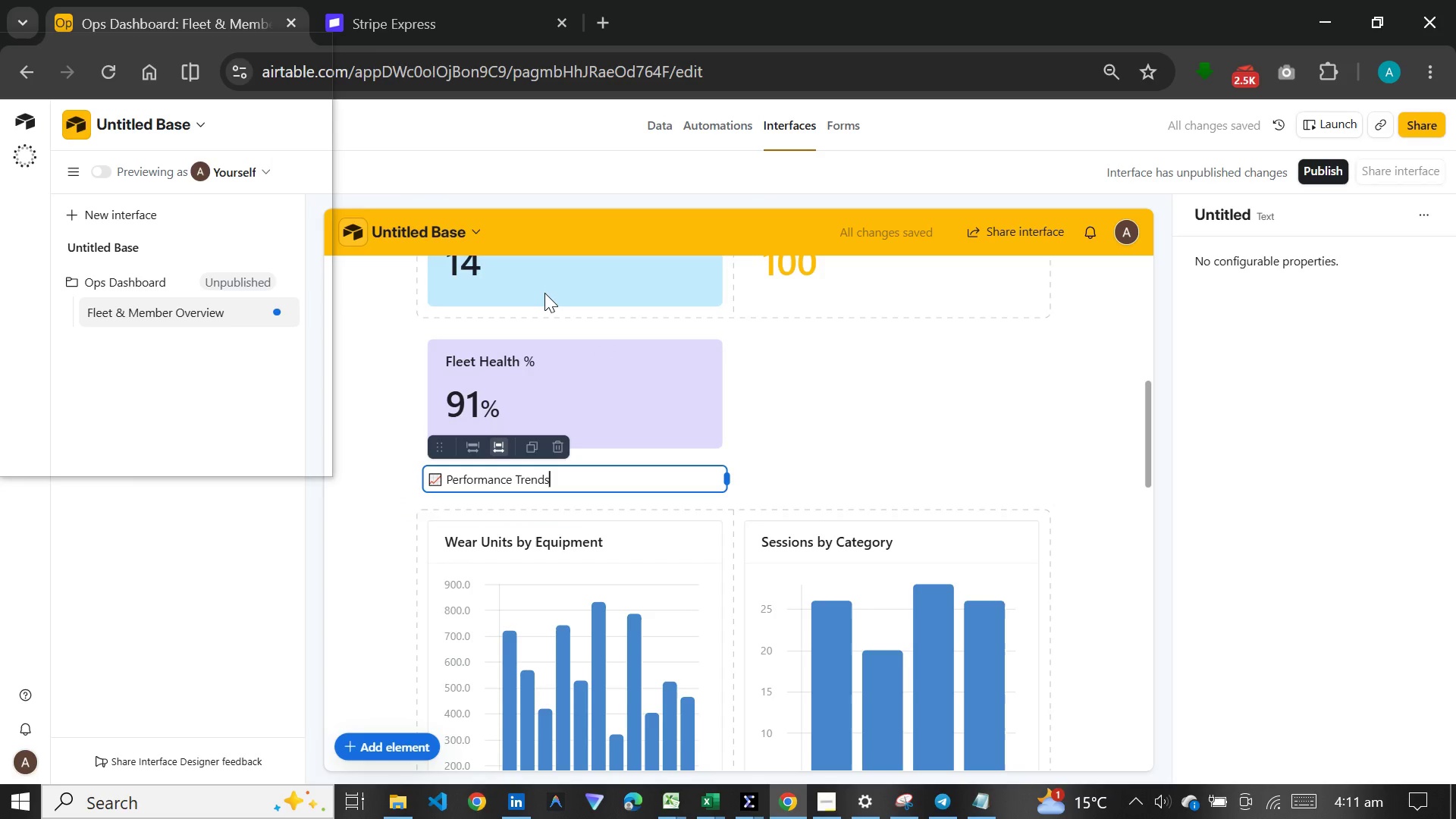 
key(Control+ControlLeft)
 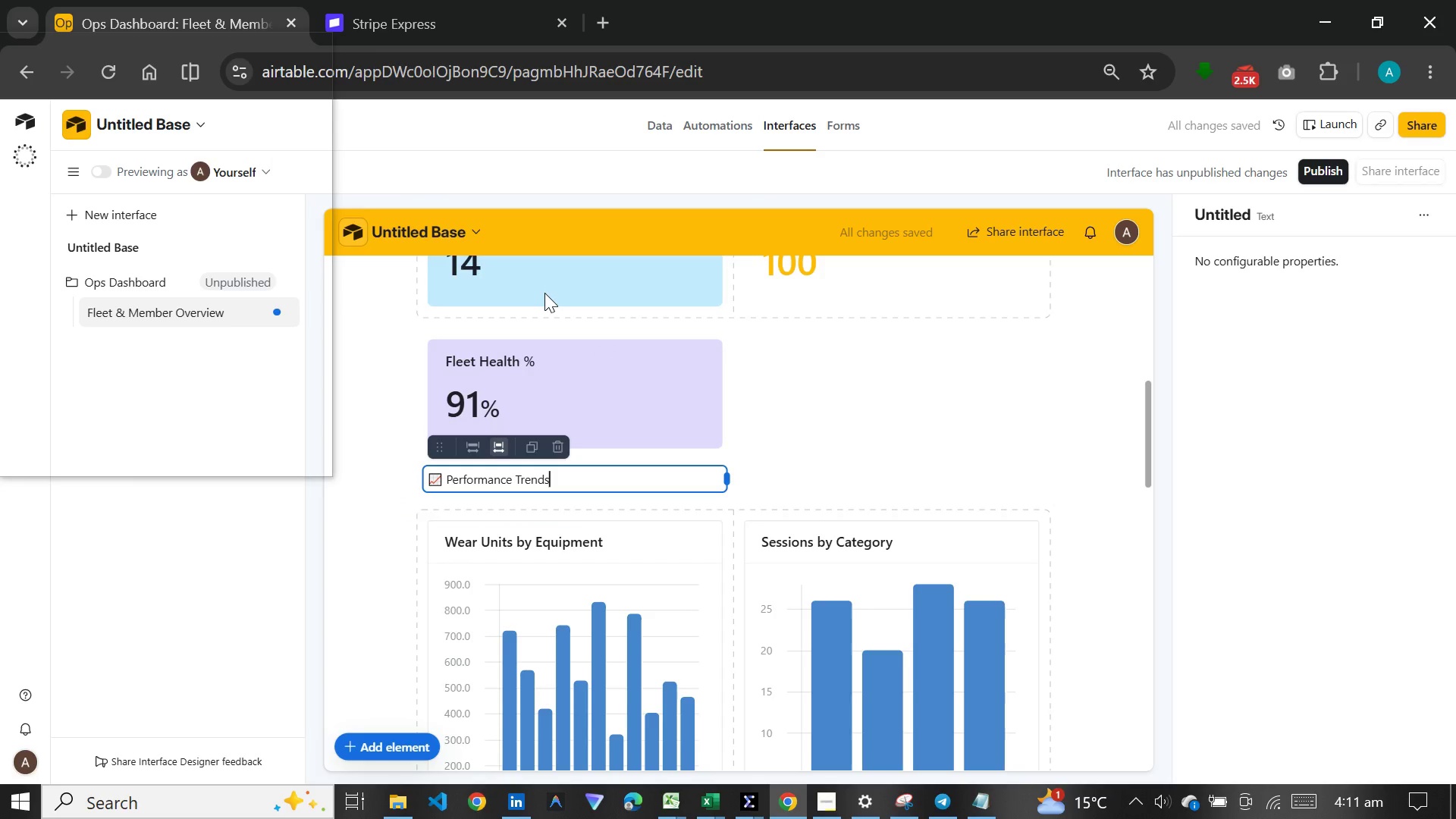 
key(Control+V)
 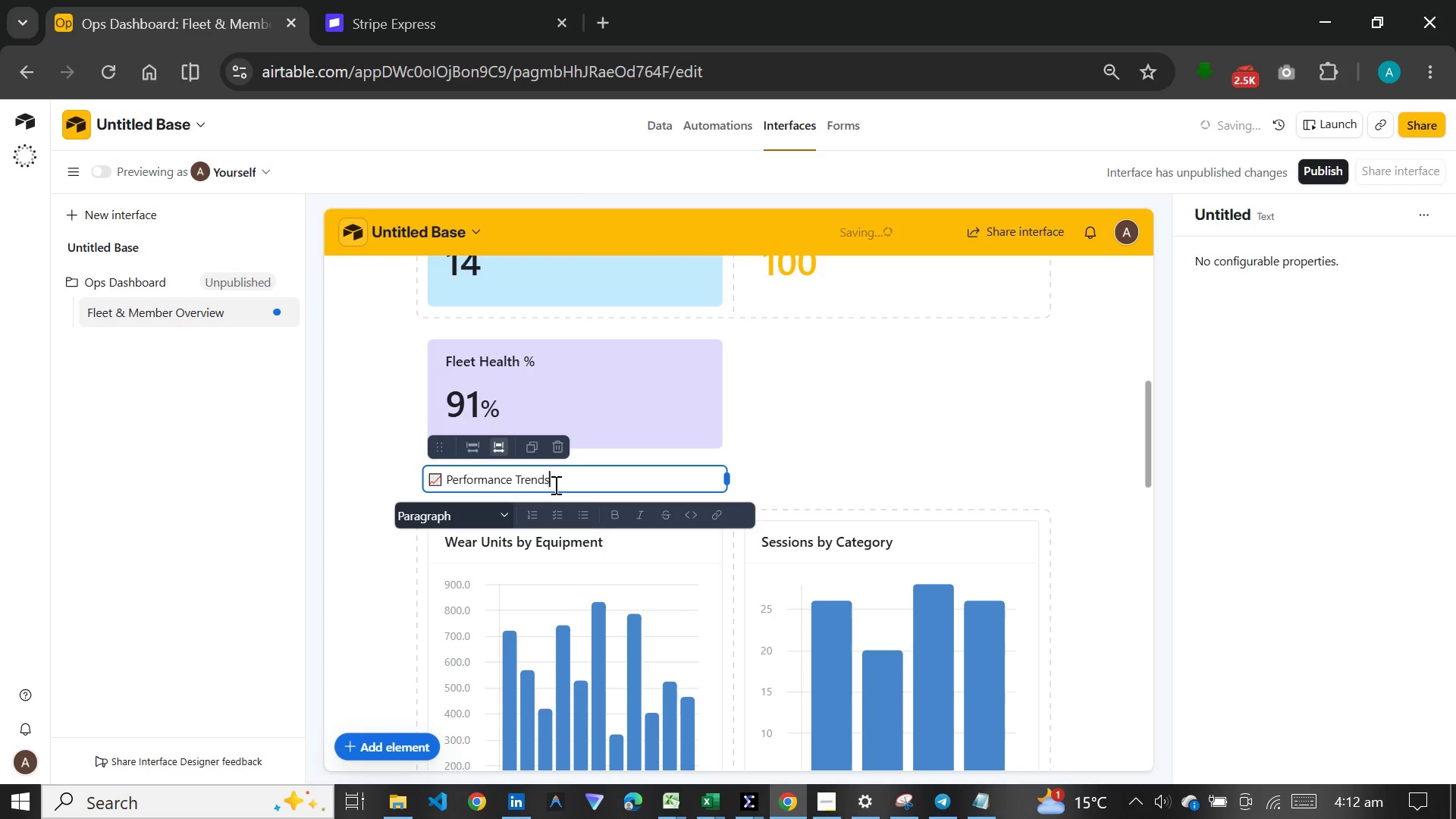 
left_click_drag(start_coordinate=[554, 485], to_coordinate=[422, 479])
 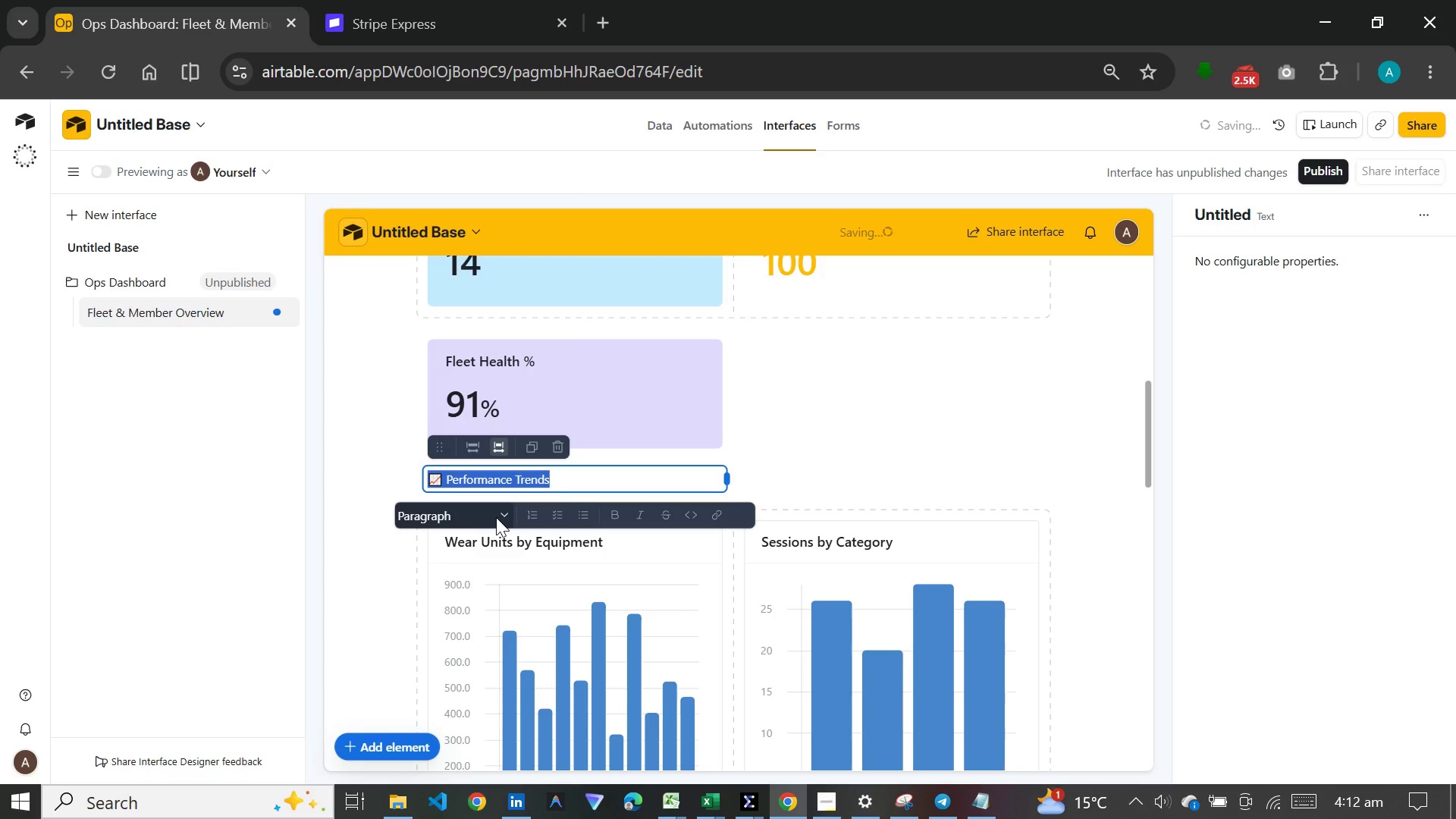 
left_click([499, 517])
 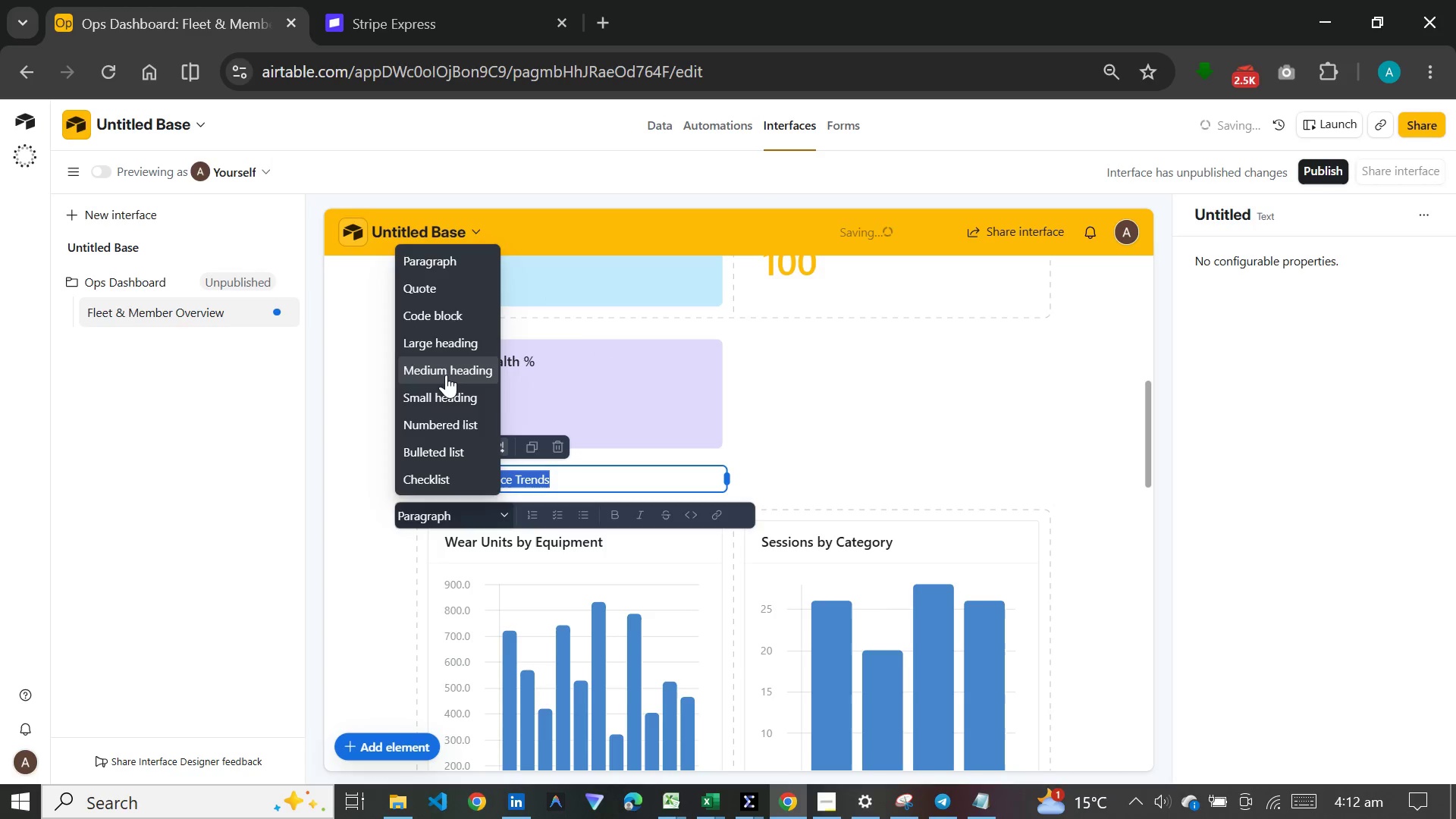 
left_click([446, 375])
 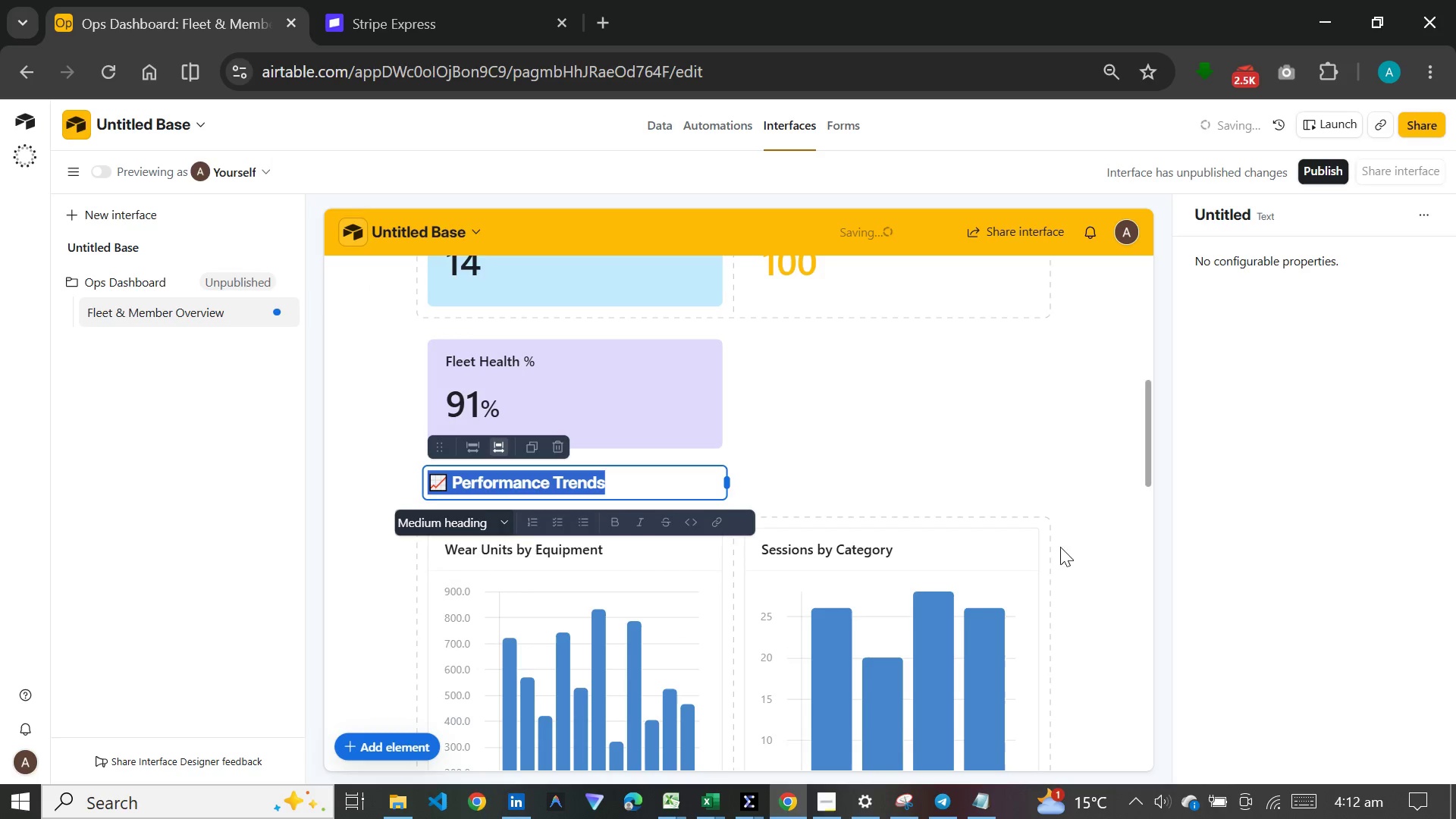 
left_click([1062, 557])
 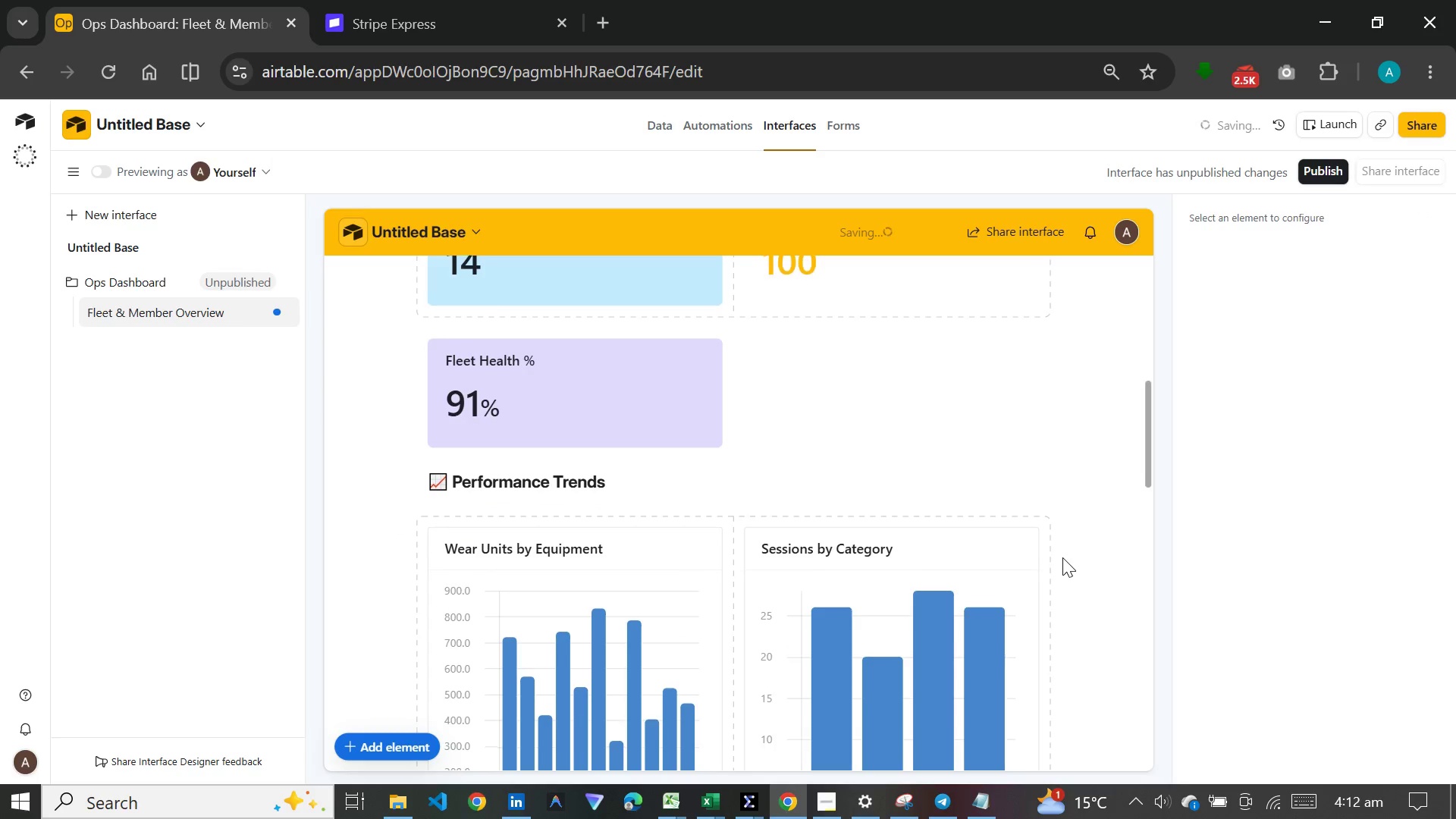 
scroll: coordinate [1062, 560], scroll_direction: down, amount: 15.0
 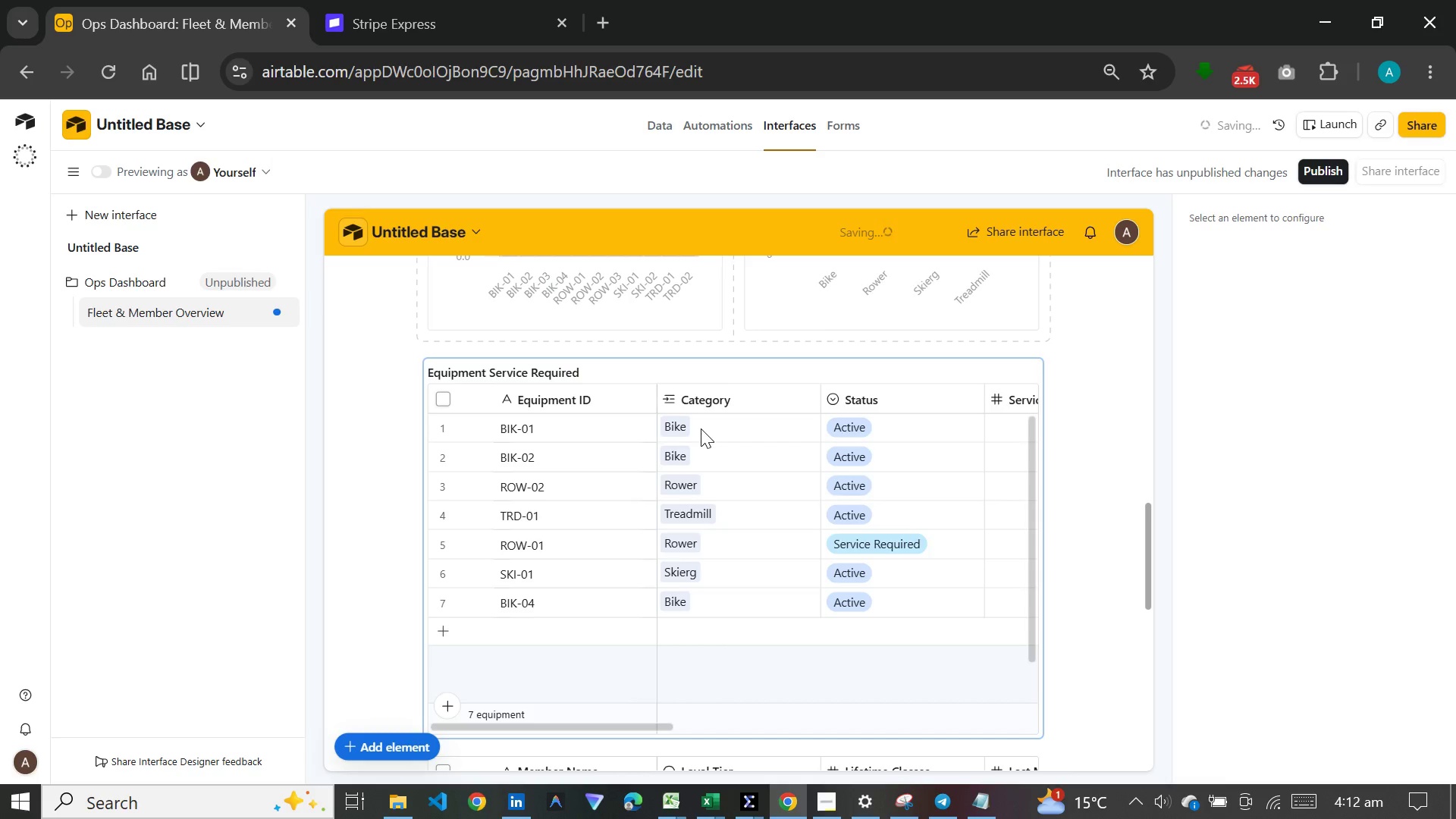 
wait(14.1)
 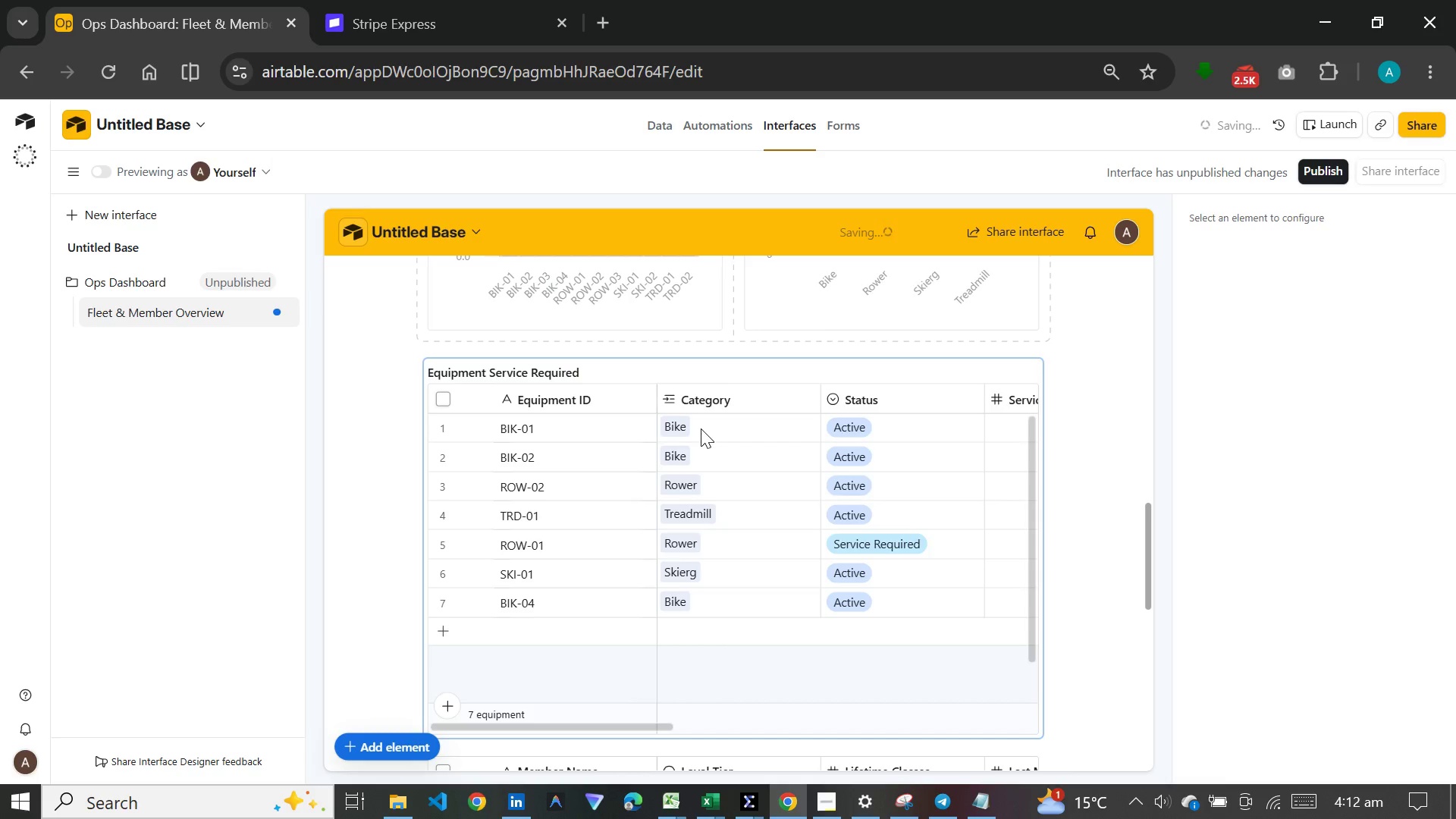 
left_click([397, 745])
 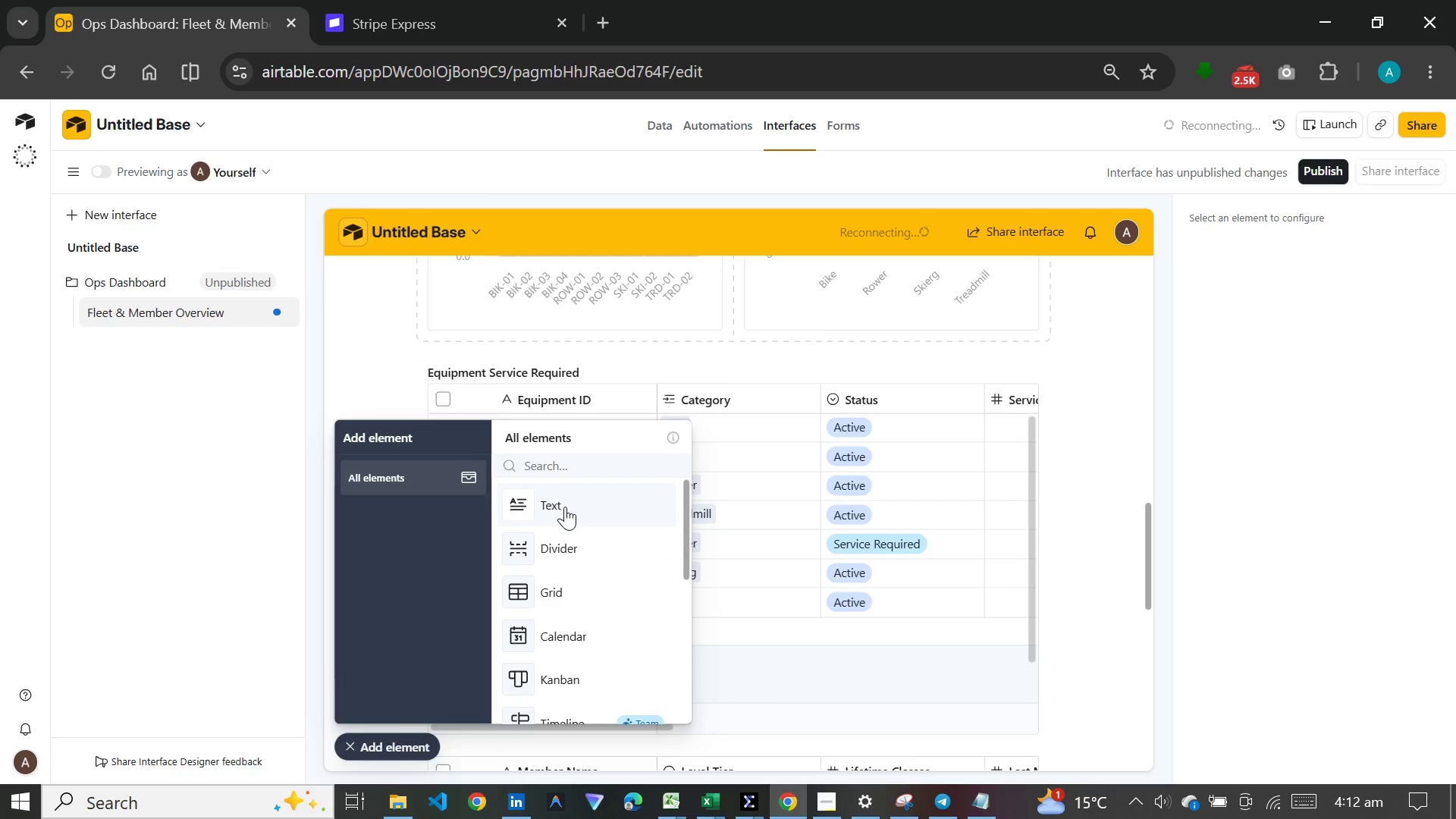 
left_click([568, 507])
 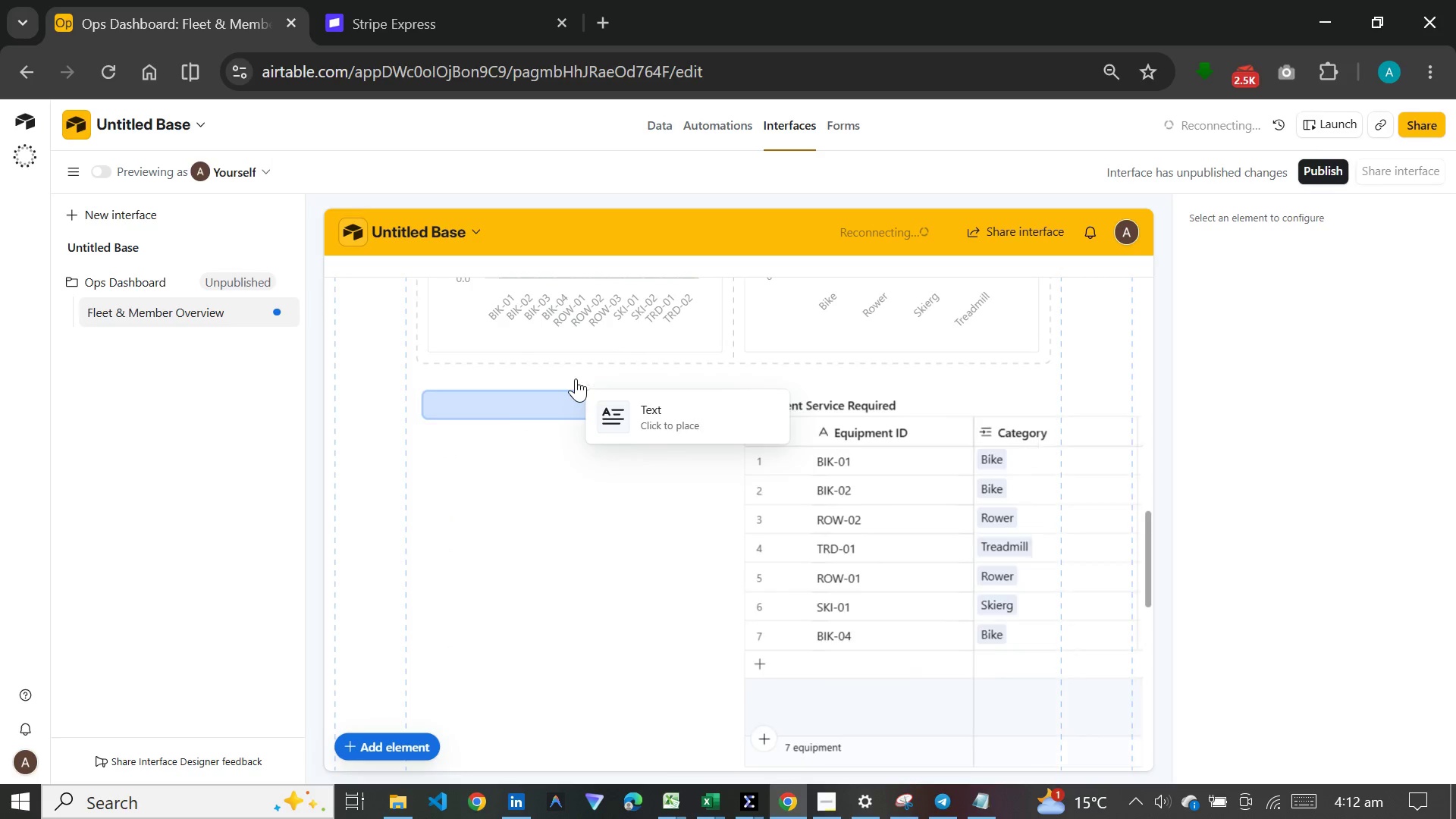 
left_click([579, 375])
 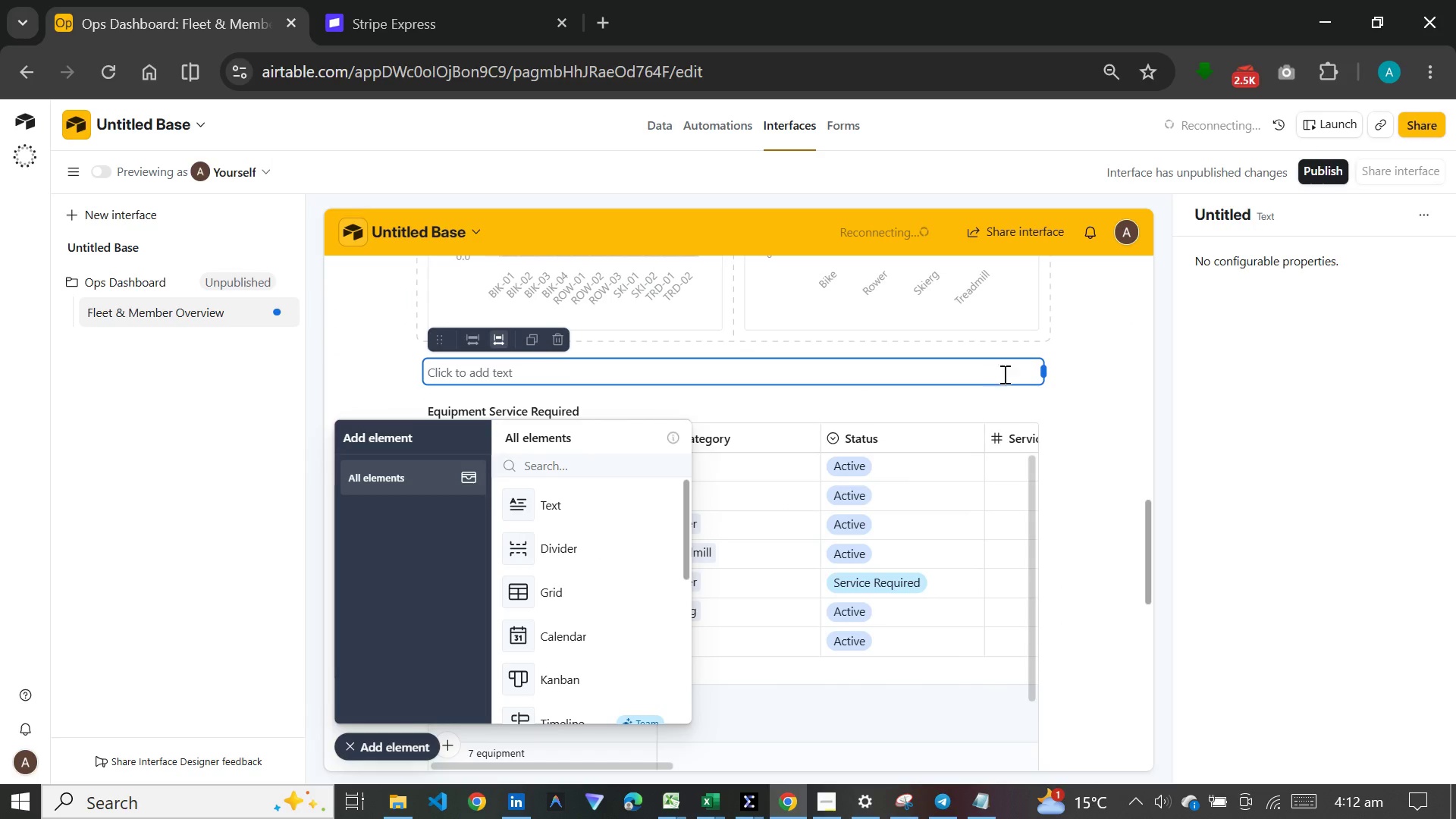 
left_click_drag(start_coordinate=[1040, 372], to_coordinate=[652, 387])
 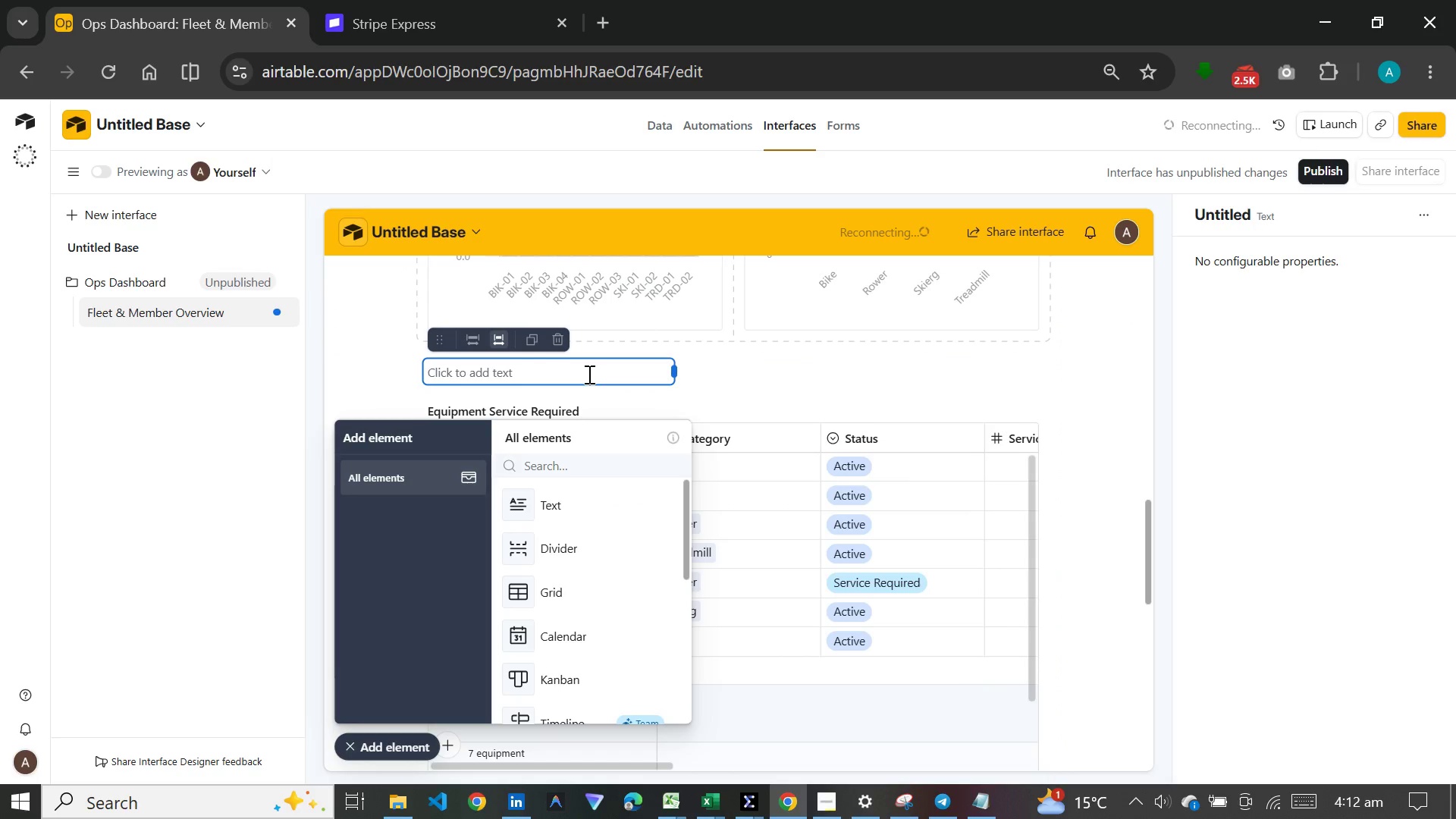 
left_click([588, 374])
 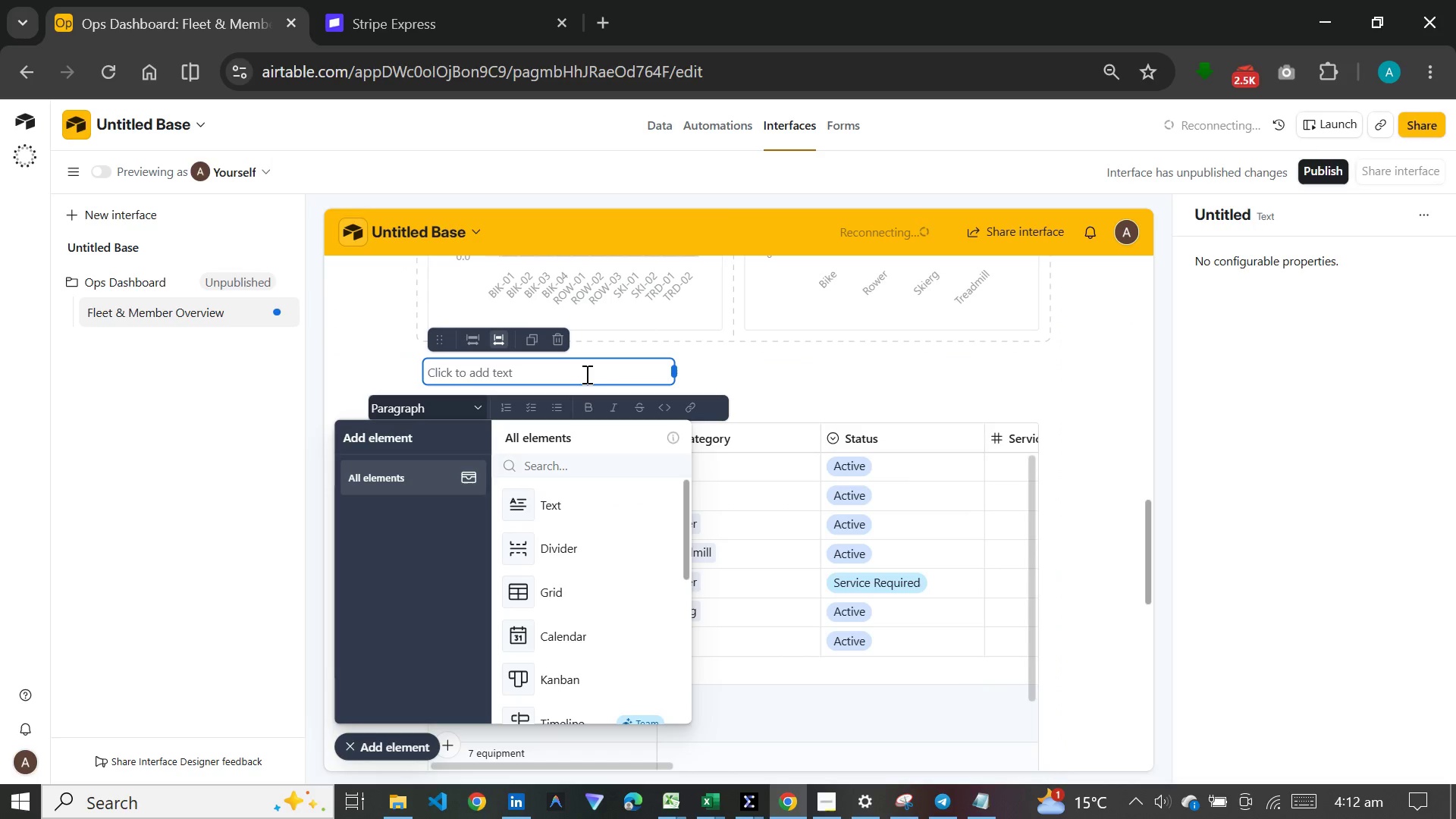 
key(Meta+V)
 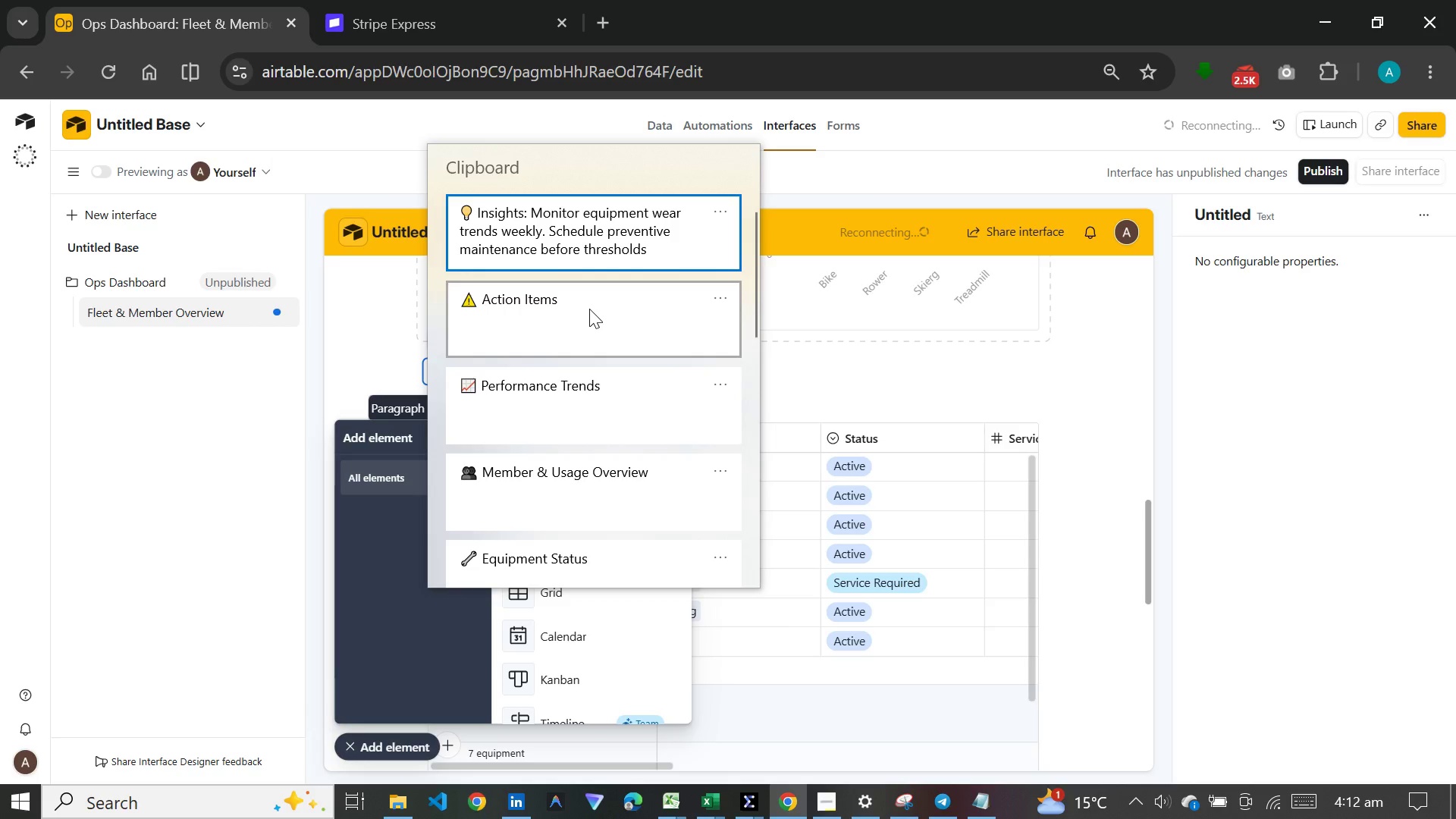 
left_click([589, 306])
 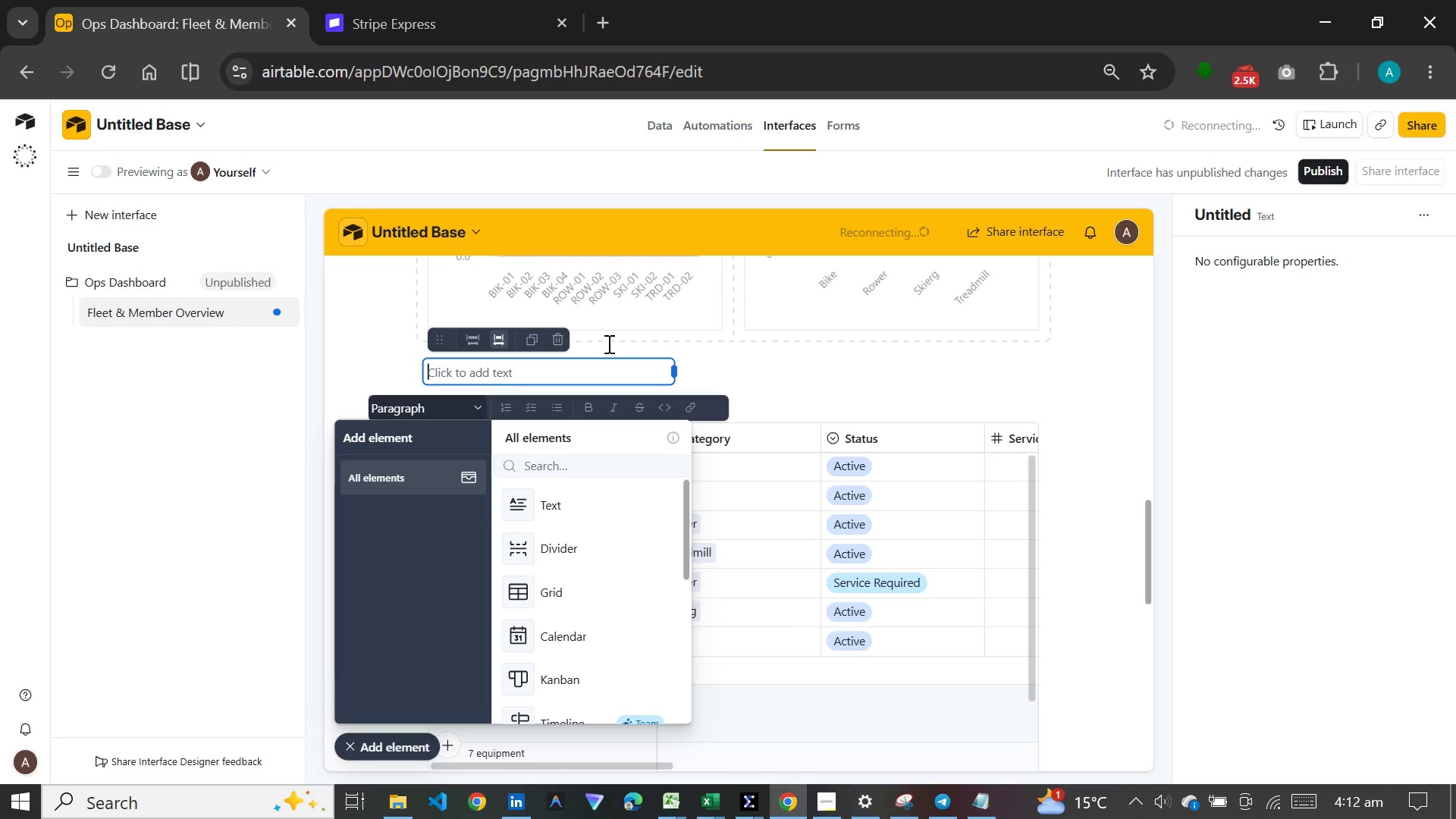 
key(Control+ControlLeft)
 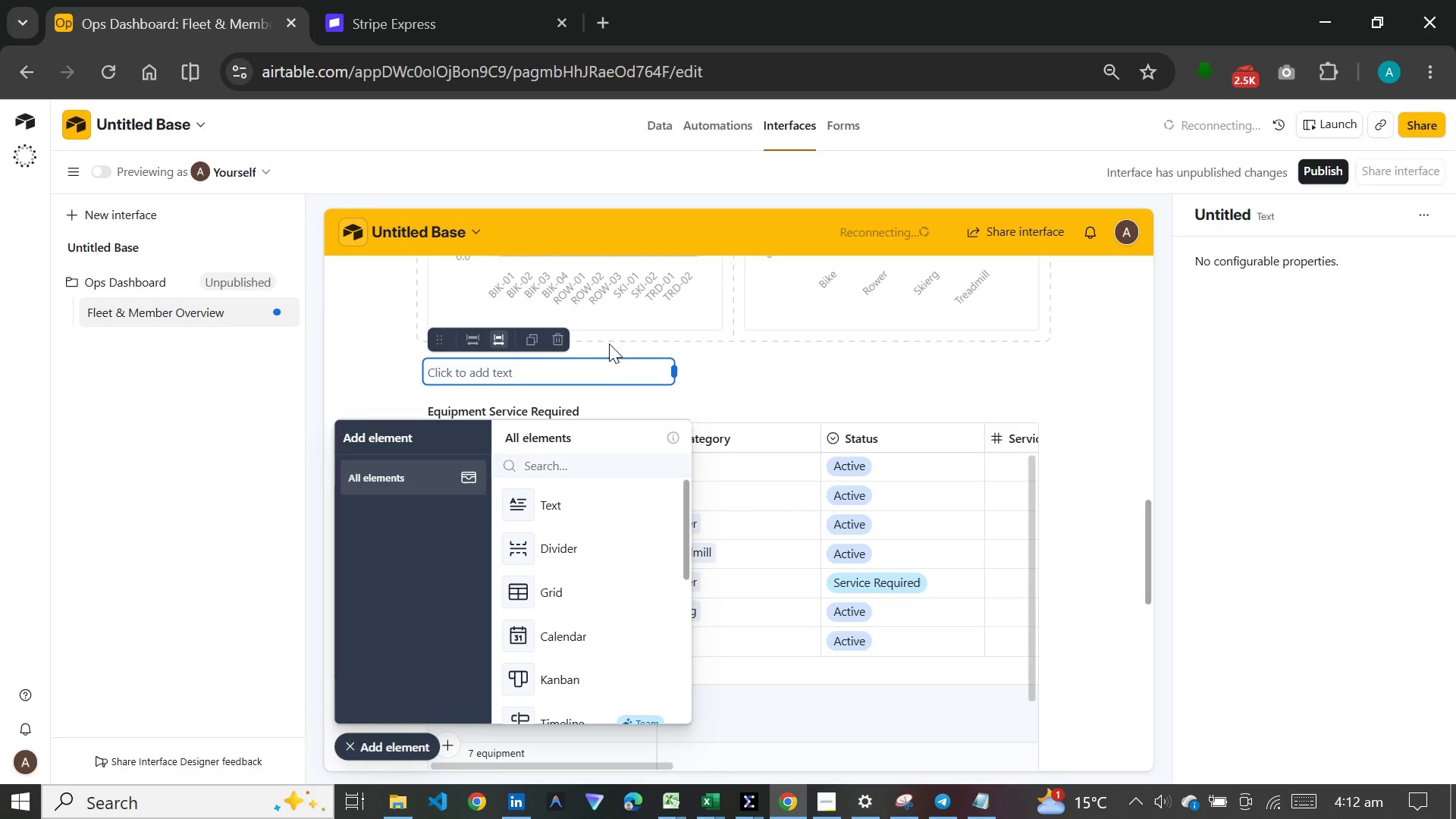 
left_click([517, 375])
 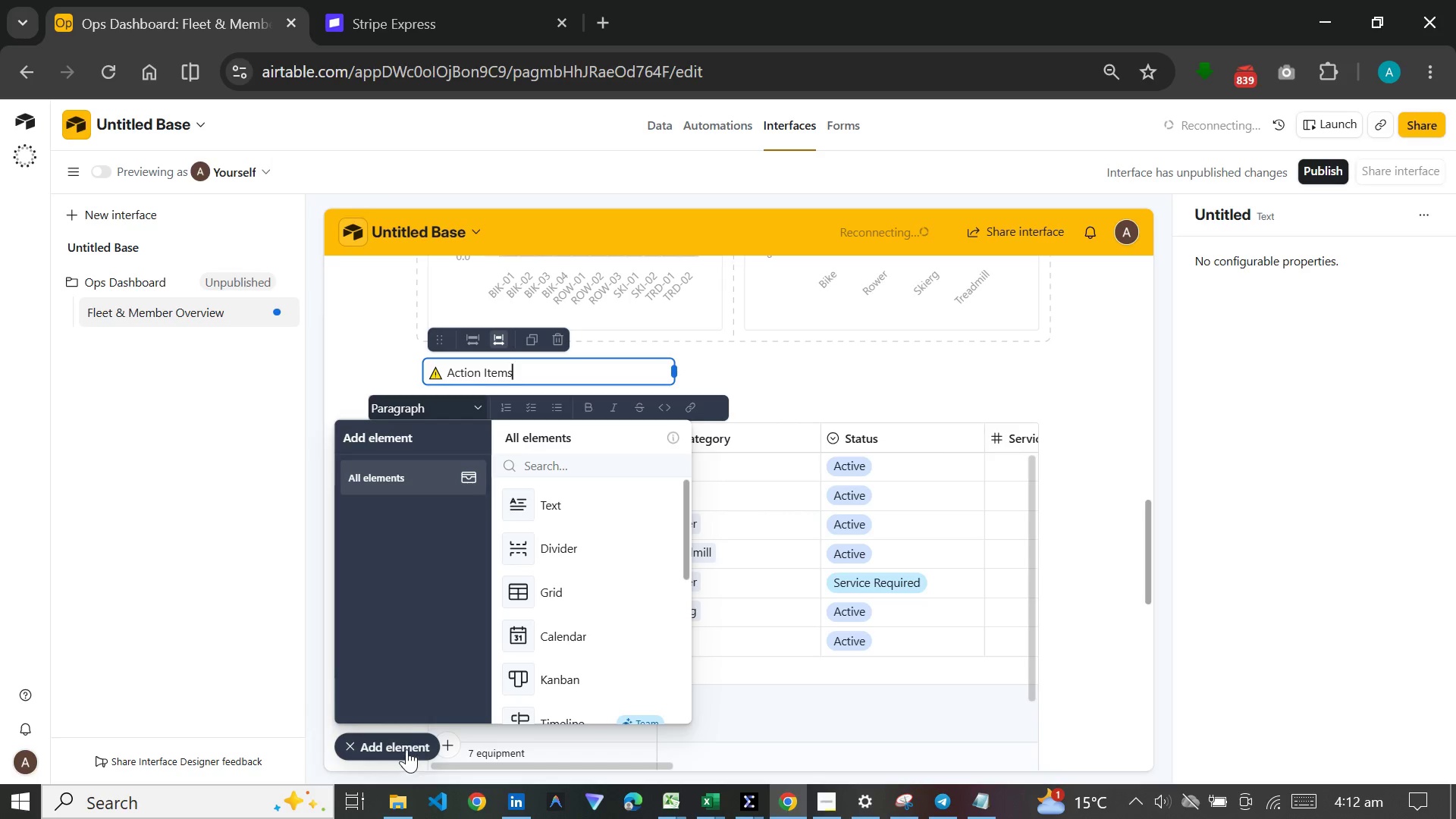 
left_click([406, 733])
 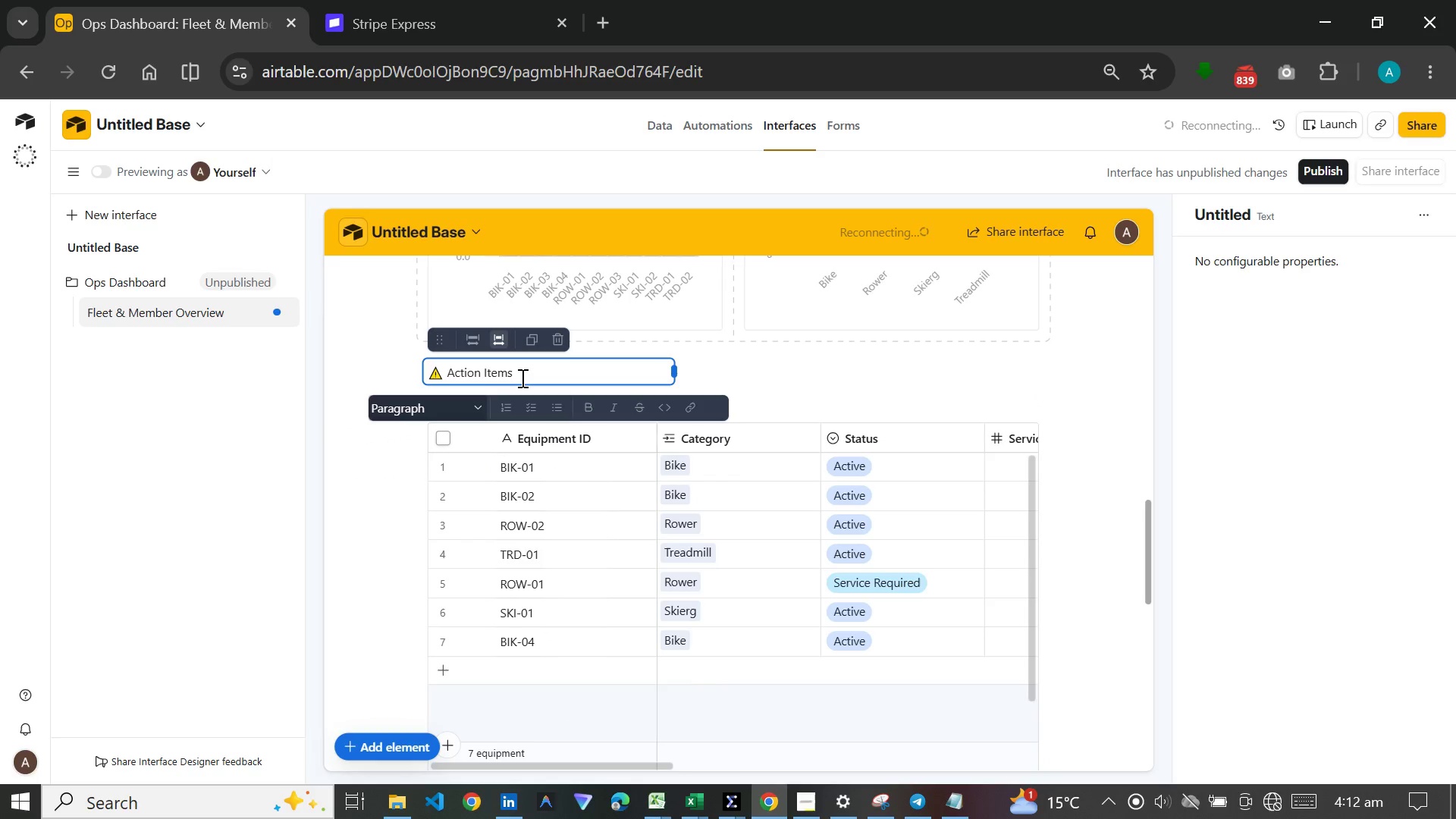 
left_click_drag(start_coordinate=[521, 373], to_coordinate=[425, 375])
 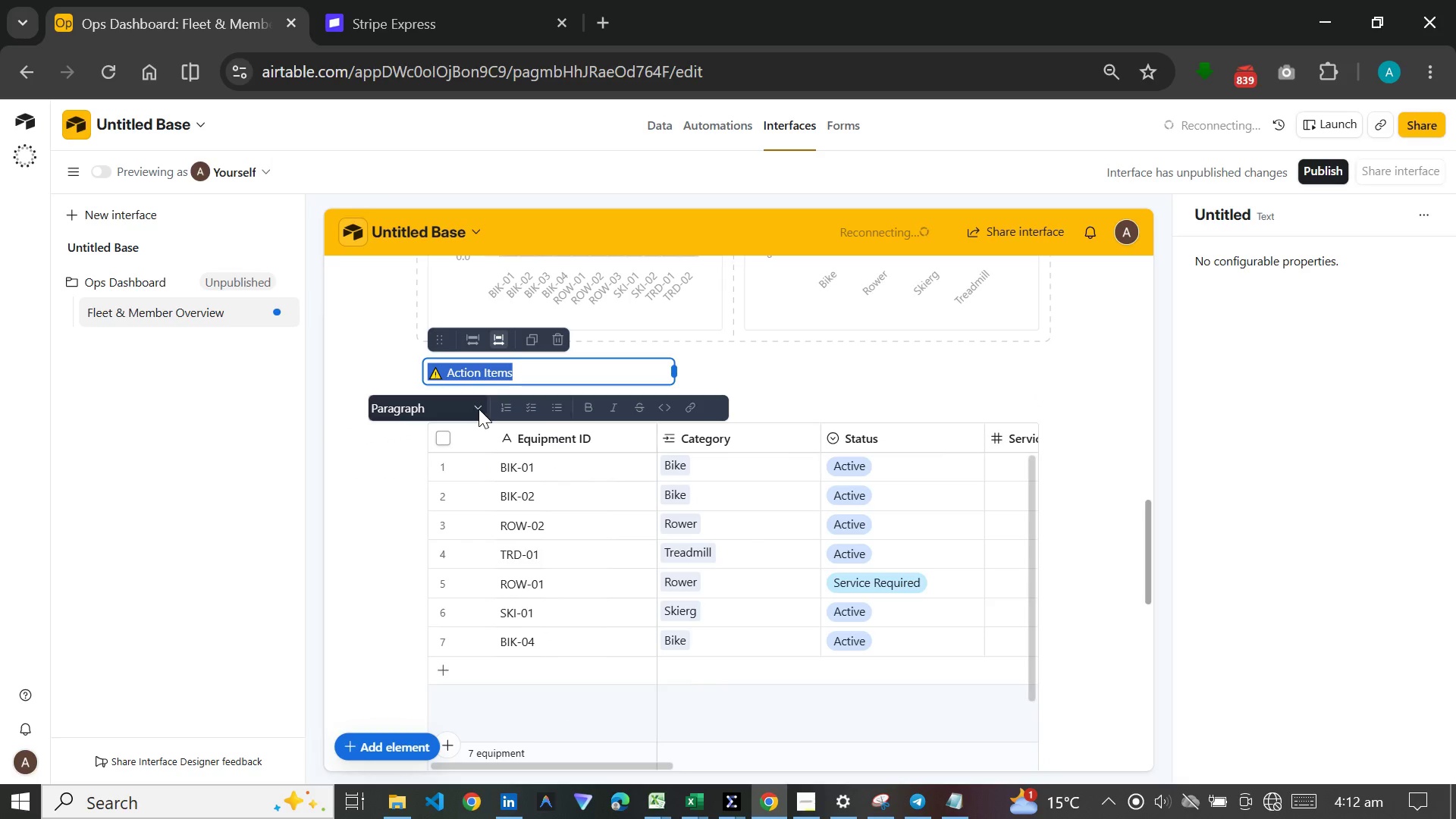 
left_click([477, 406])
 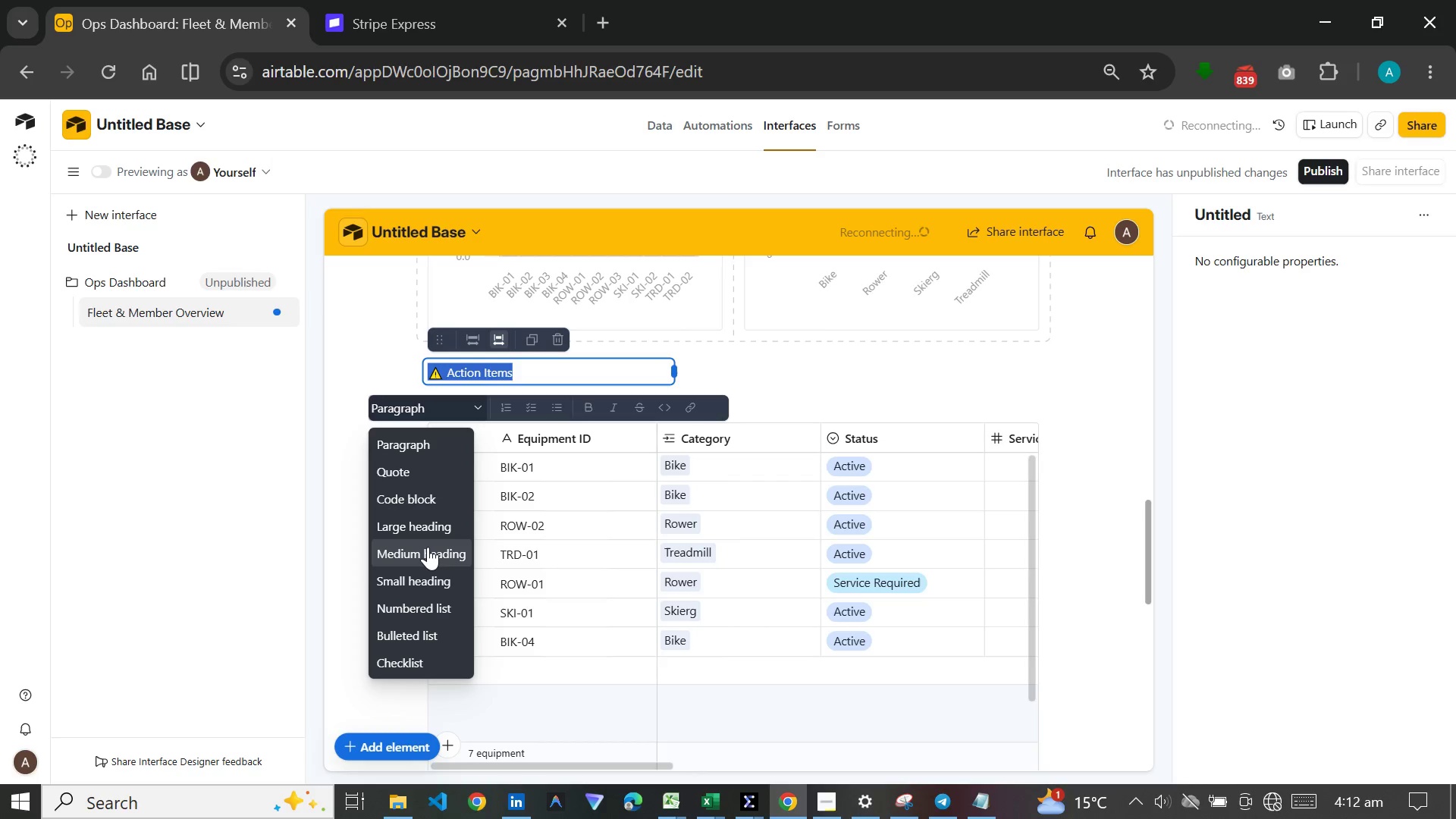 
left_click([428, 547])
 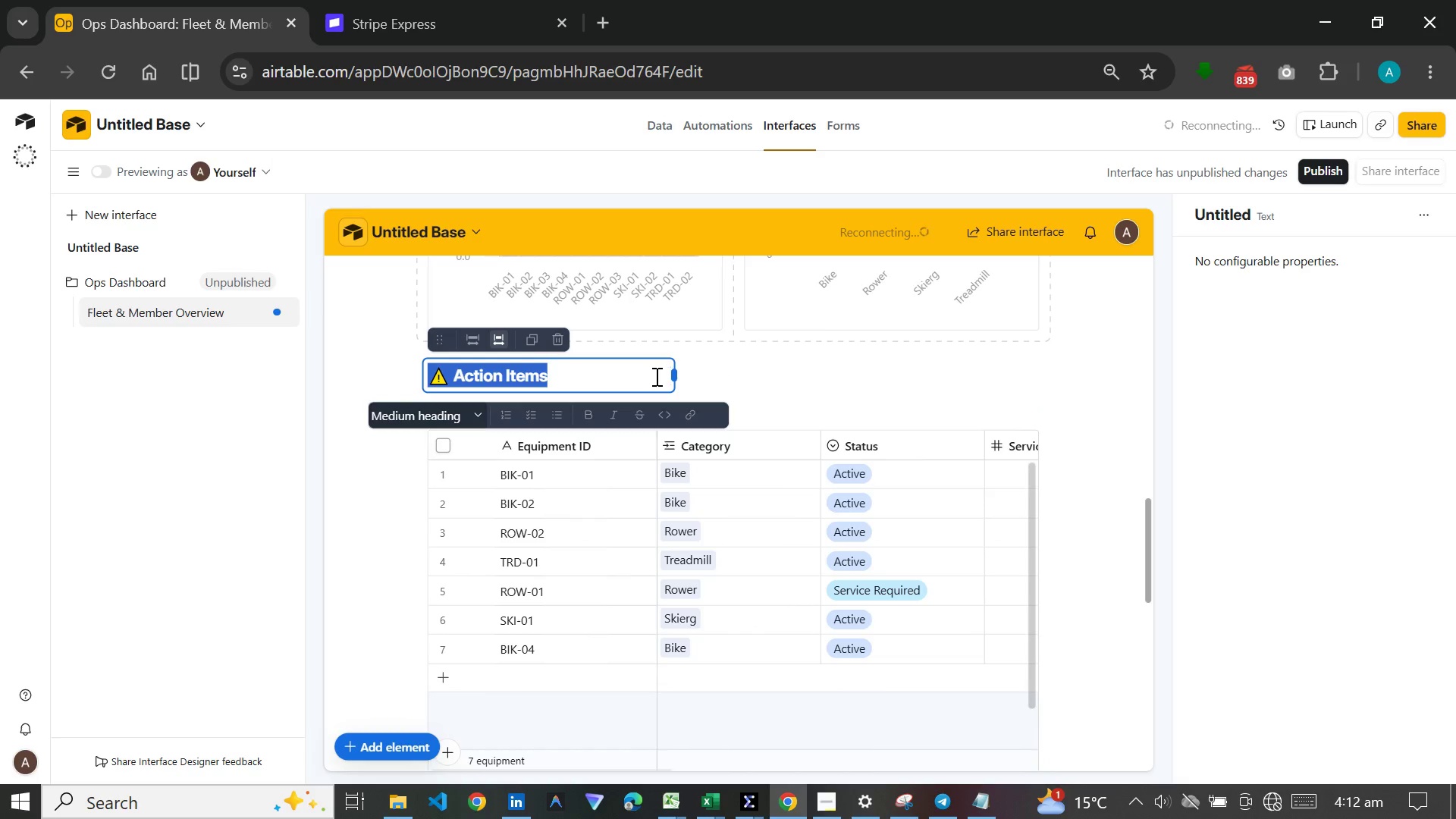 
left_click_drag(start_coordinate=[679, 376], to_coordinate=[641, 378])
 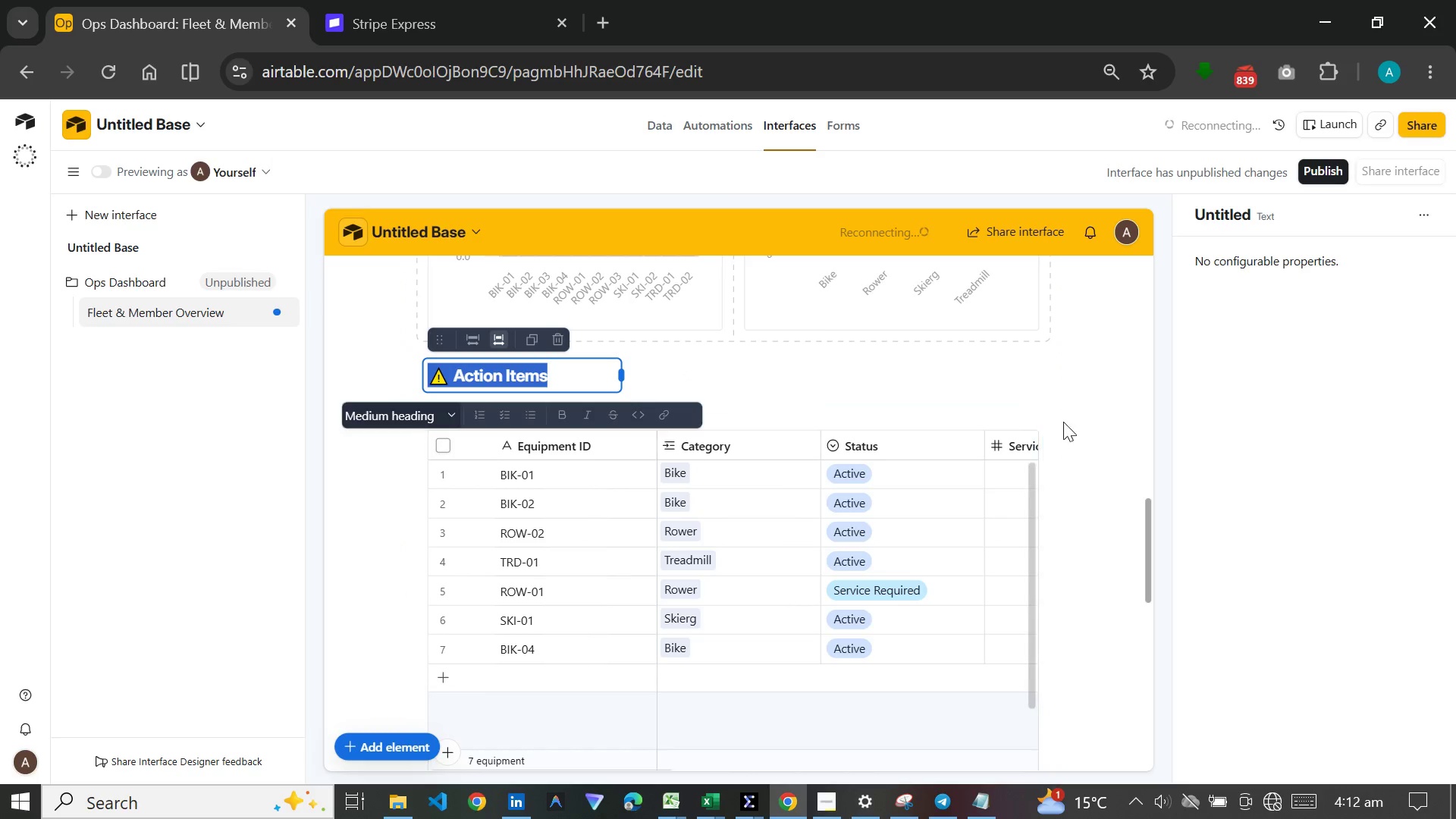 
left_click([1083, 429])
 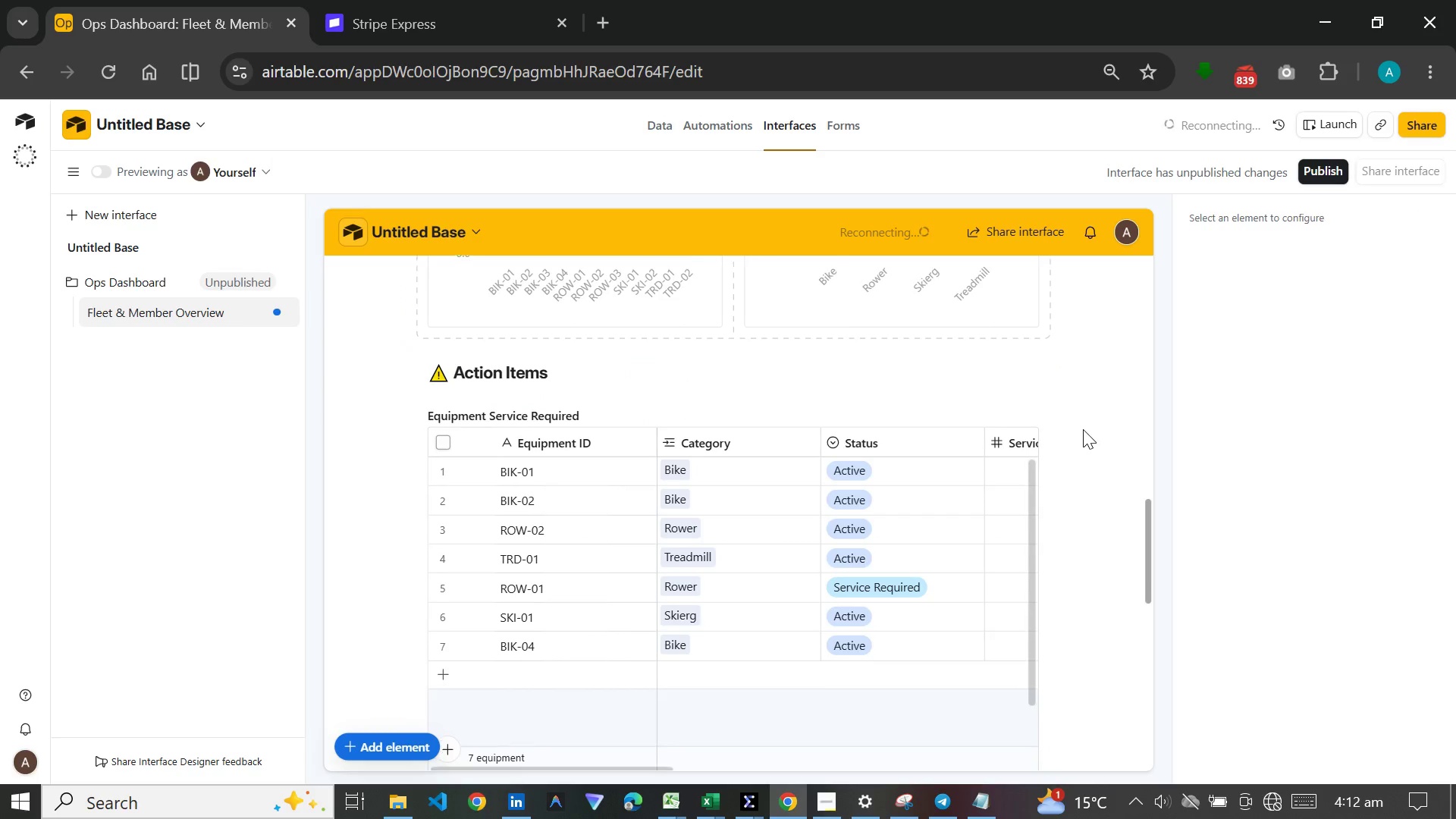 
scroll: coordinate [1083, 429], scroll_direction: down, amount: 3.0
 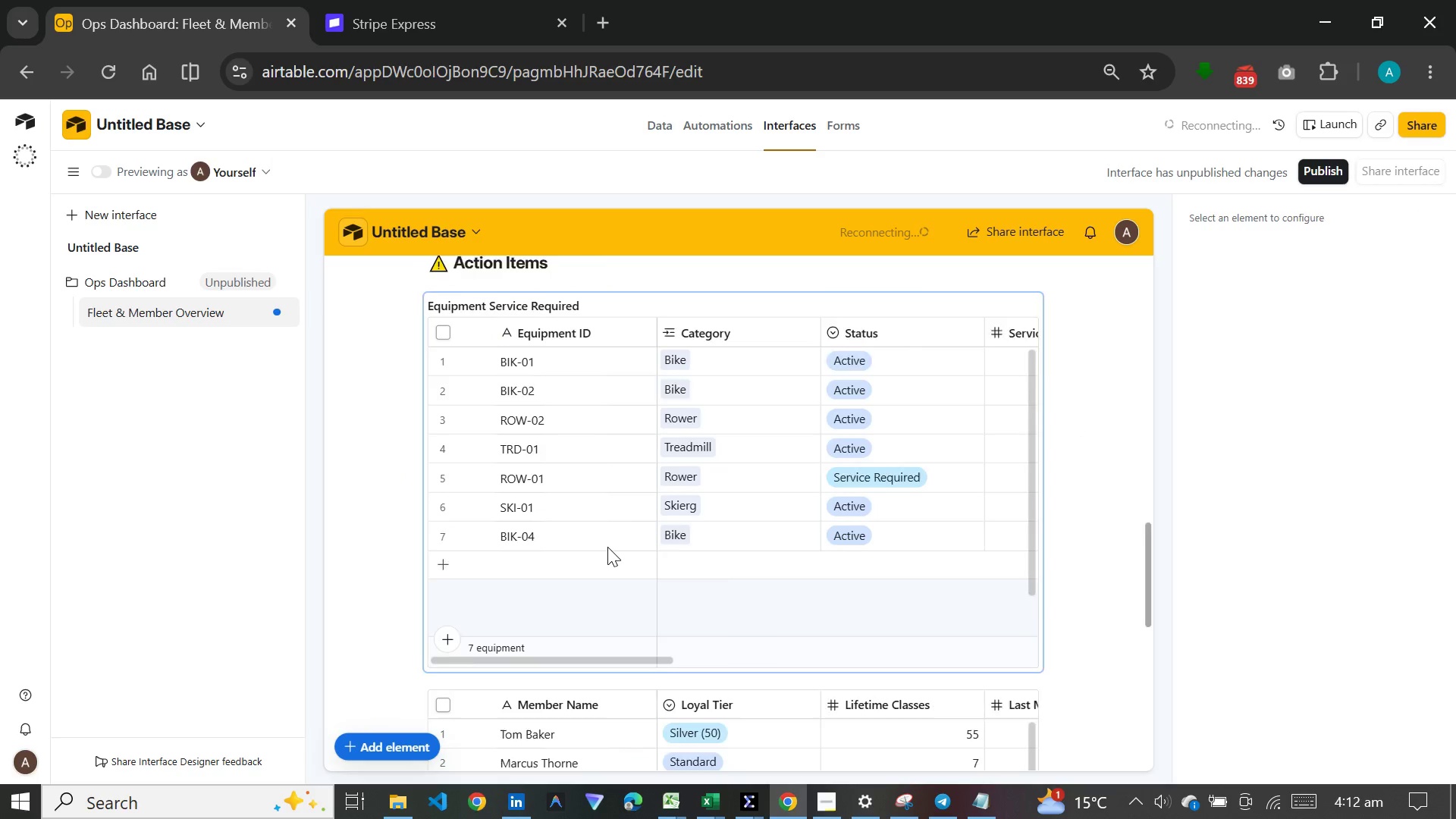 
scroll: coordinate [607, 547], scroll_direction: up, amount: 2.0
 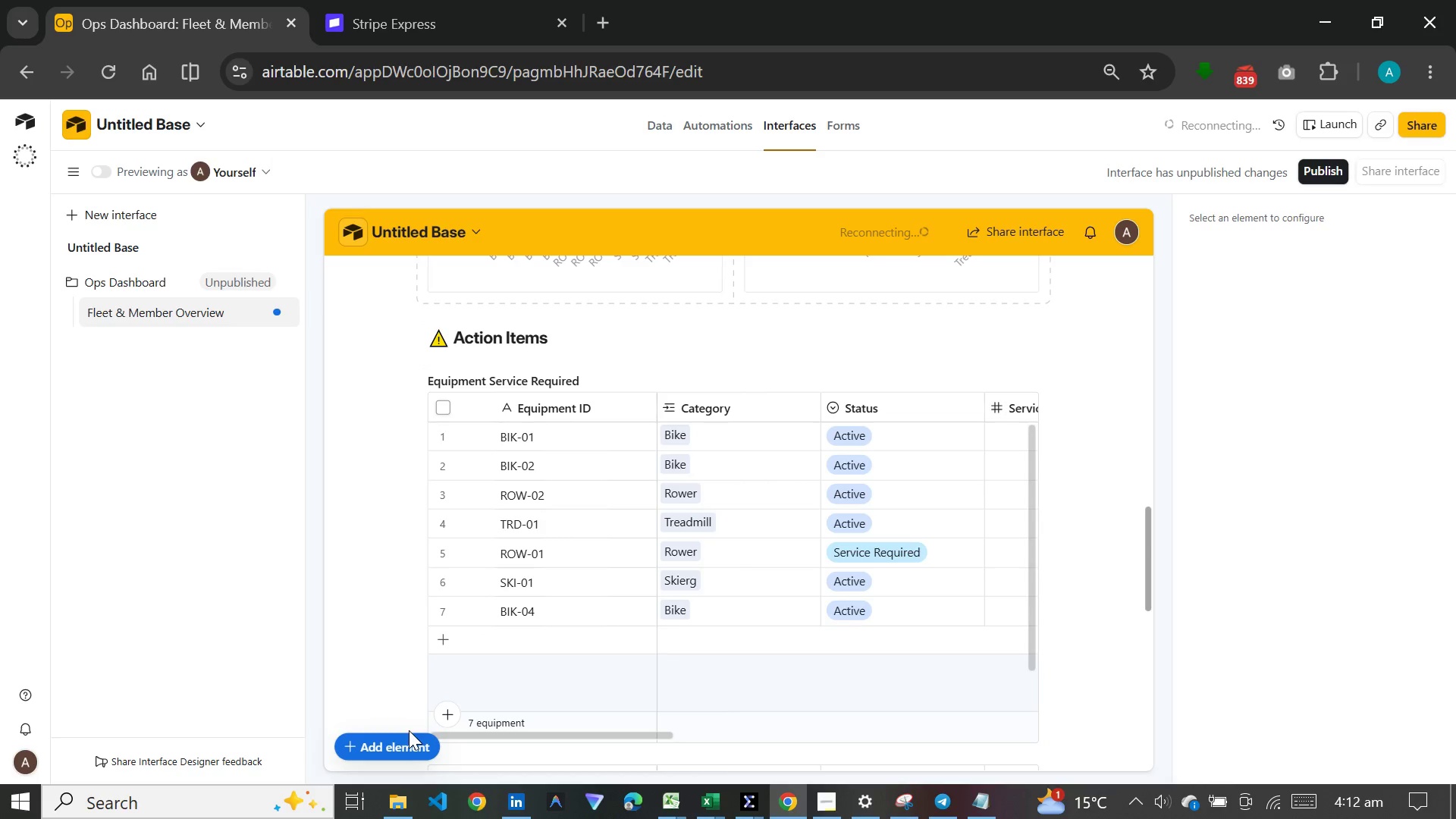 
left_click([401, 744])
 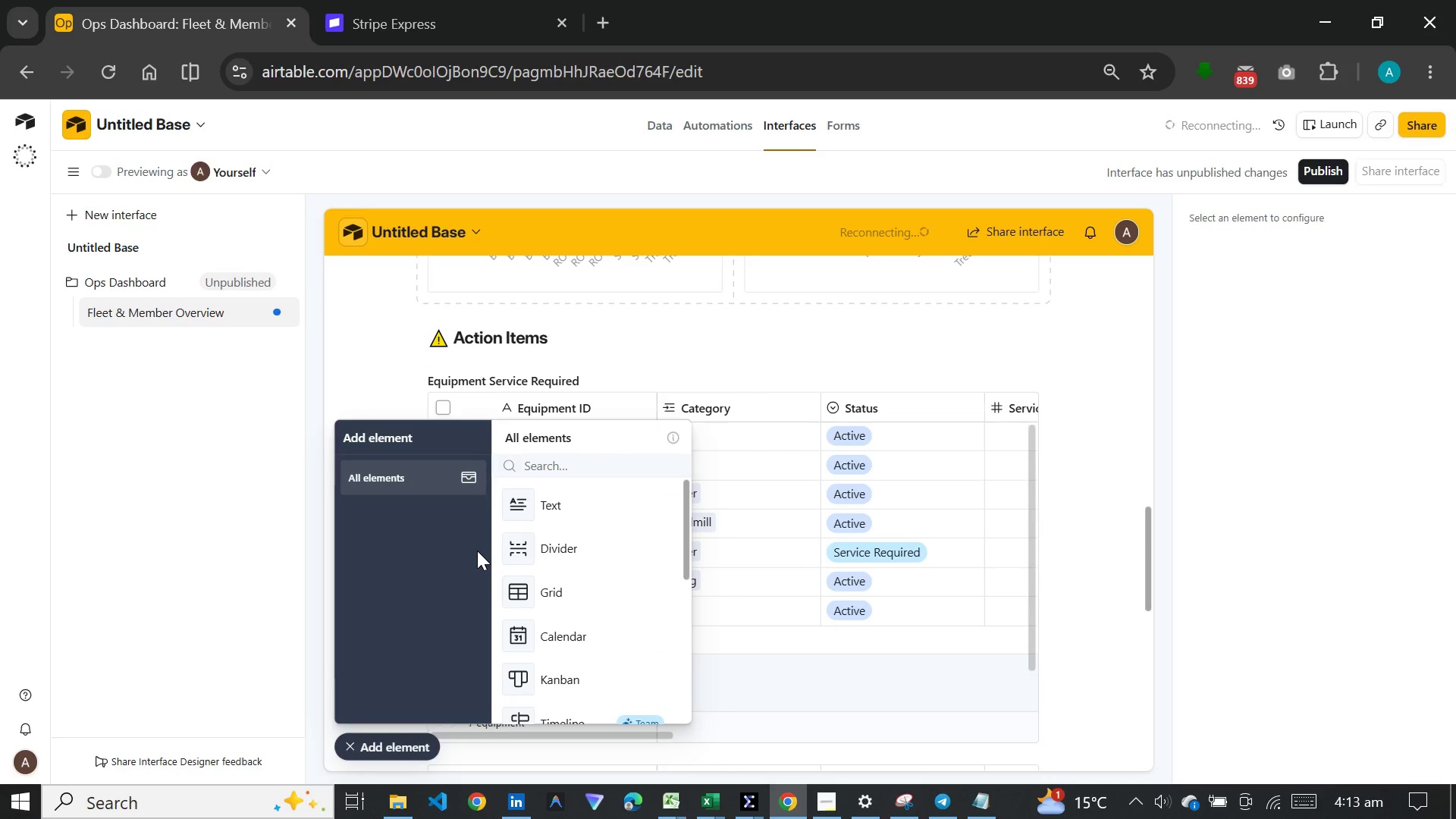 
wait(7.05)
 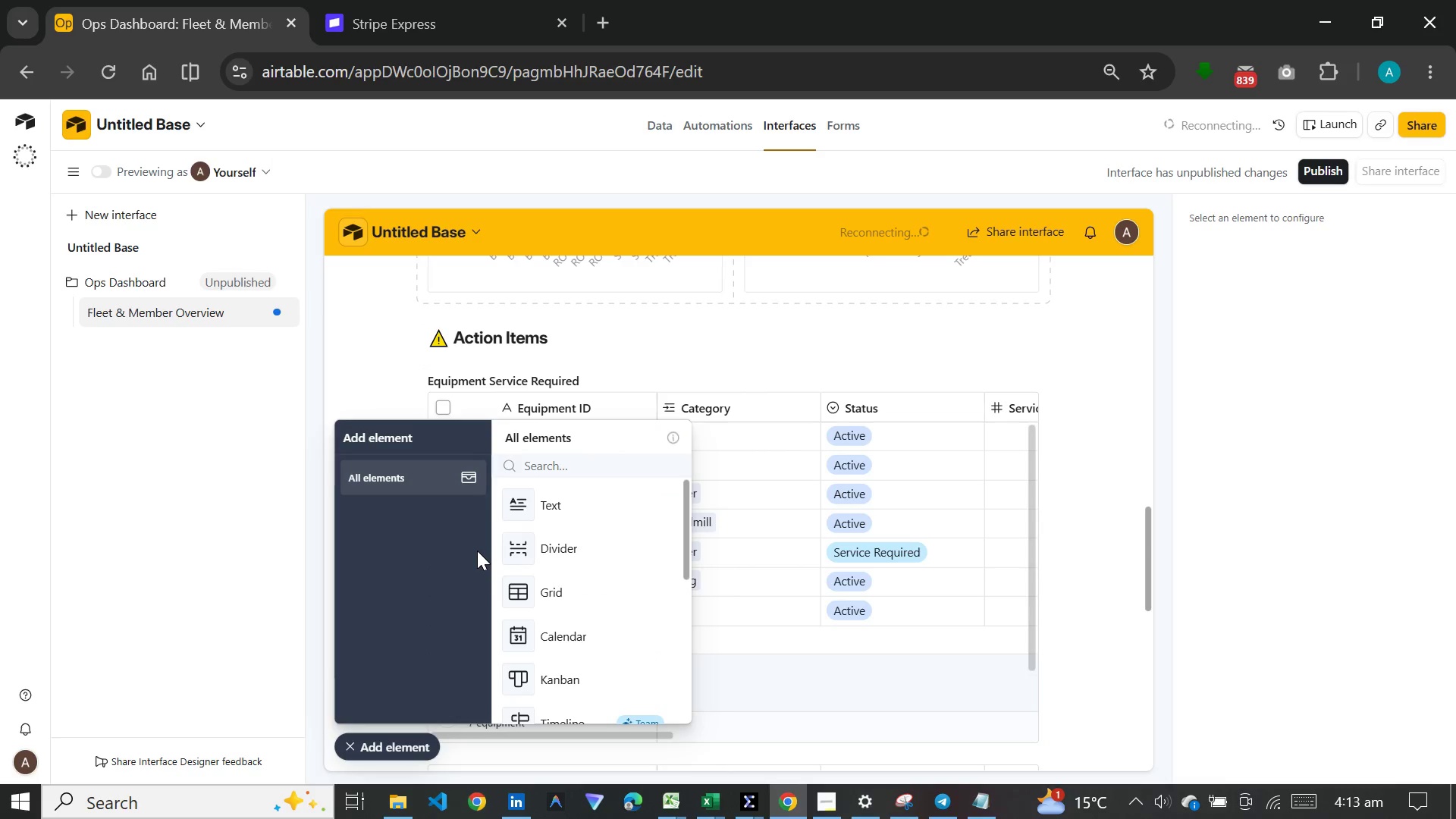 
scroll: coordinate [563, 623], scroll_direction: down, amount: 10.0
 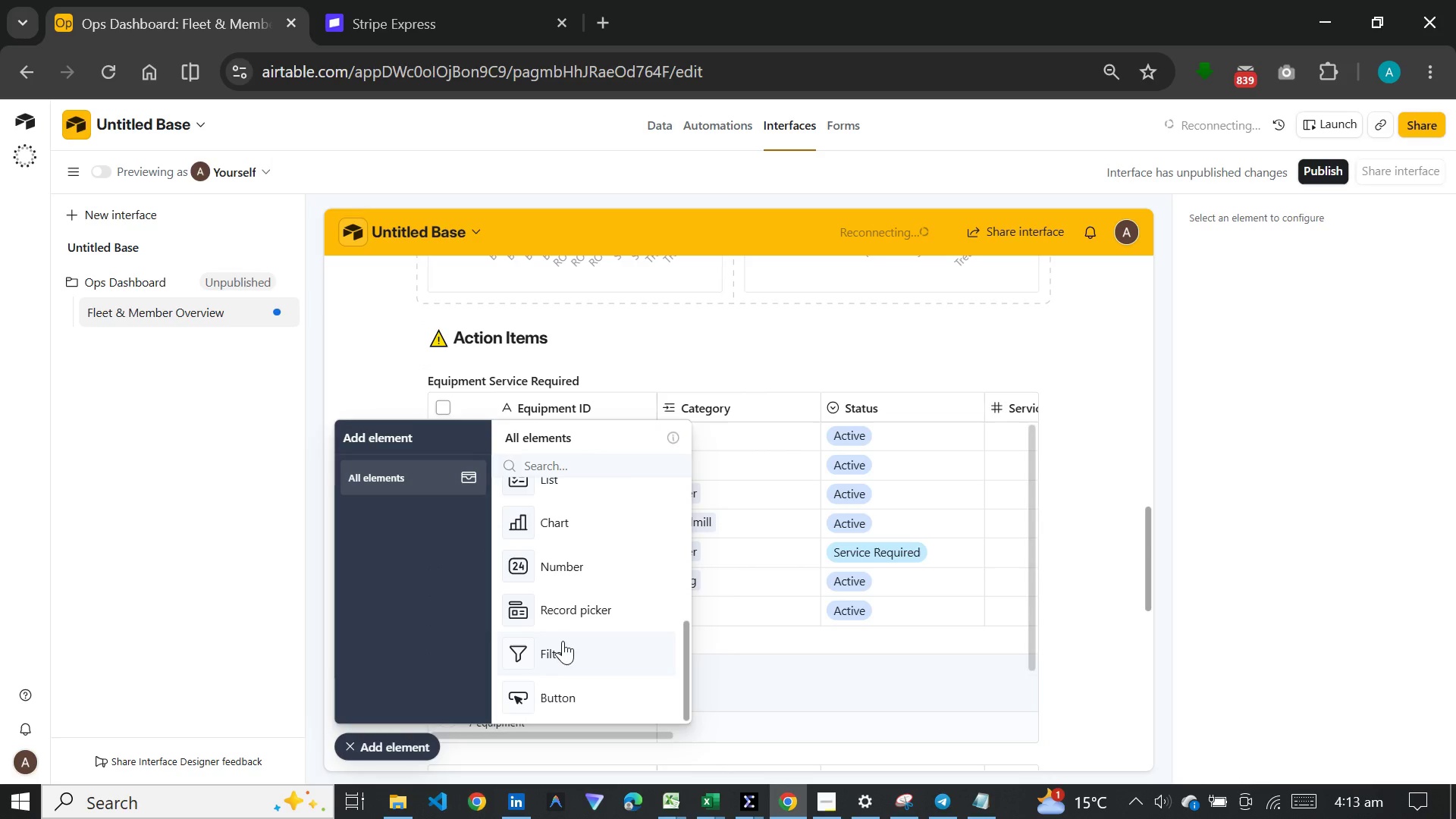 
left_click([563, 641])
 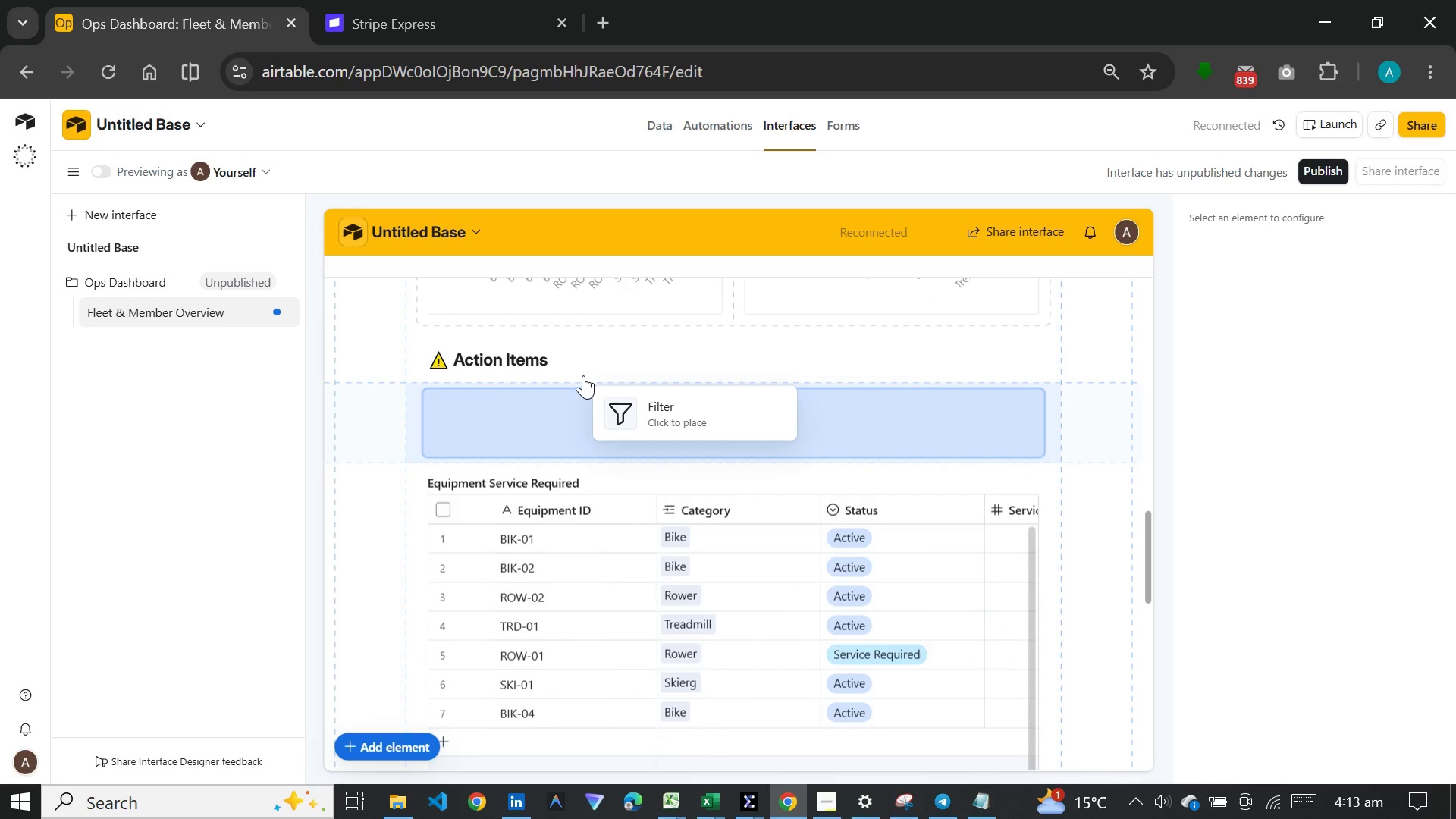 
left_click([583, 375])
 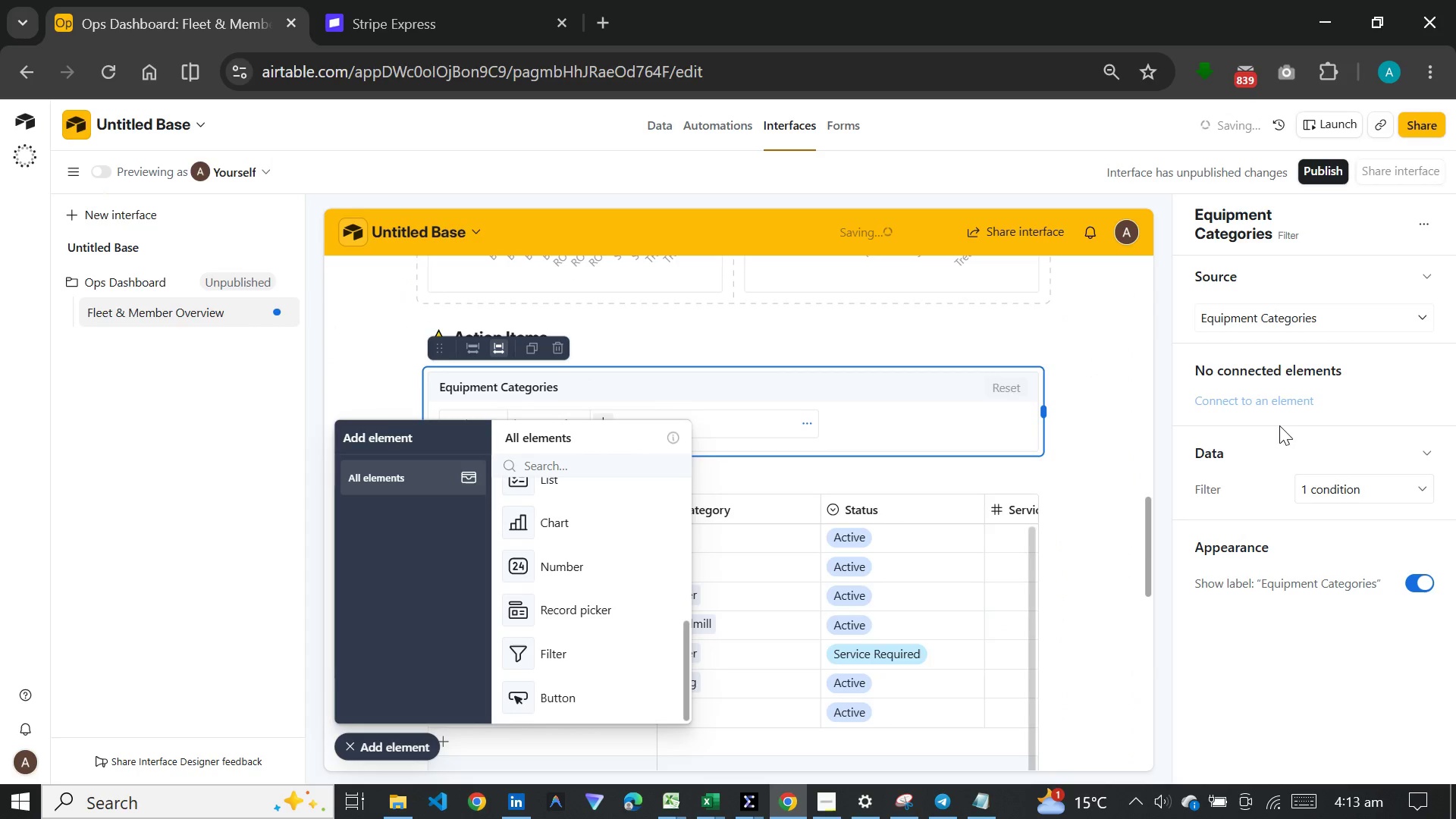 
left_click([1273, 309])
 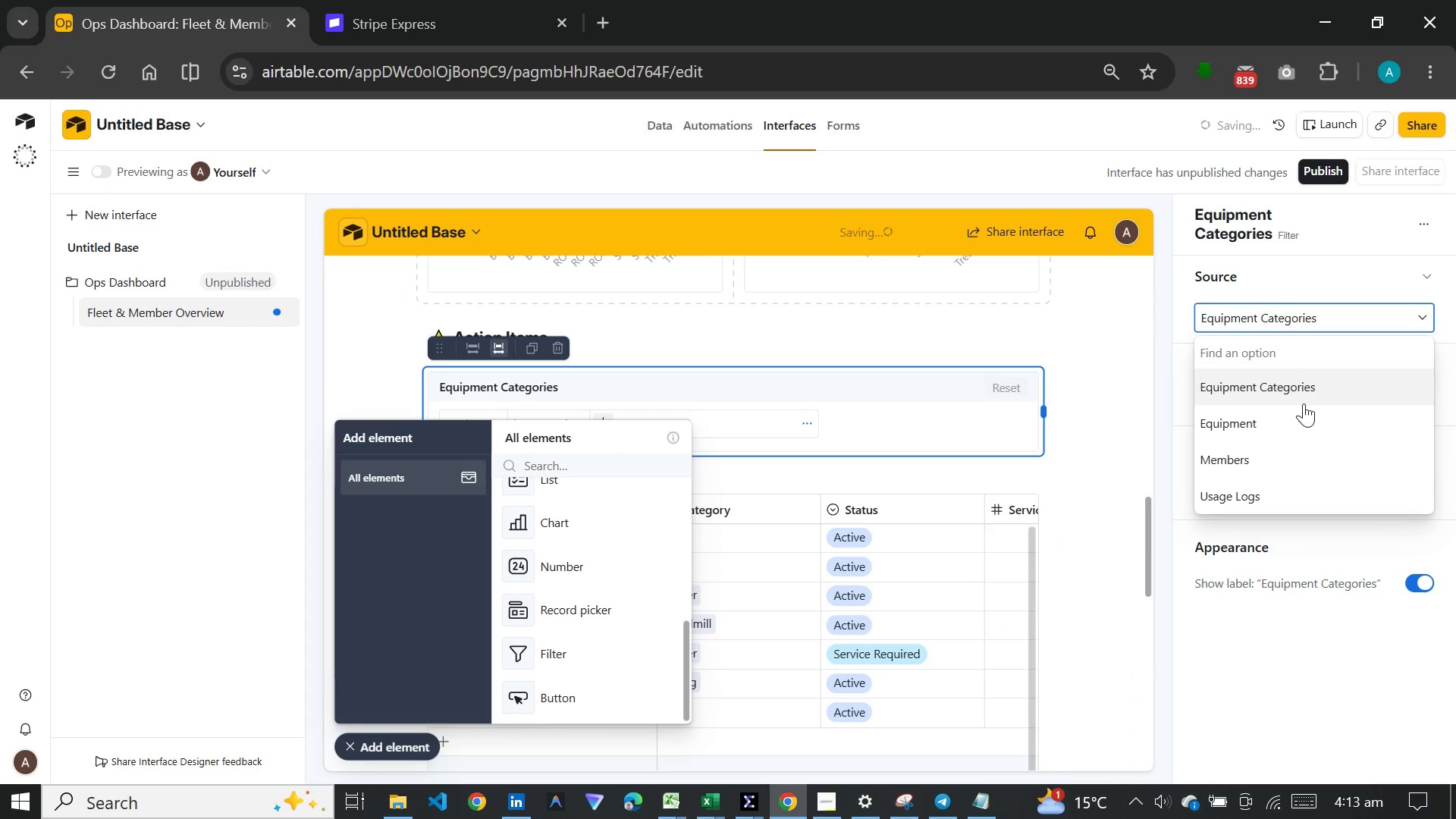 
left_click([1266, 430])
 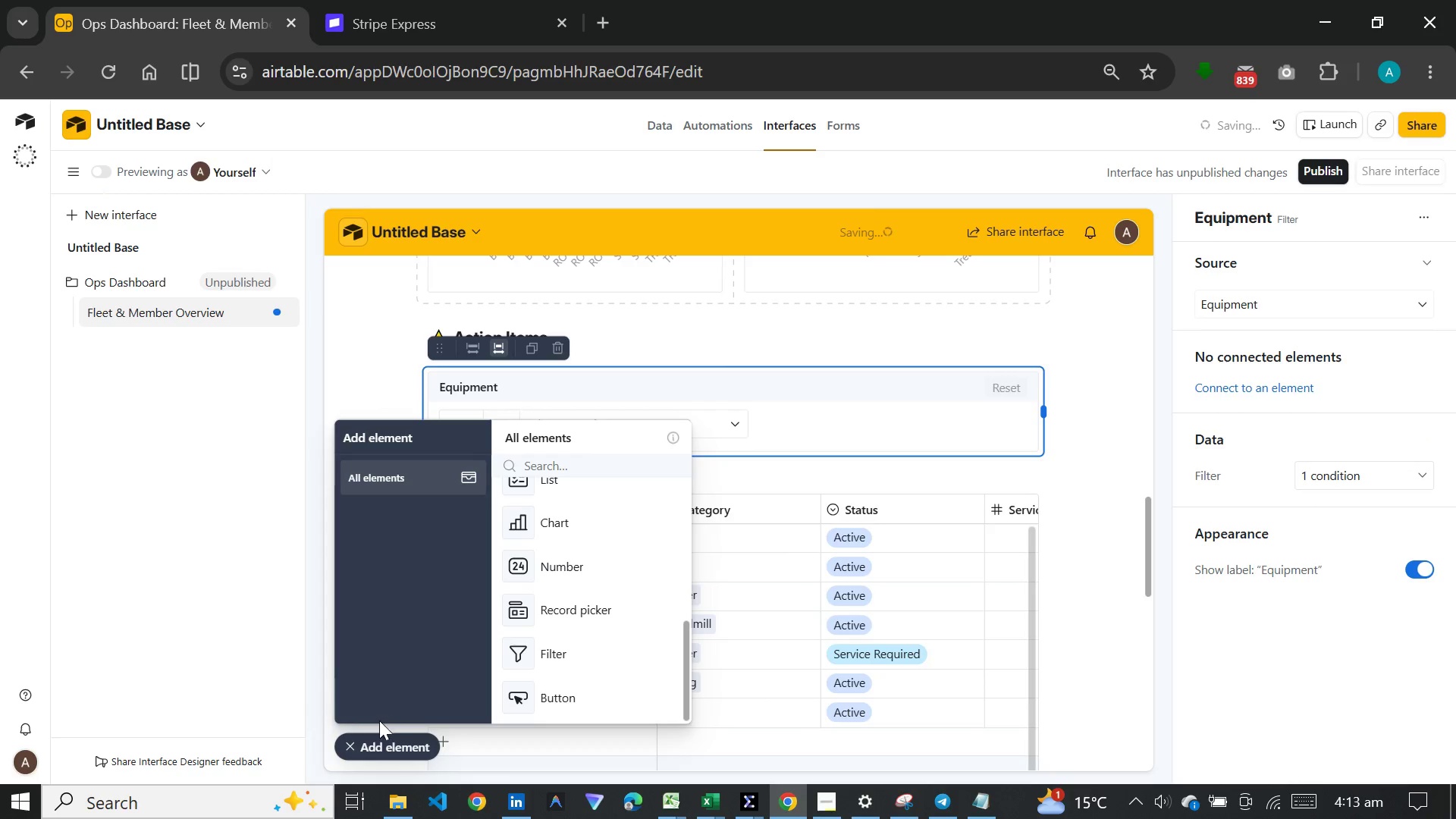 
left_click([373, 745])
 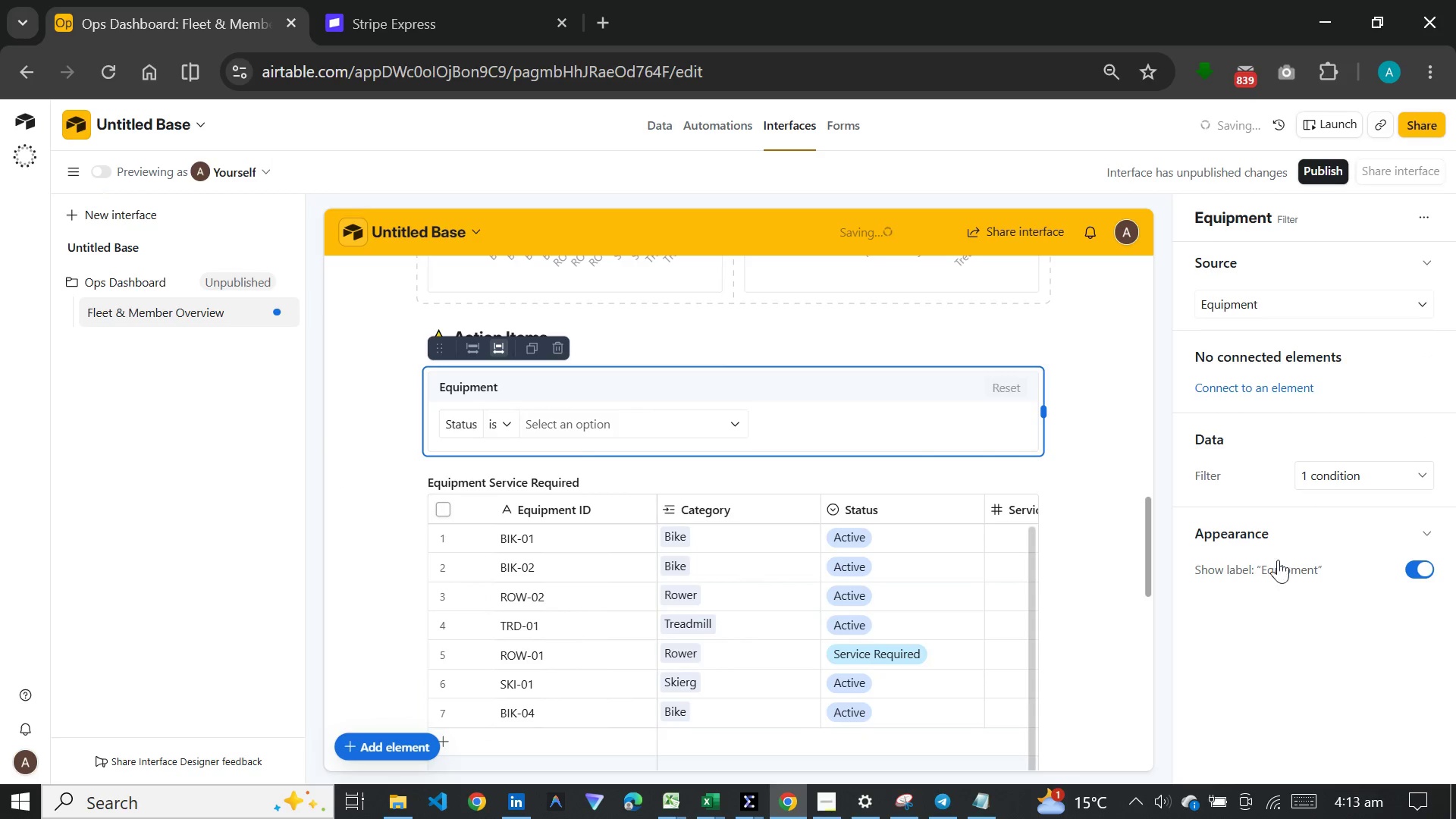 
wait(6.28)
 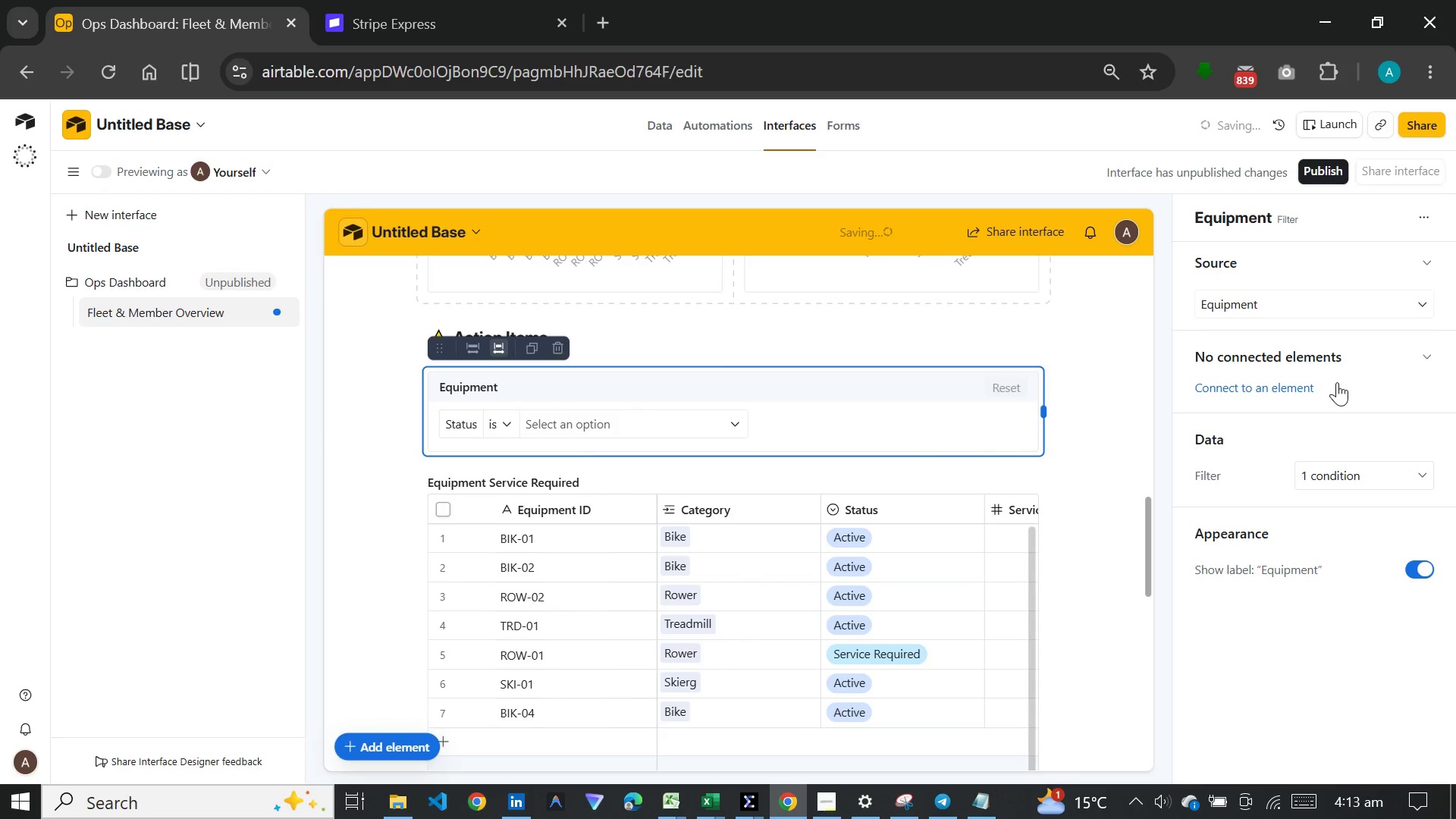 
left_click([1359, 465])
 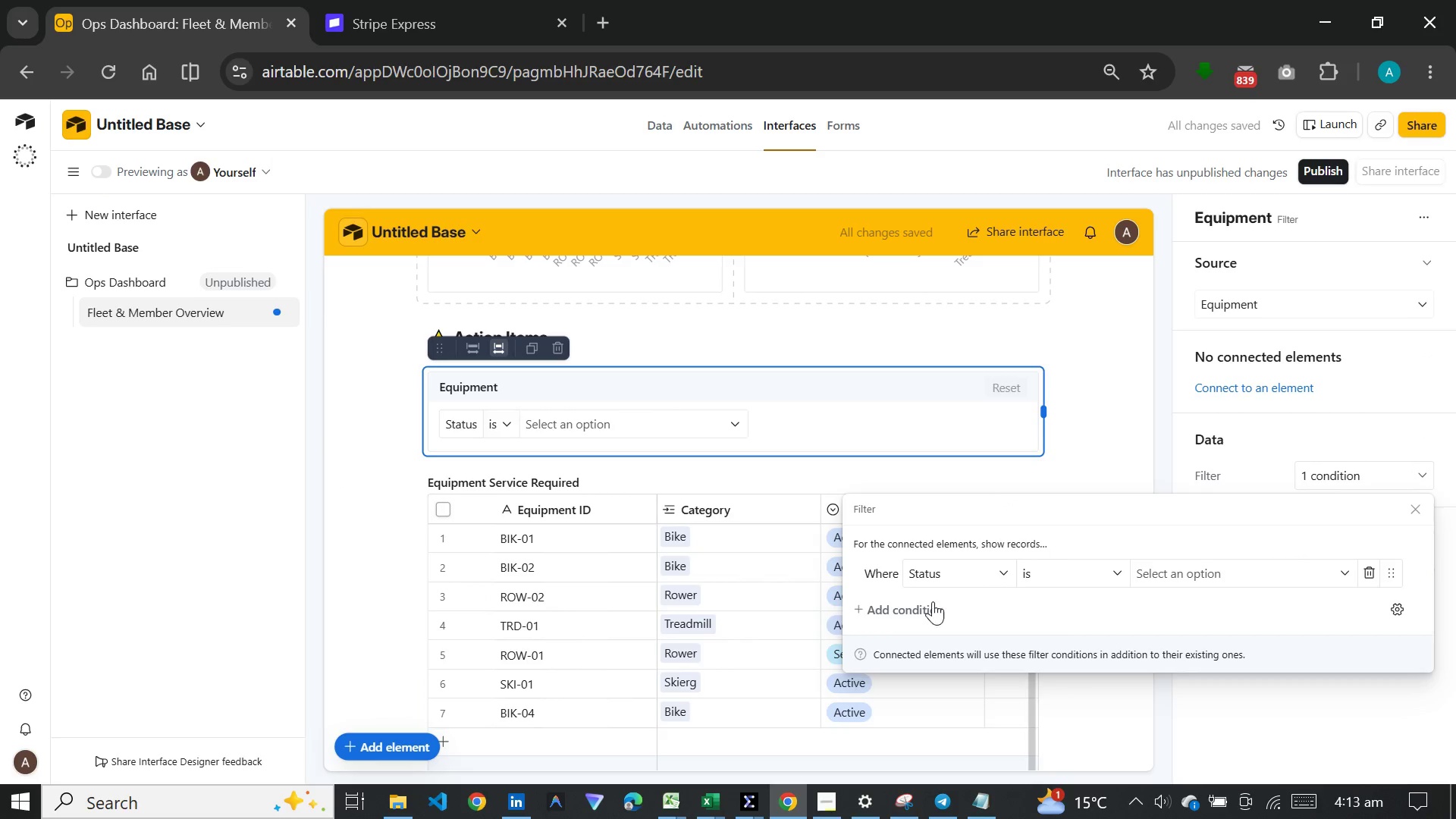 
left_click([919, 604])
 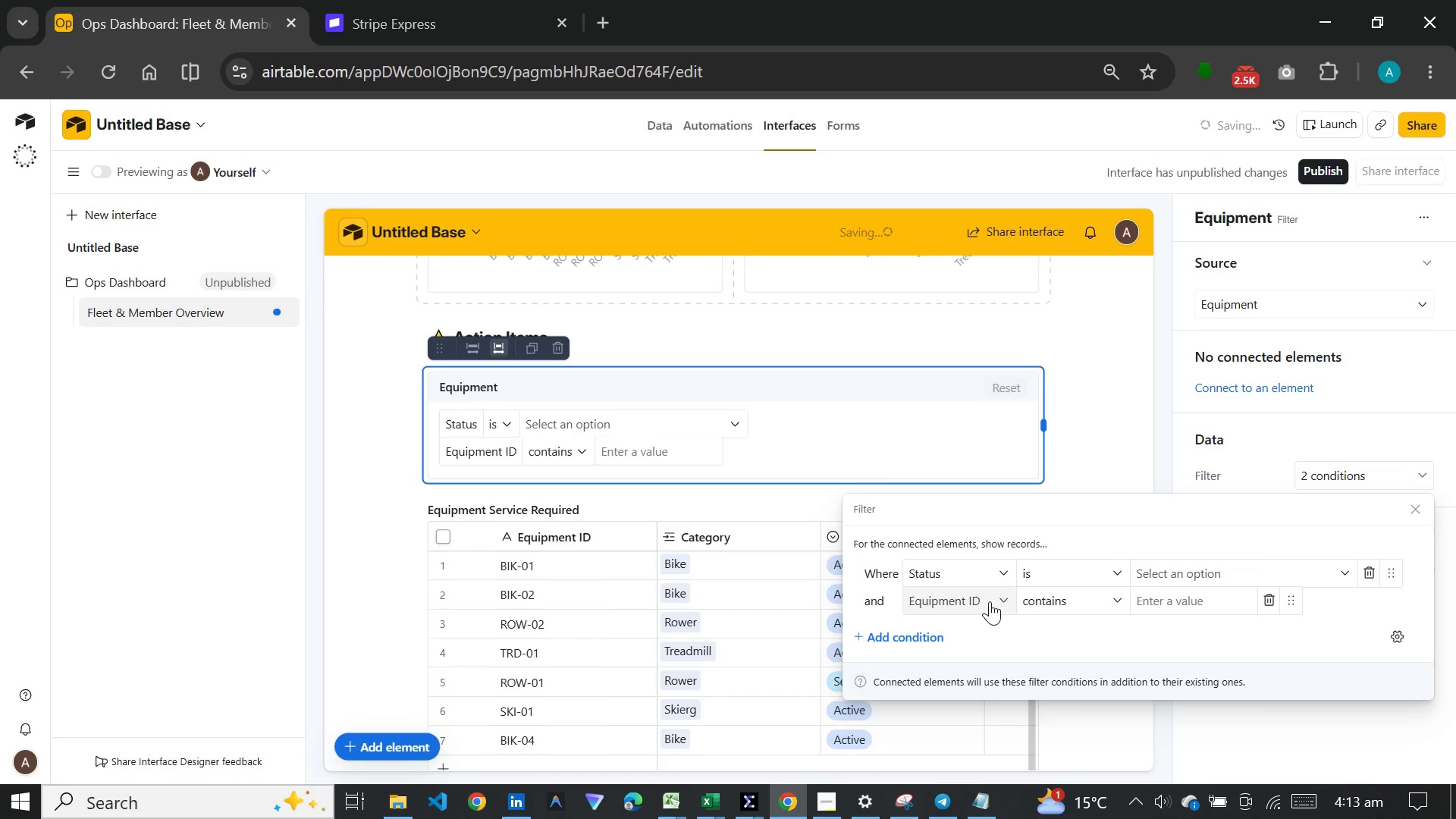 
left_click([990, 601])
 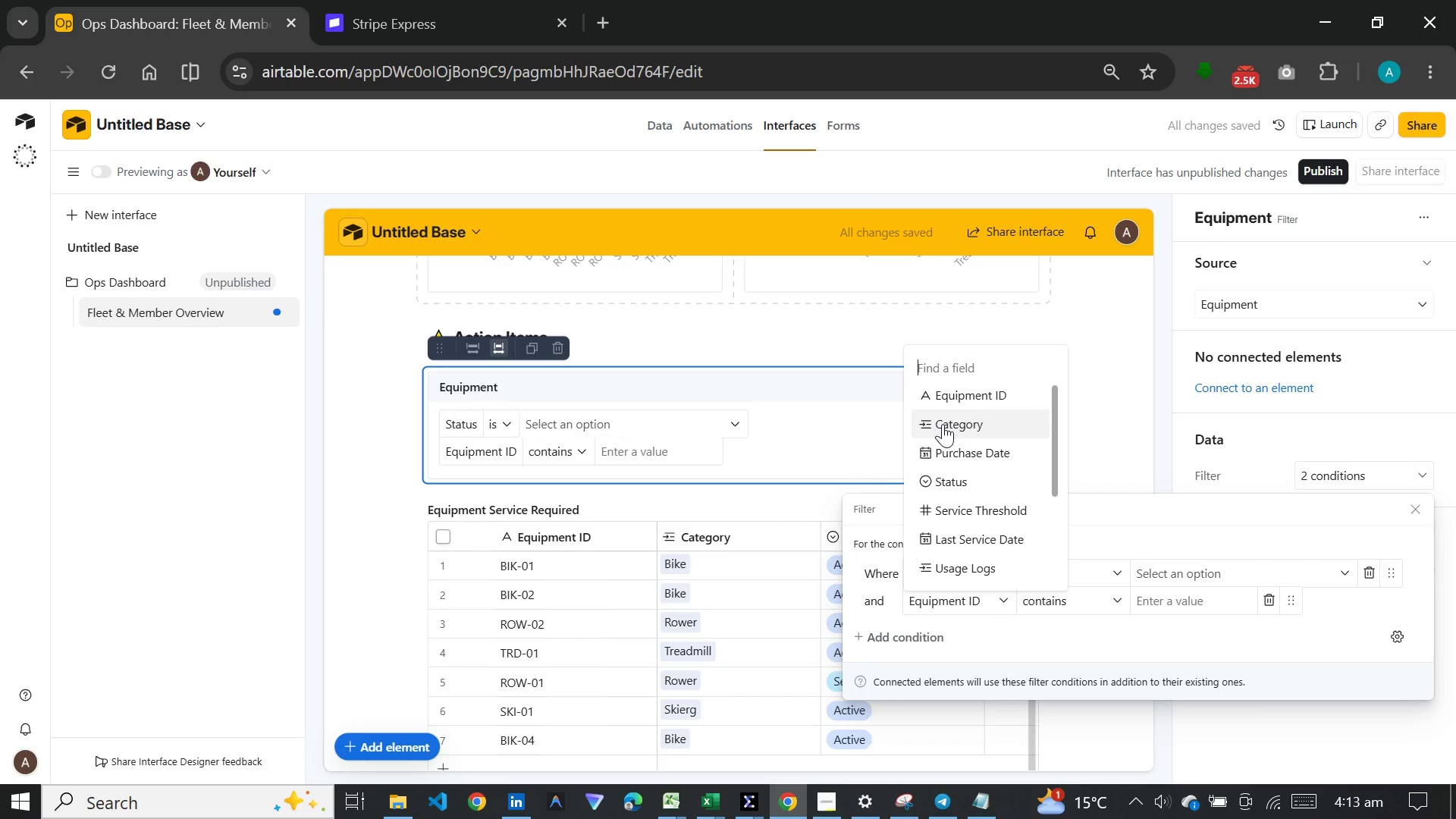 
left_click([946, 424])
 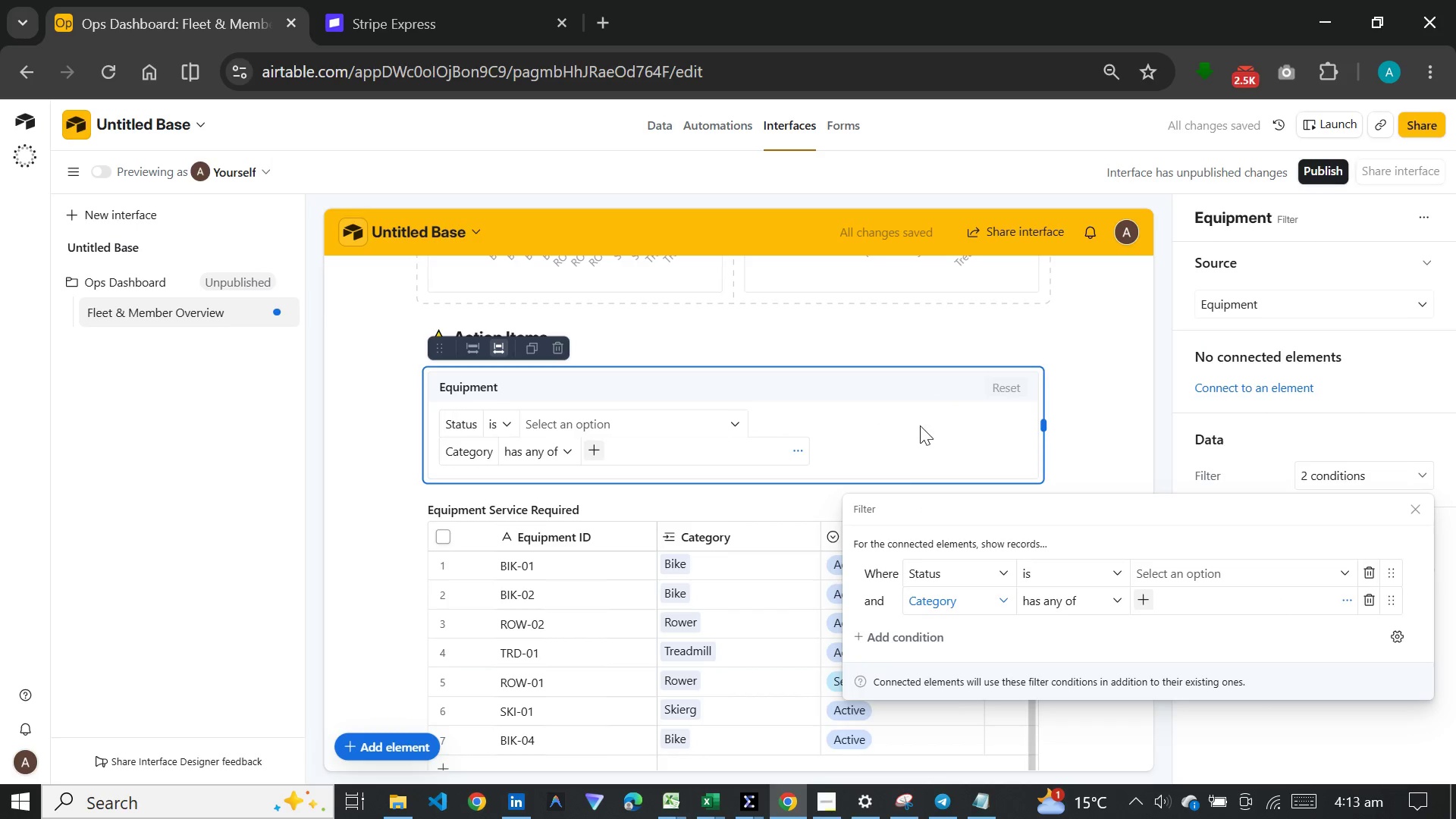 
left_click([1072, 431])
 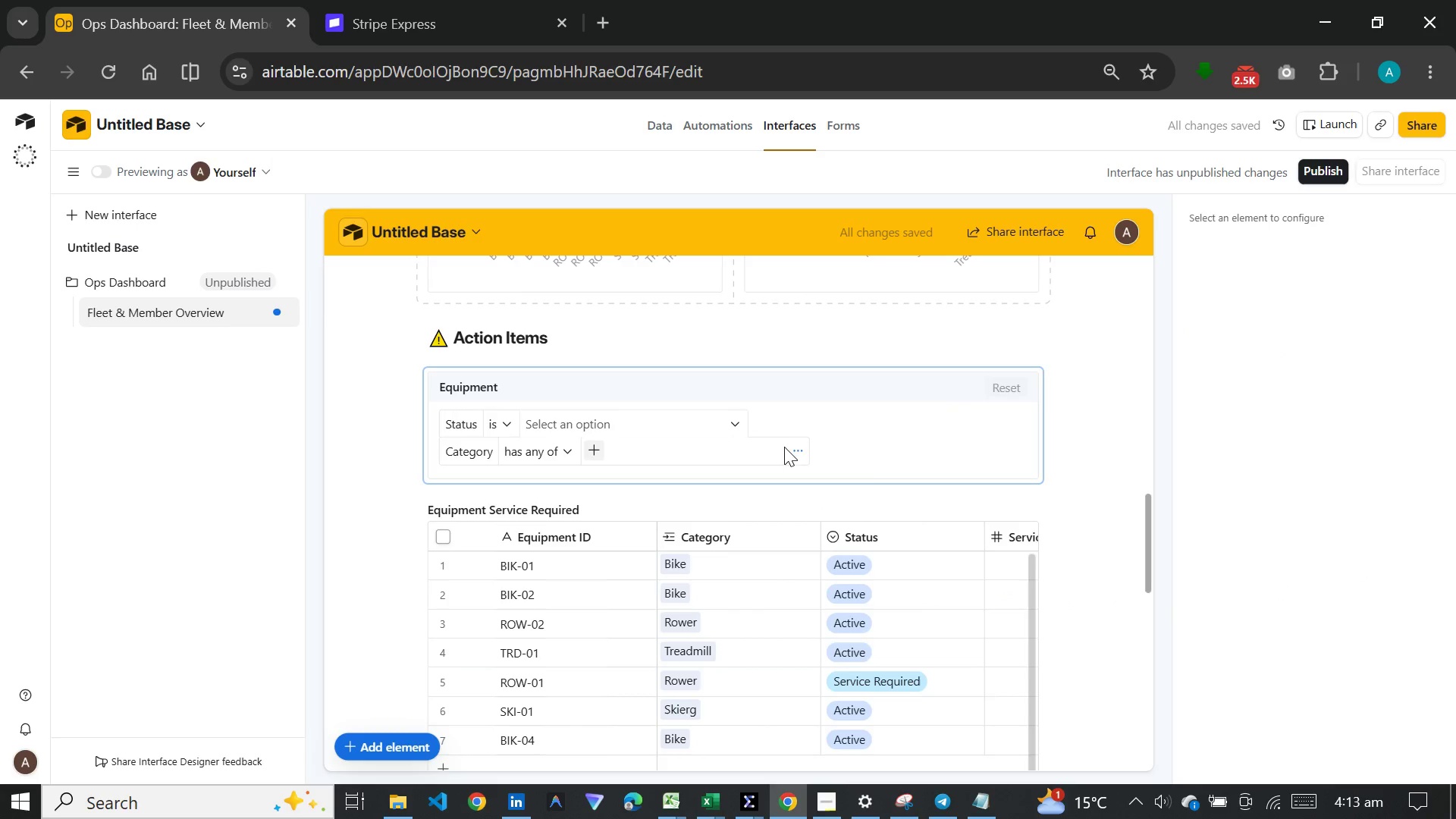 
left_click([781, 448])
 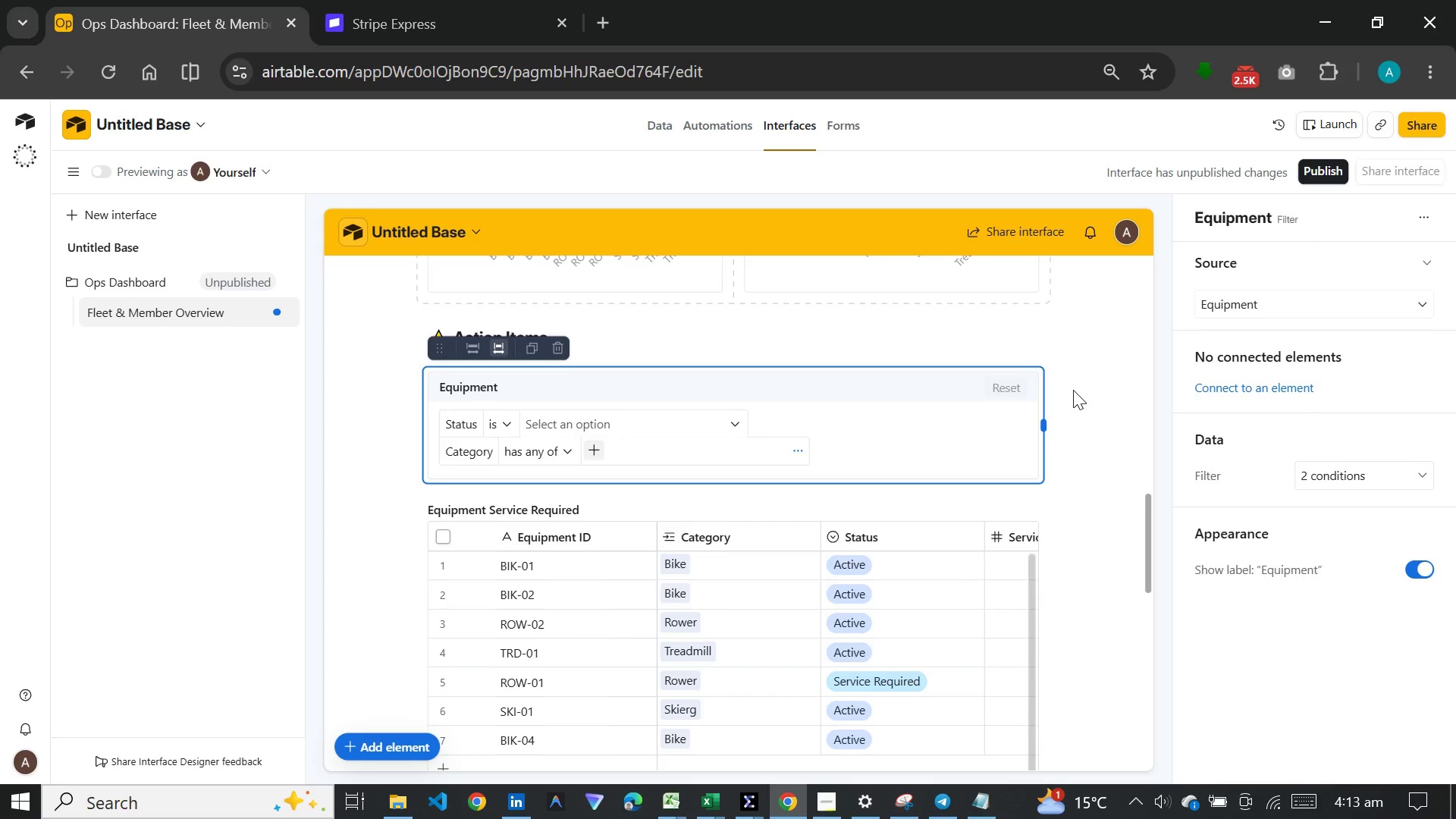 
left_click([1243, 384])
 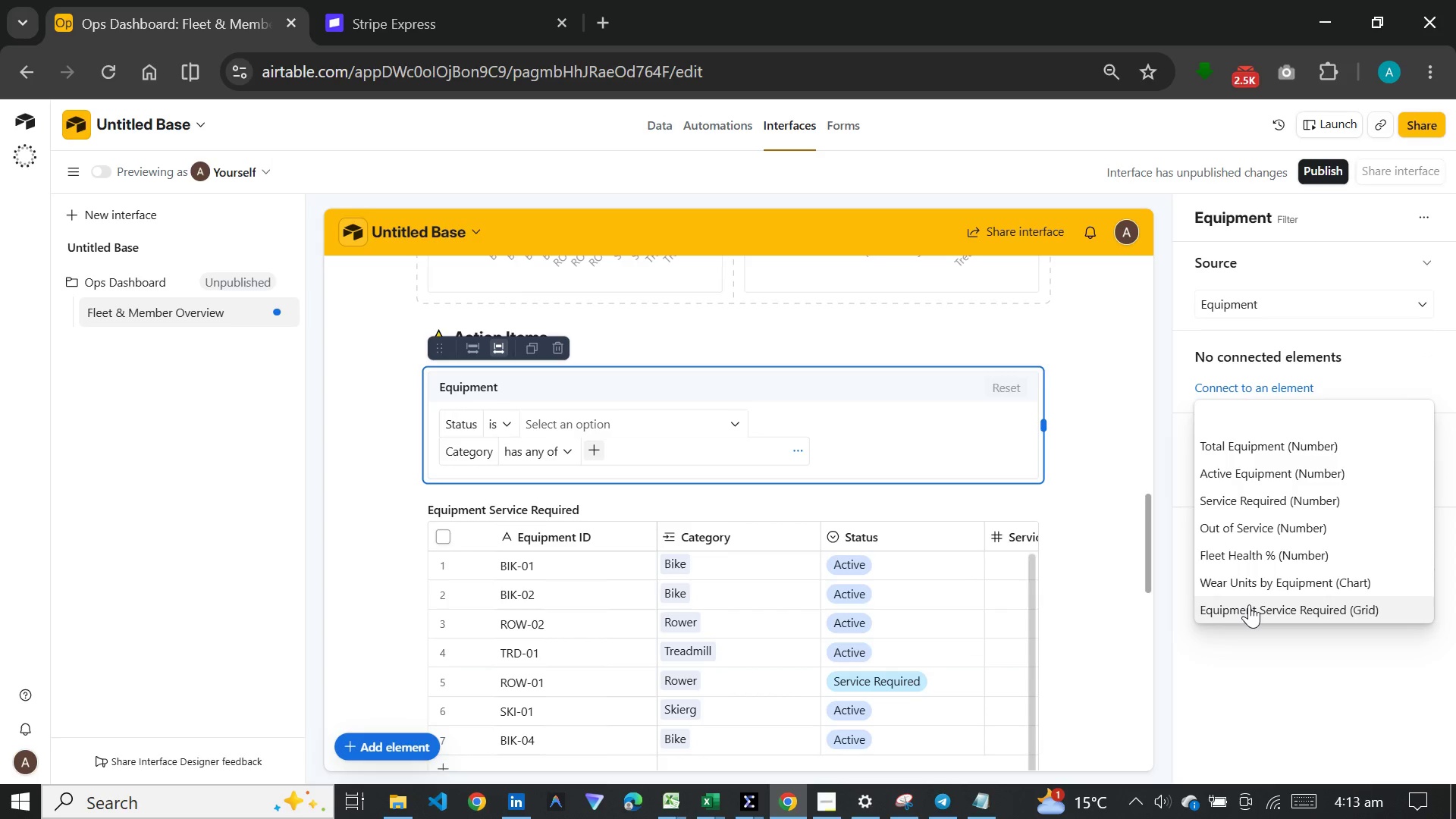 
wait(6.78)
 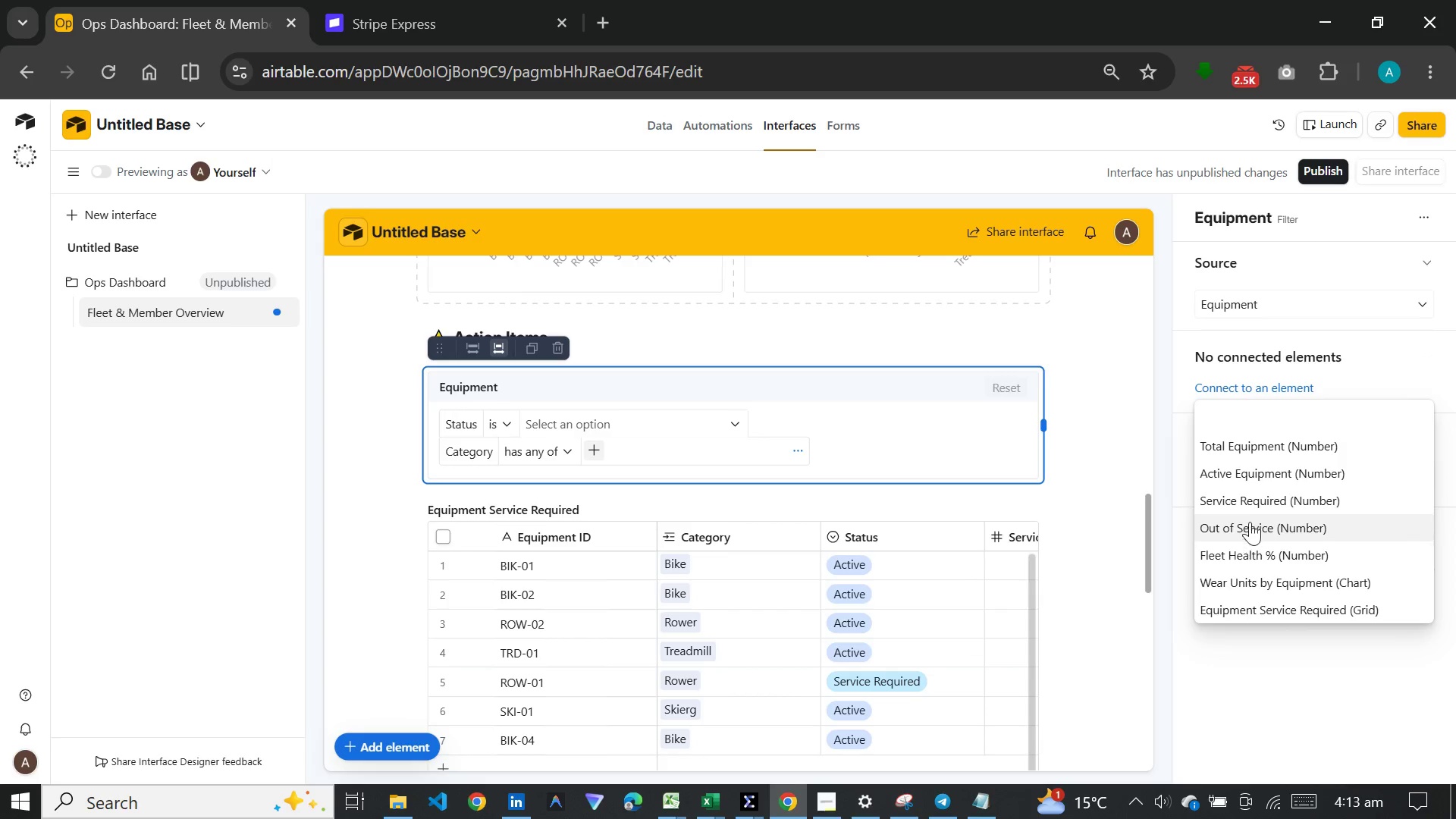 
left_click([1249, 604])
 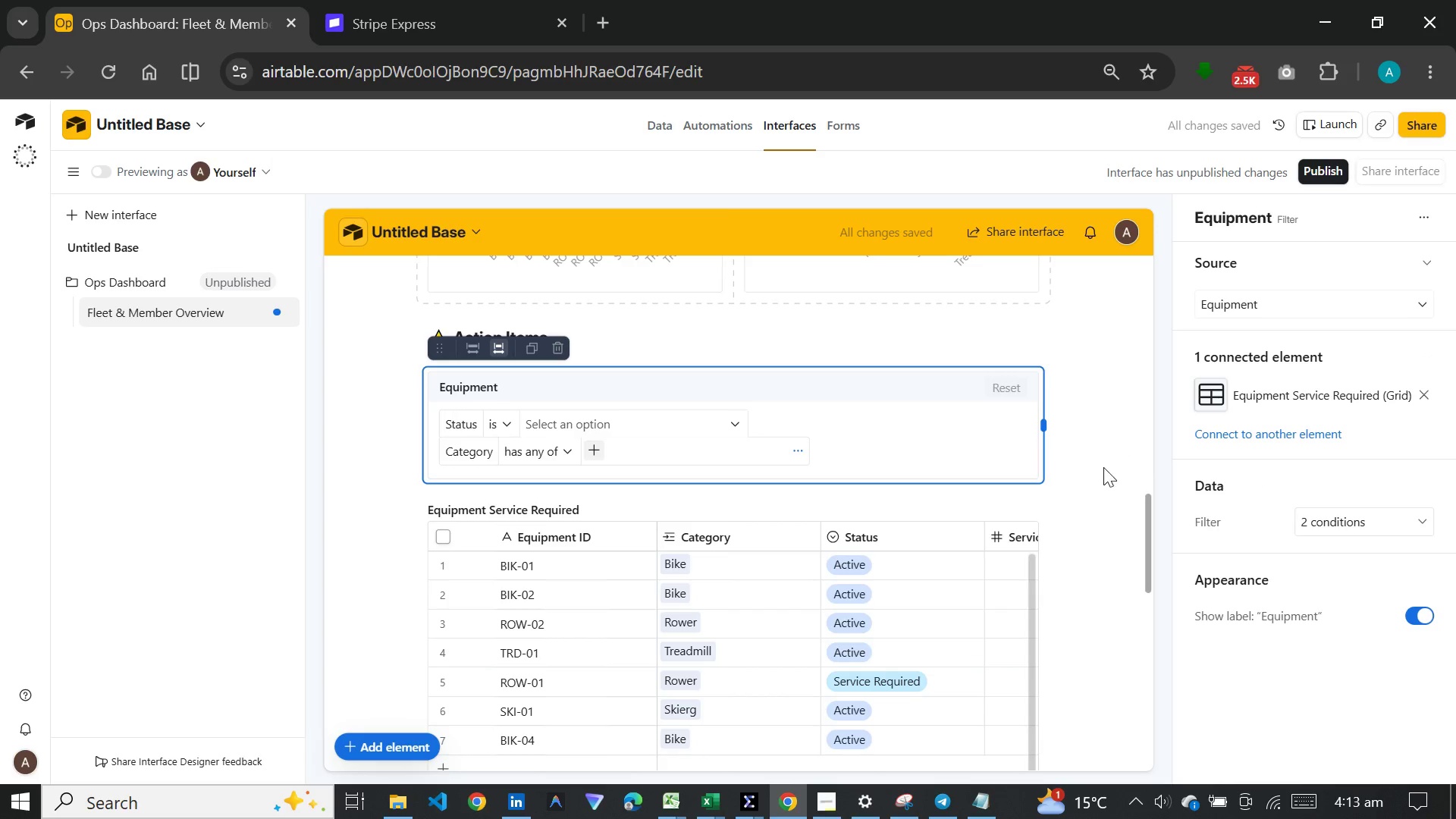 
scroll: coordinate [1112, 541], scroll_direction: down, amount: 29.0
 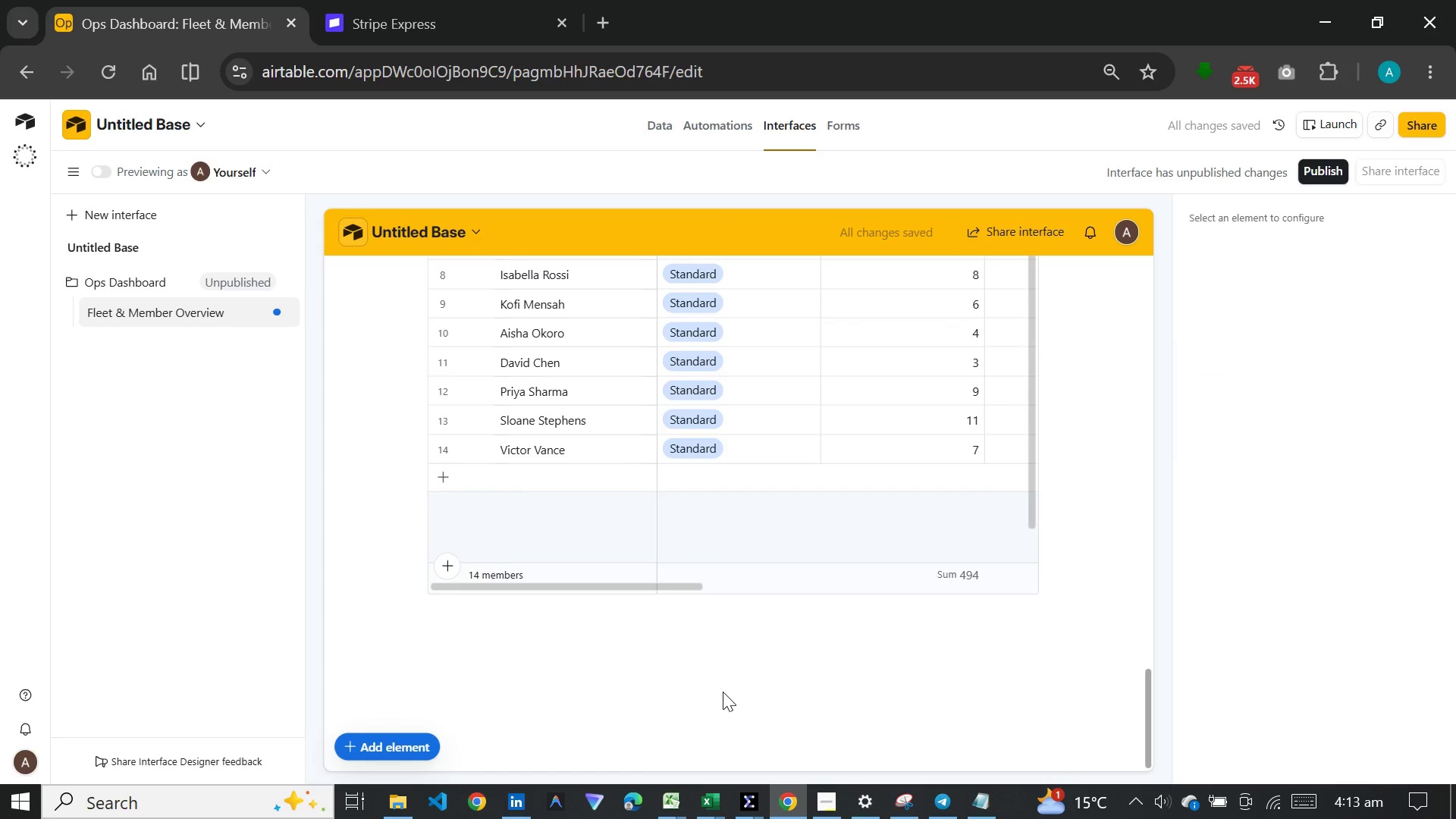 
left_click([723, 692])
 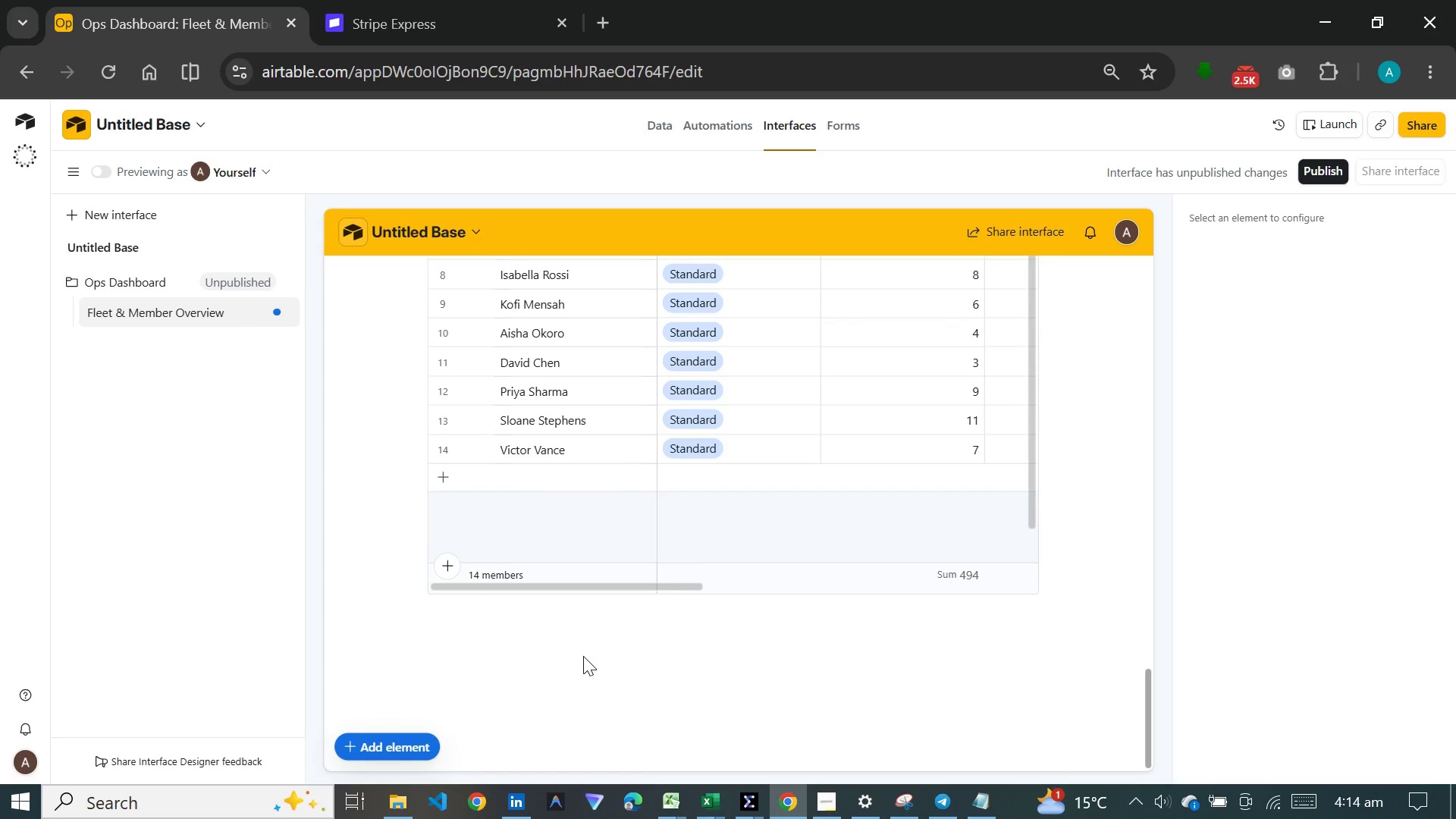 
wait(14.41)
 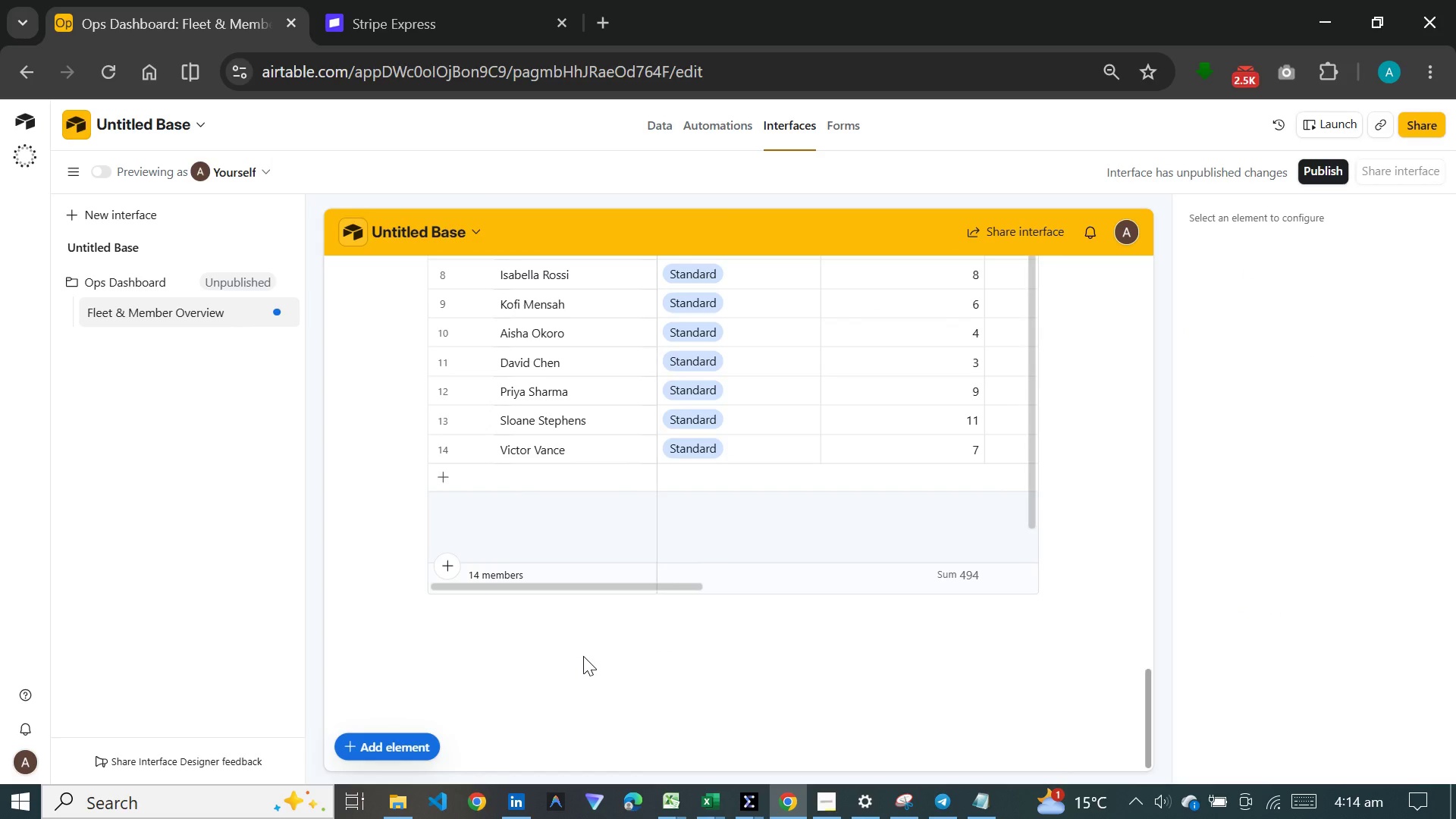 
left_click([393, 759])
 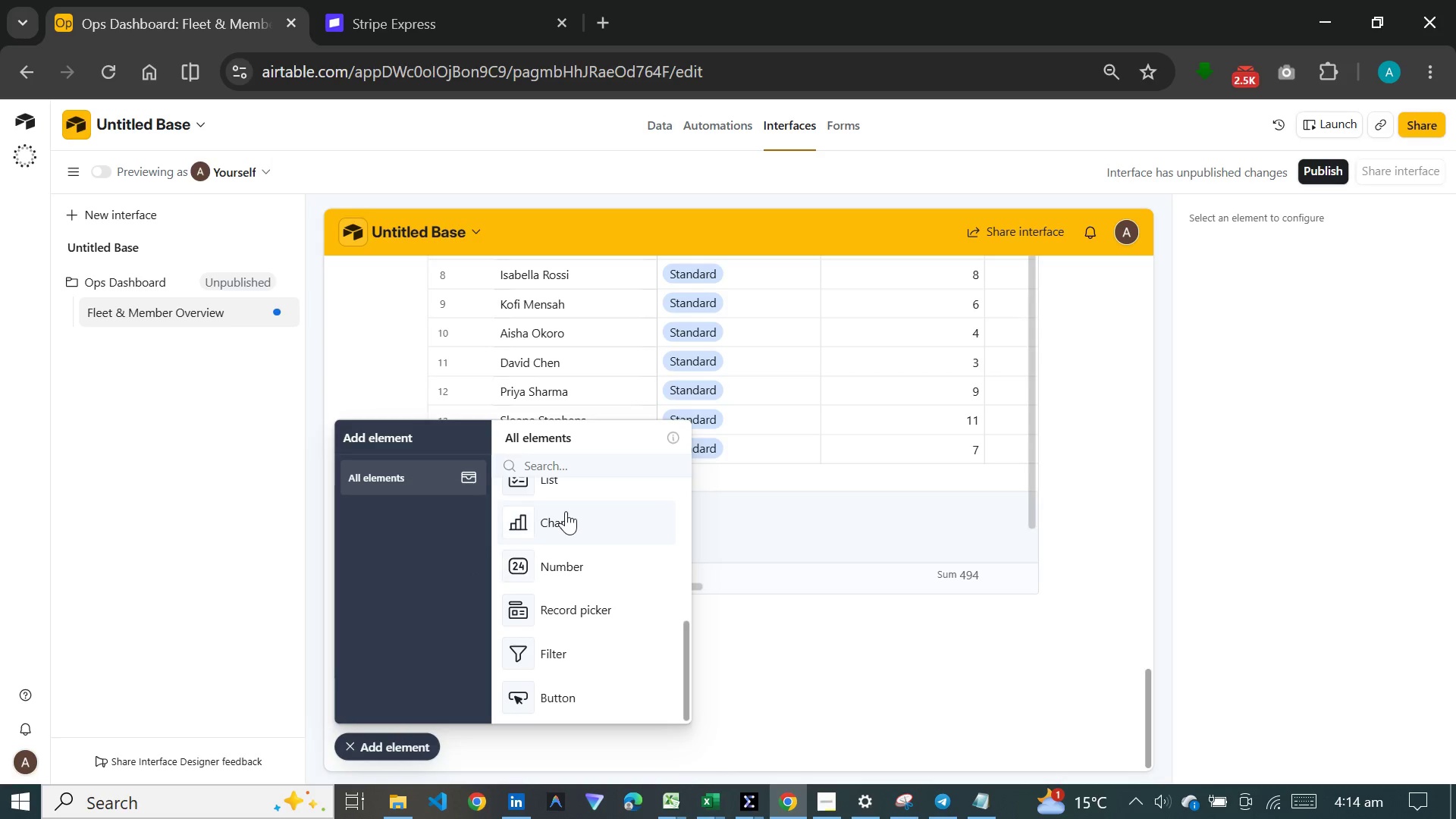 
scroll: coordinate [566, 511], scroll_direction: up, amount: 8.0
 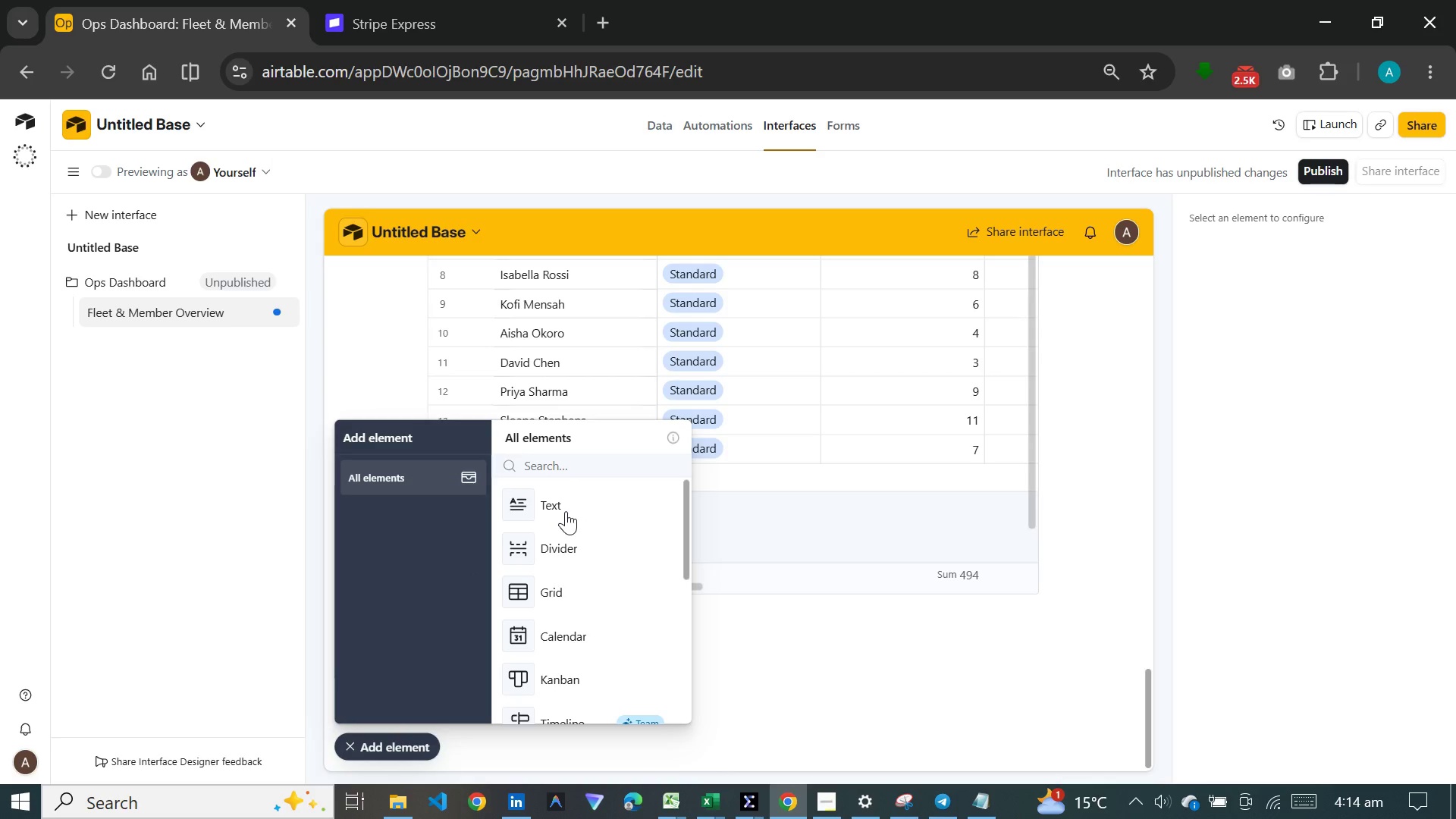 
left_click([566, 511])
 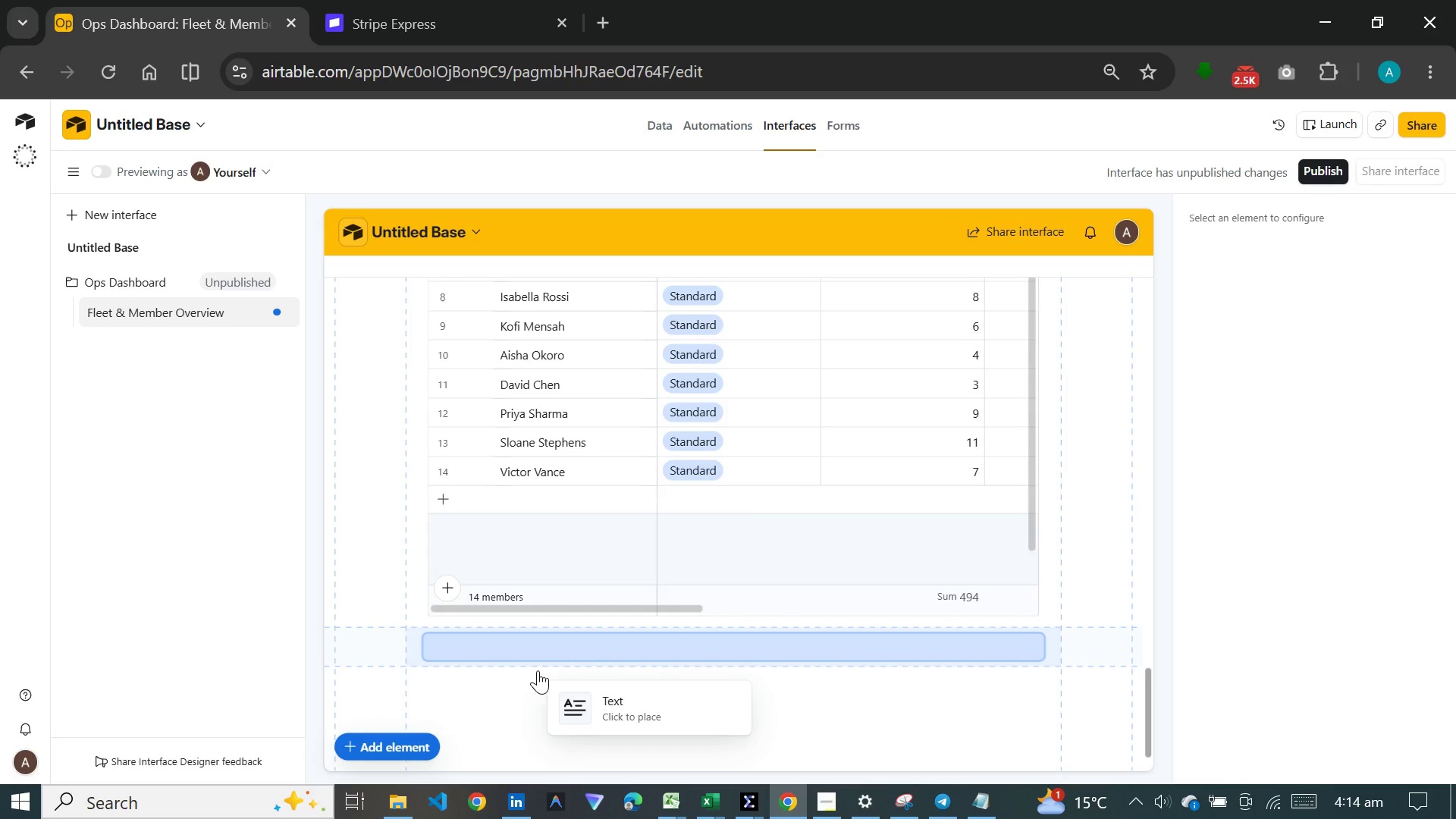 
left_click([538, 670])
 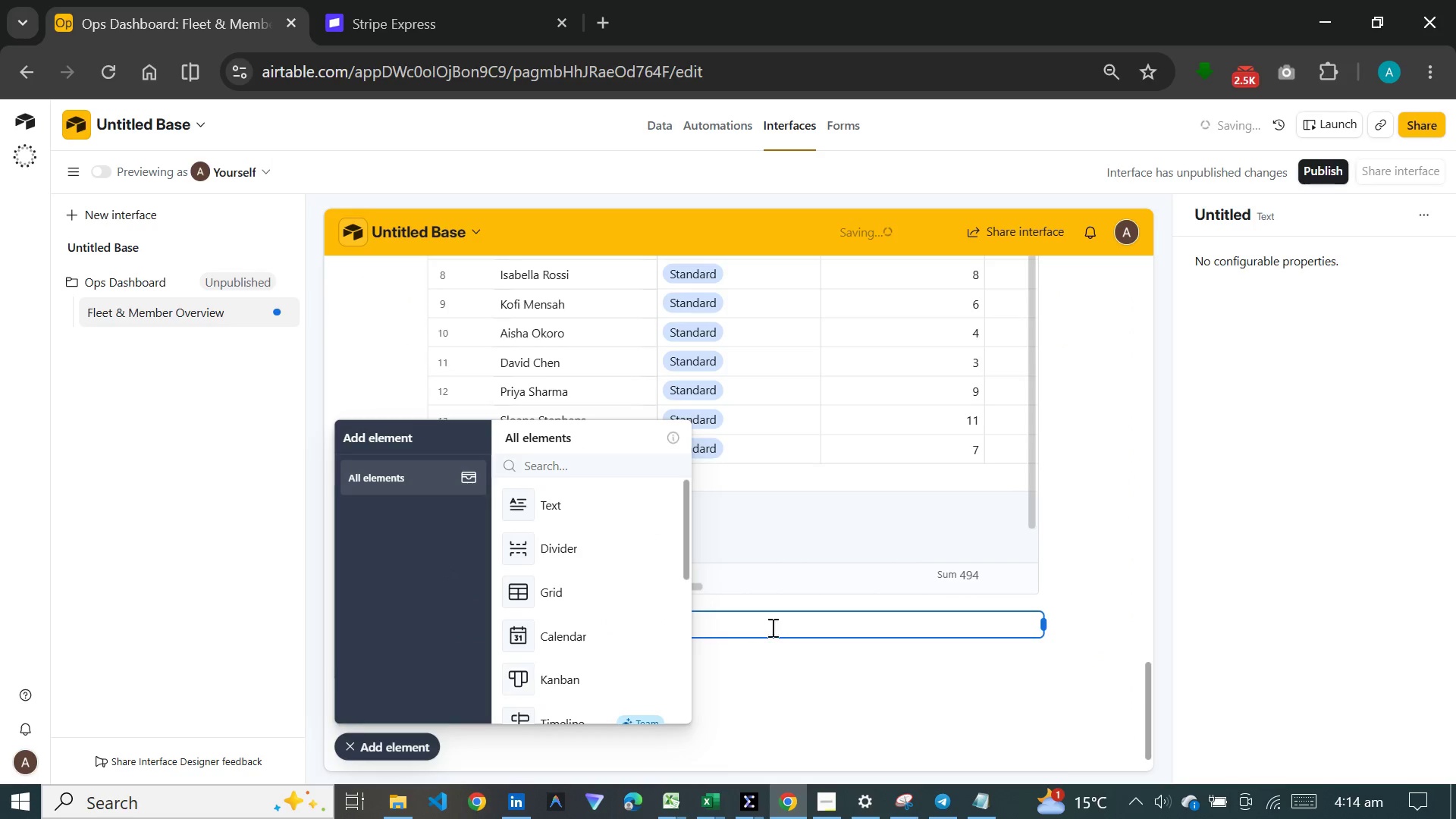 
left_click([779, 622])
 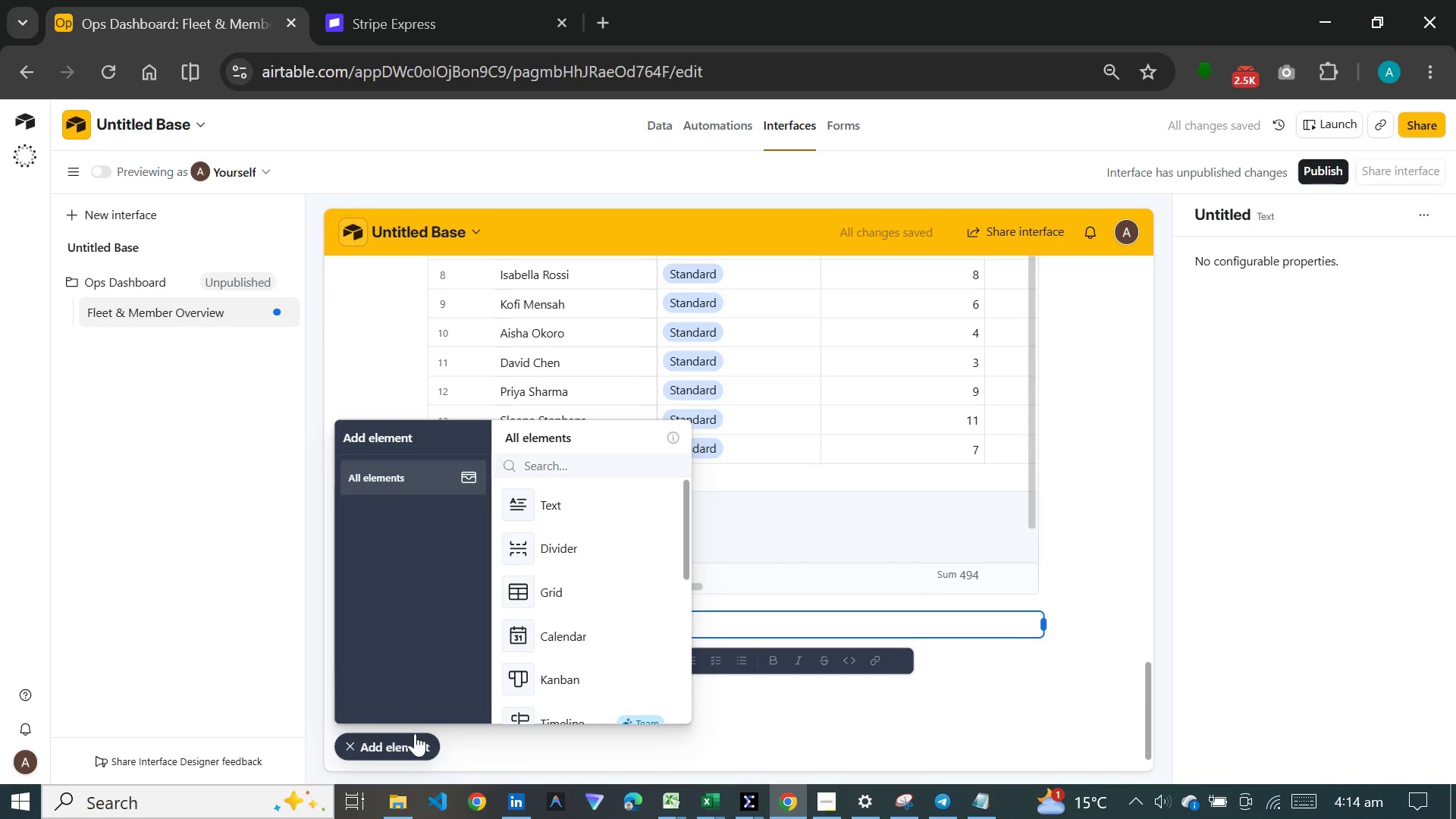 
left_click([415, 748])
 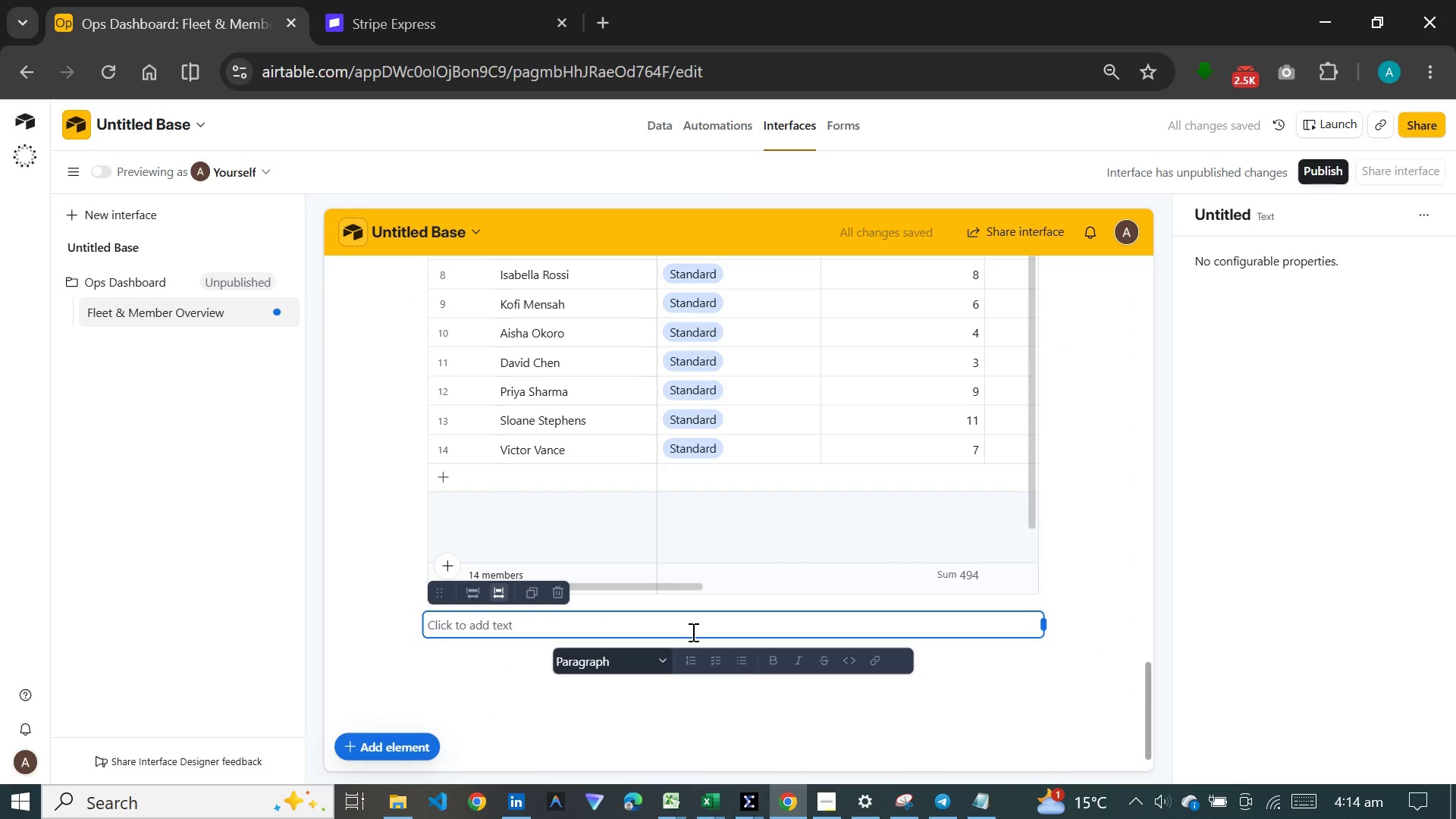 
key(Meta+V)
 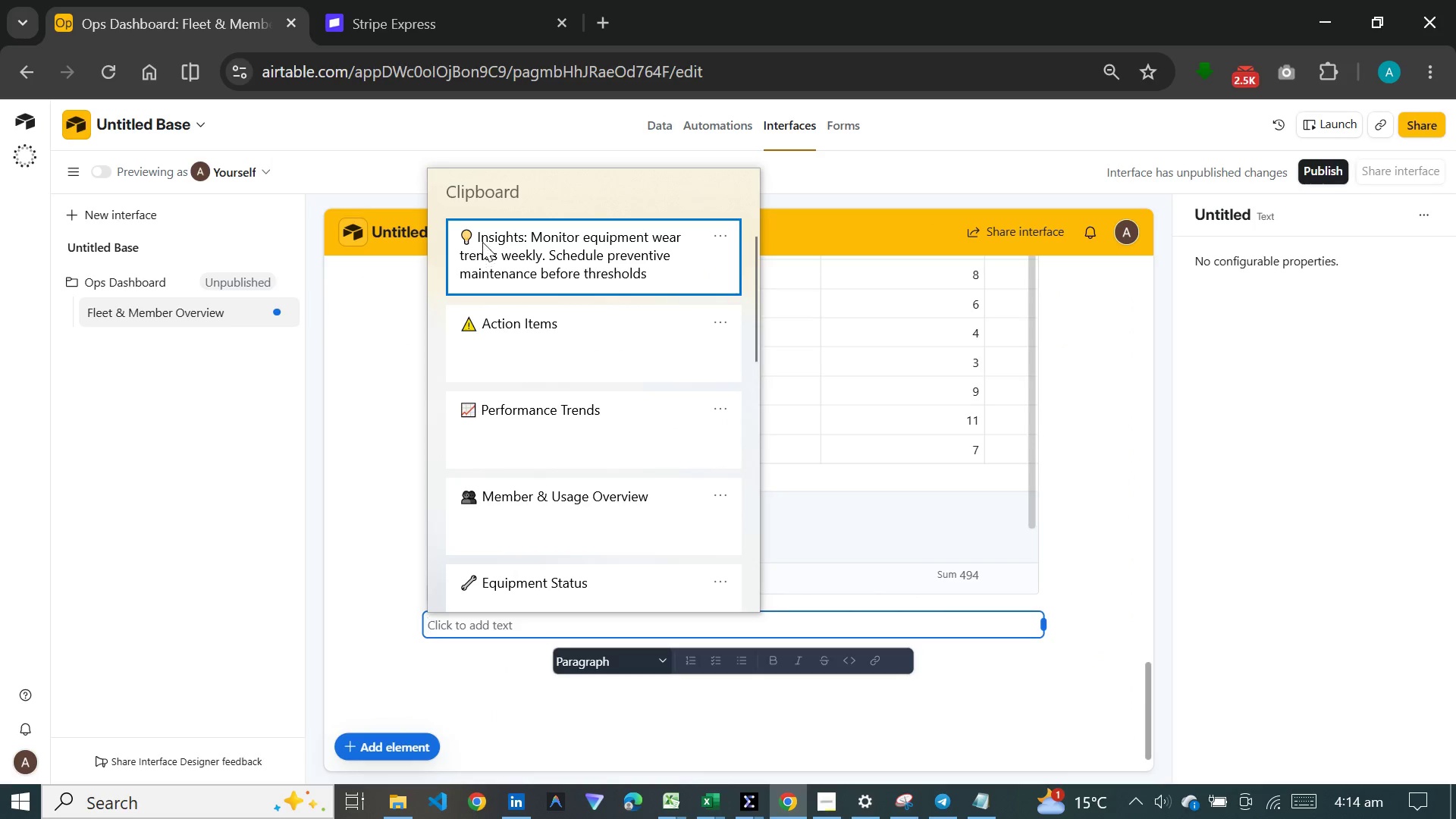 
left_click([482, 242])
 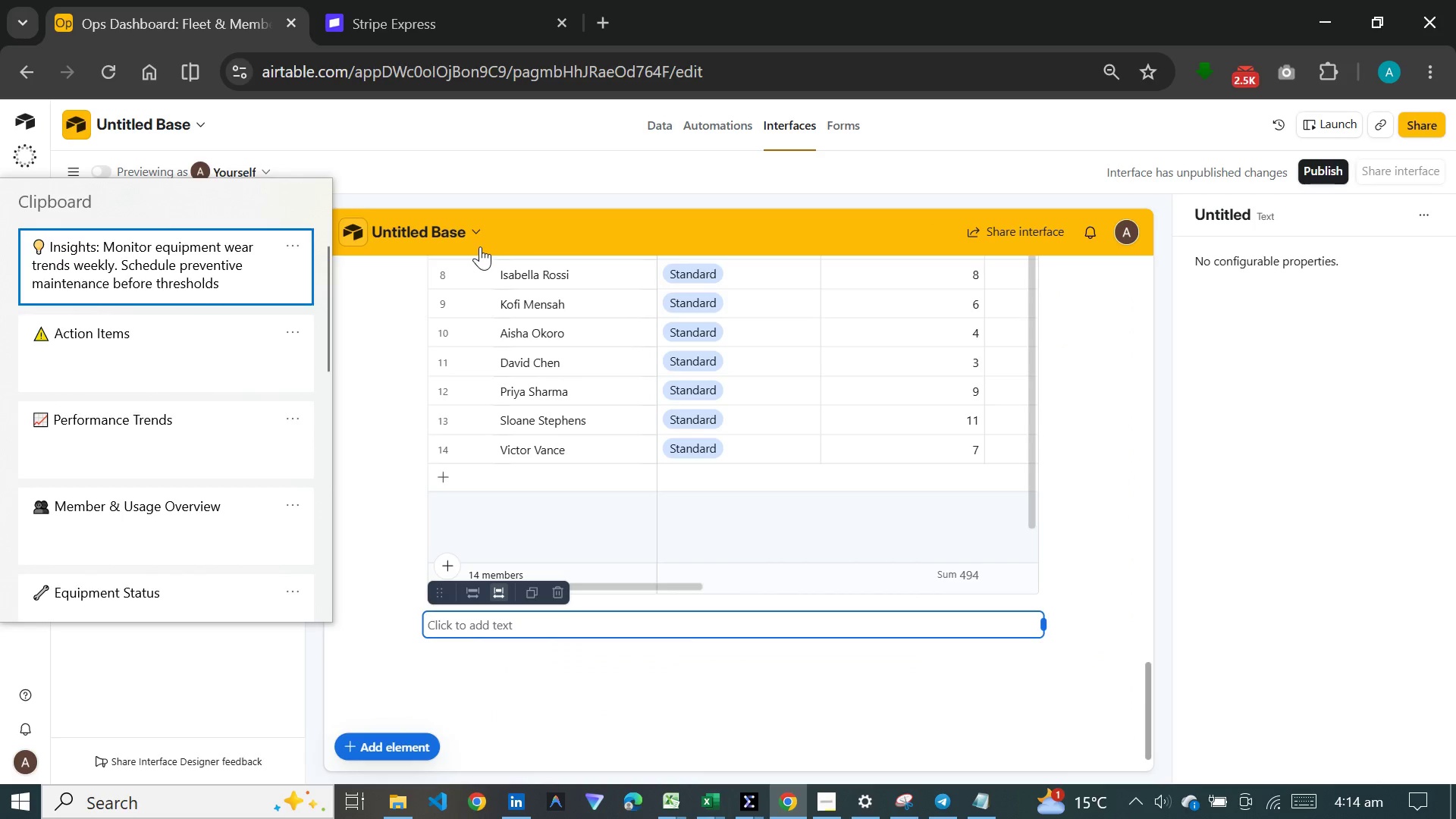 
key(Control+ControlLeft)
 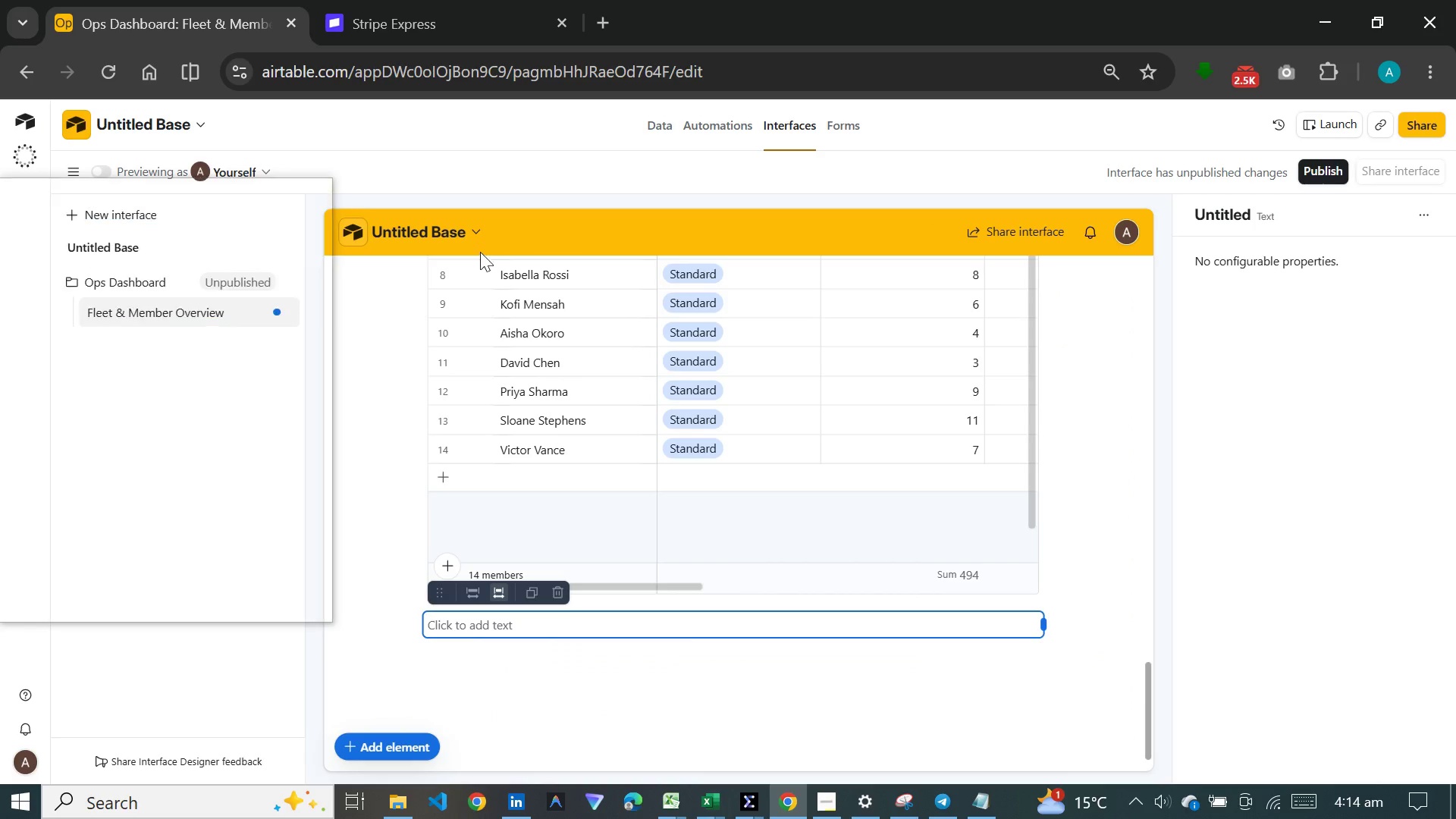 
key(Control+V)
 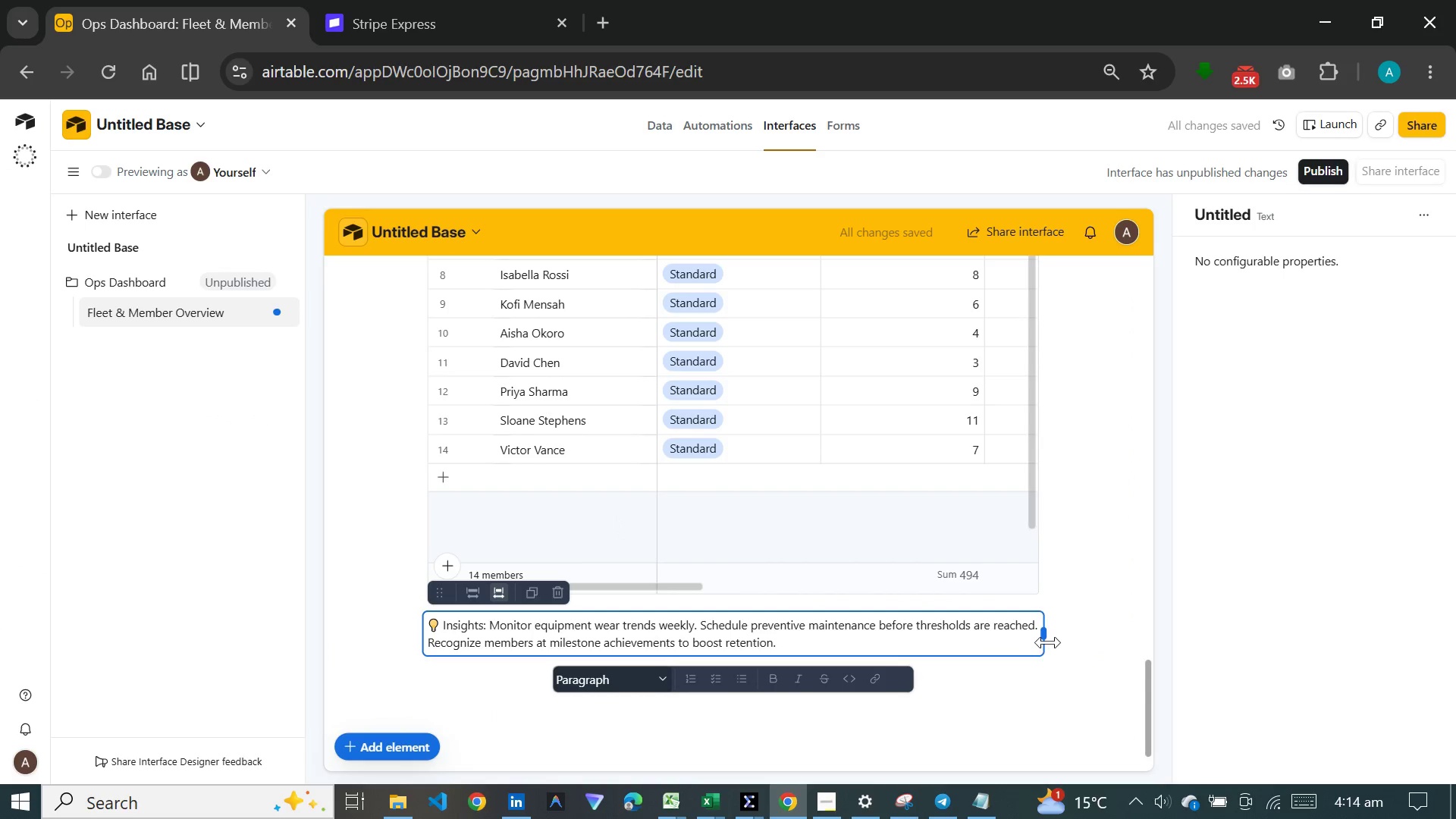 
left_click_drag(start_coordinate=[1046, 642], to_coordinate=[1009, 647])
 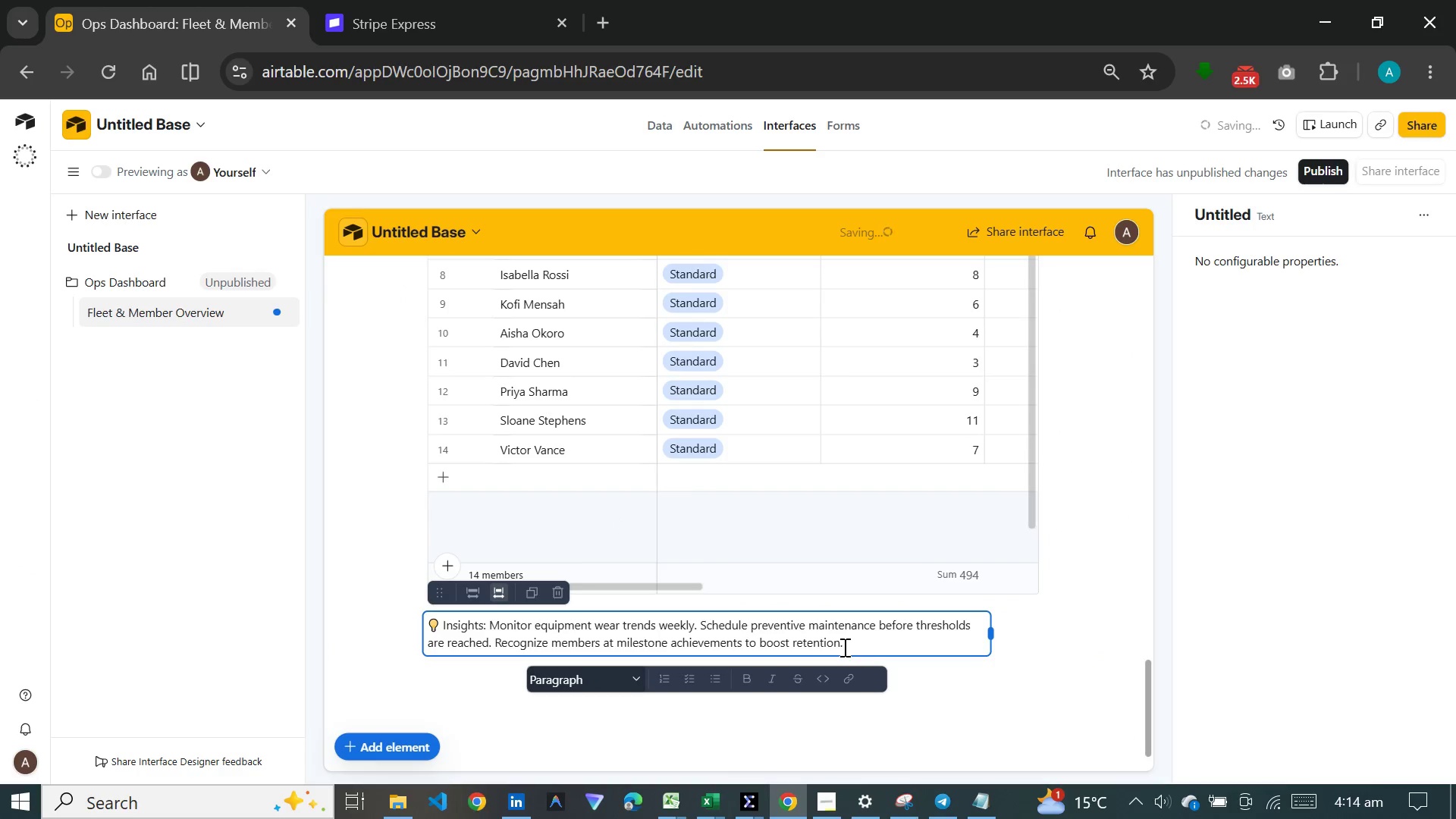 
left_click_drag(start_coordinate=[843, 647], to_coordinate=[422, 622])
 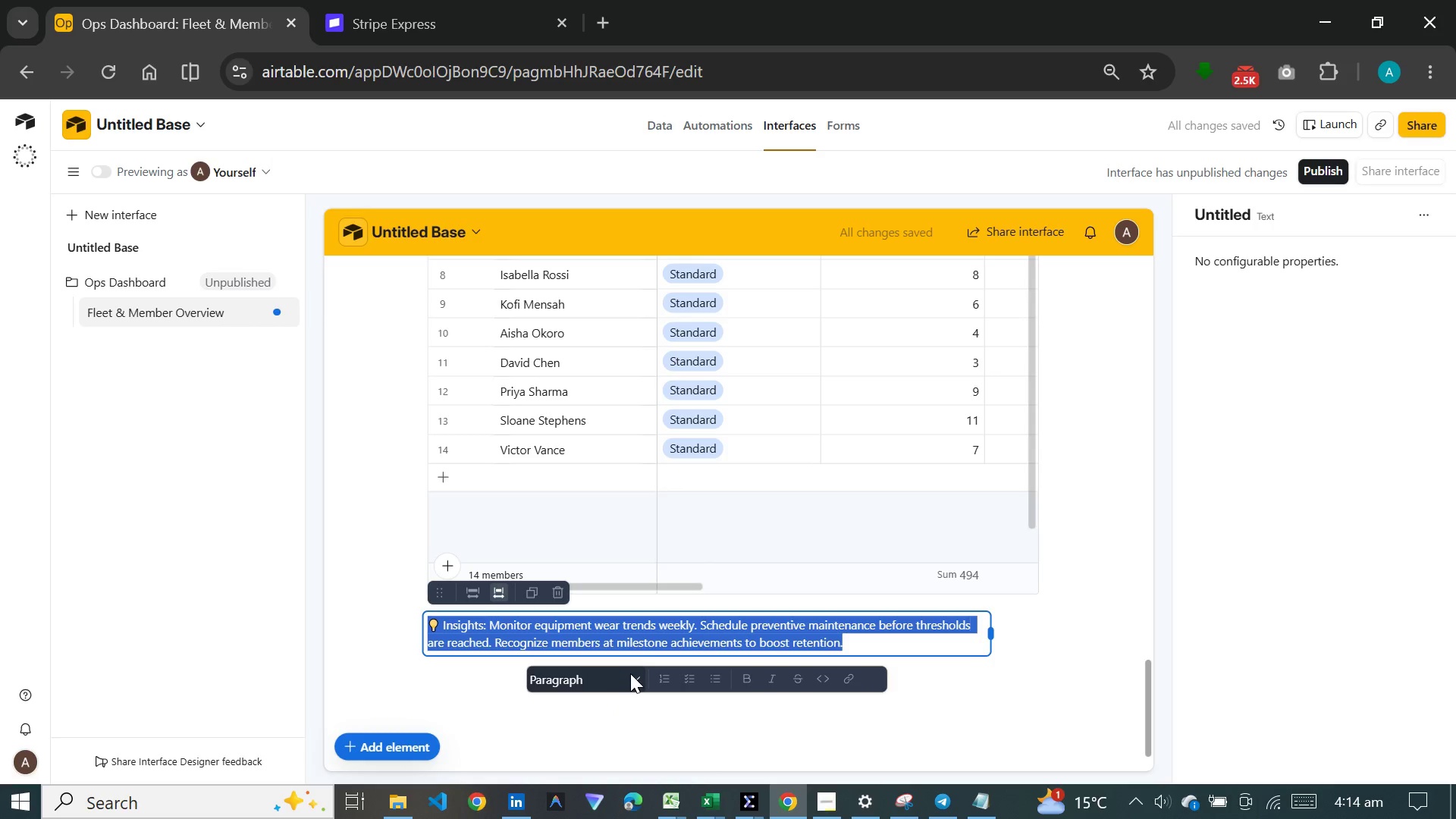 
left_click([635, 673])
 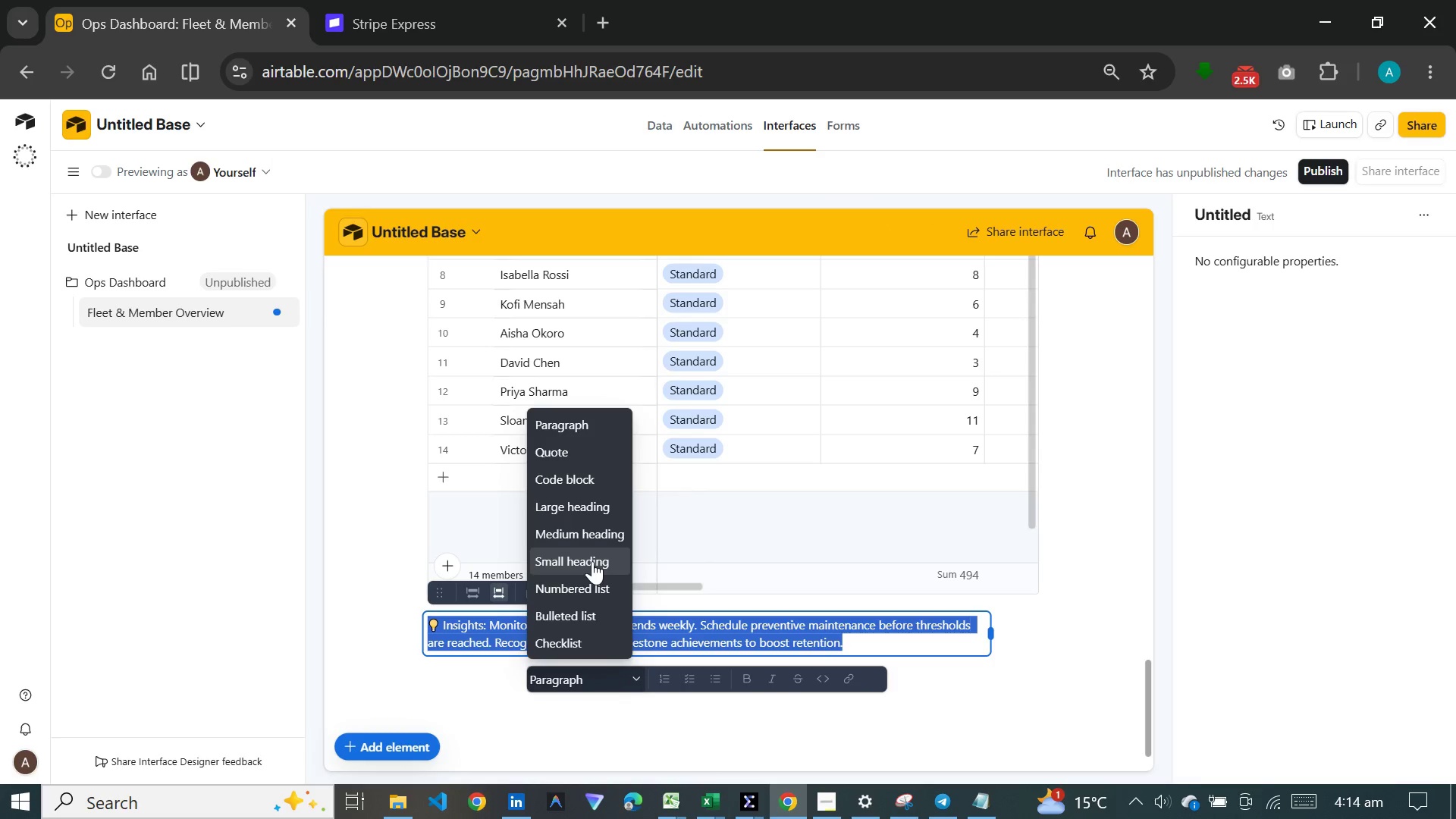 
left_click([592, 561])
 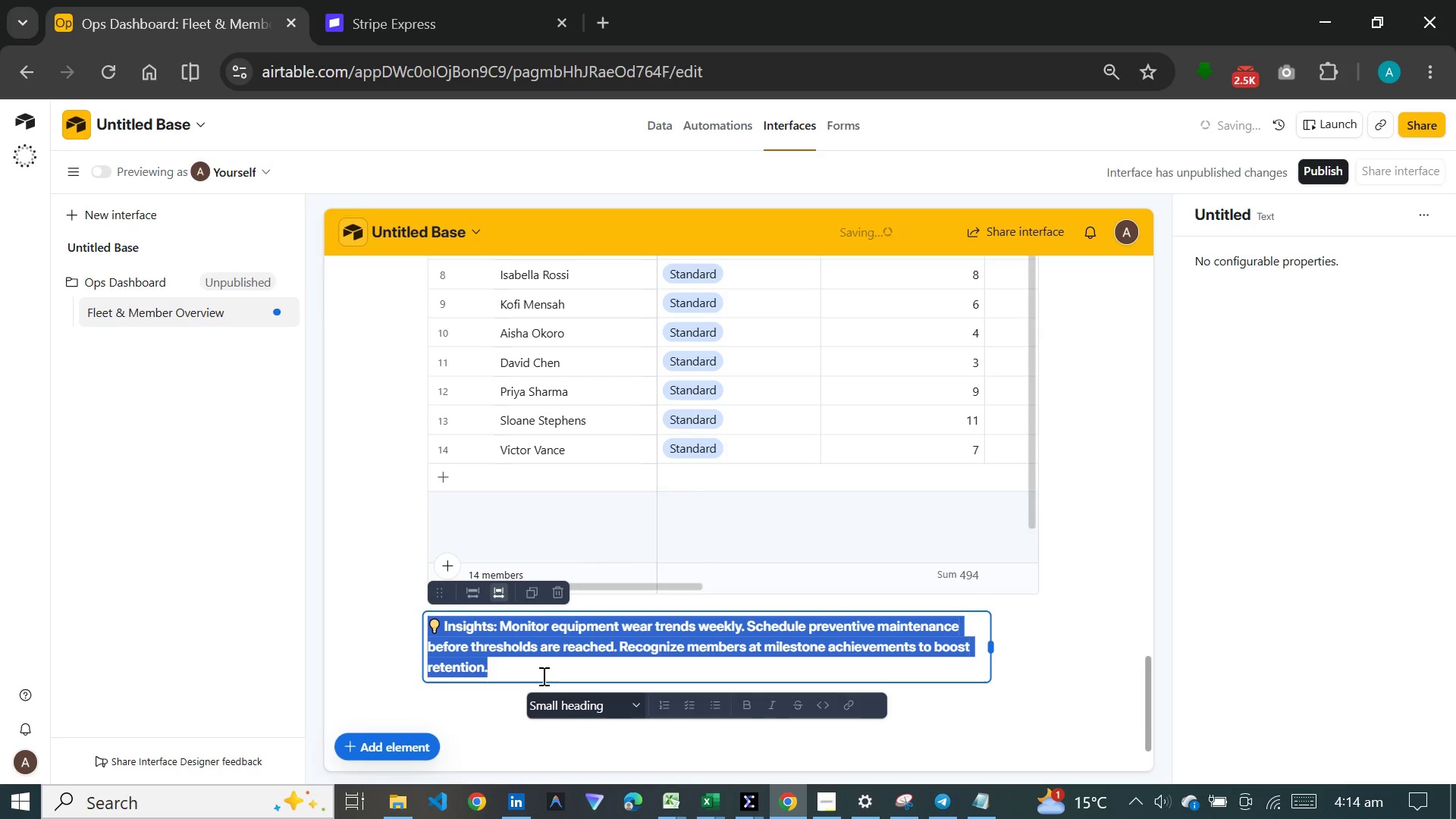 
left_click([542, 676])
 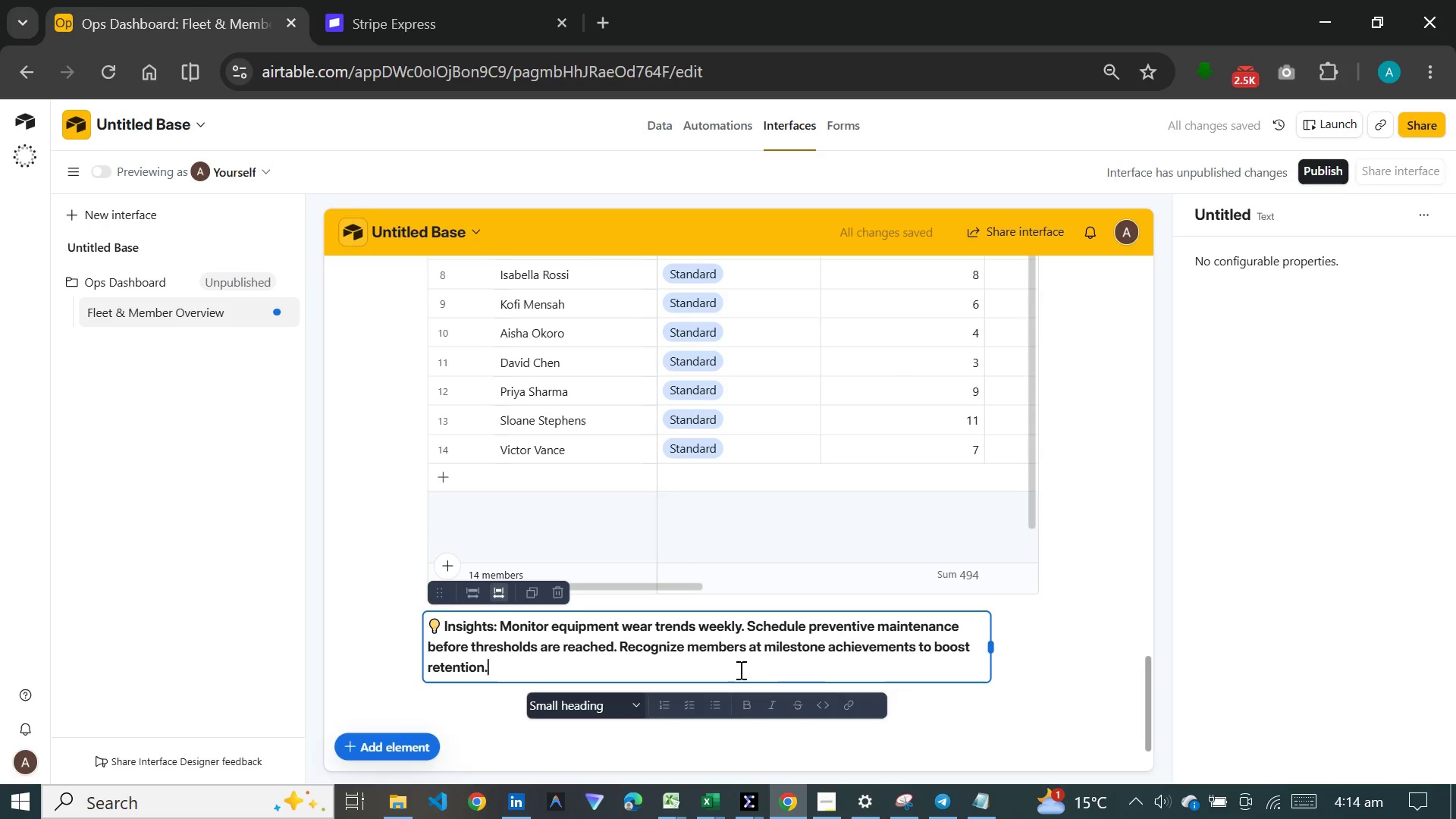 
left_click([1007, 670])
 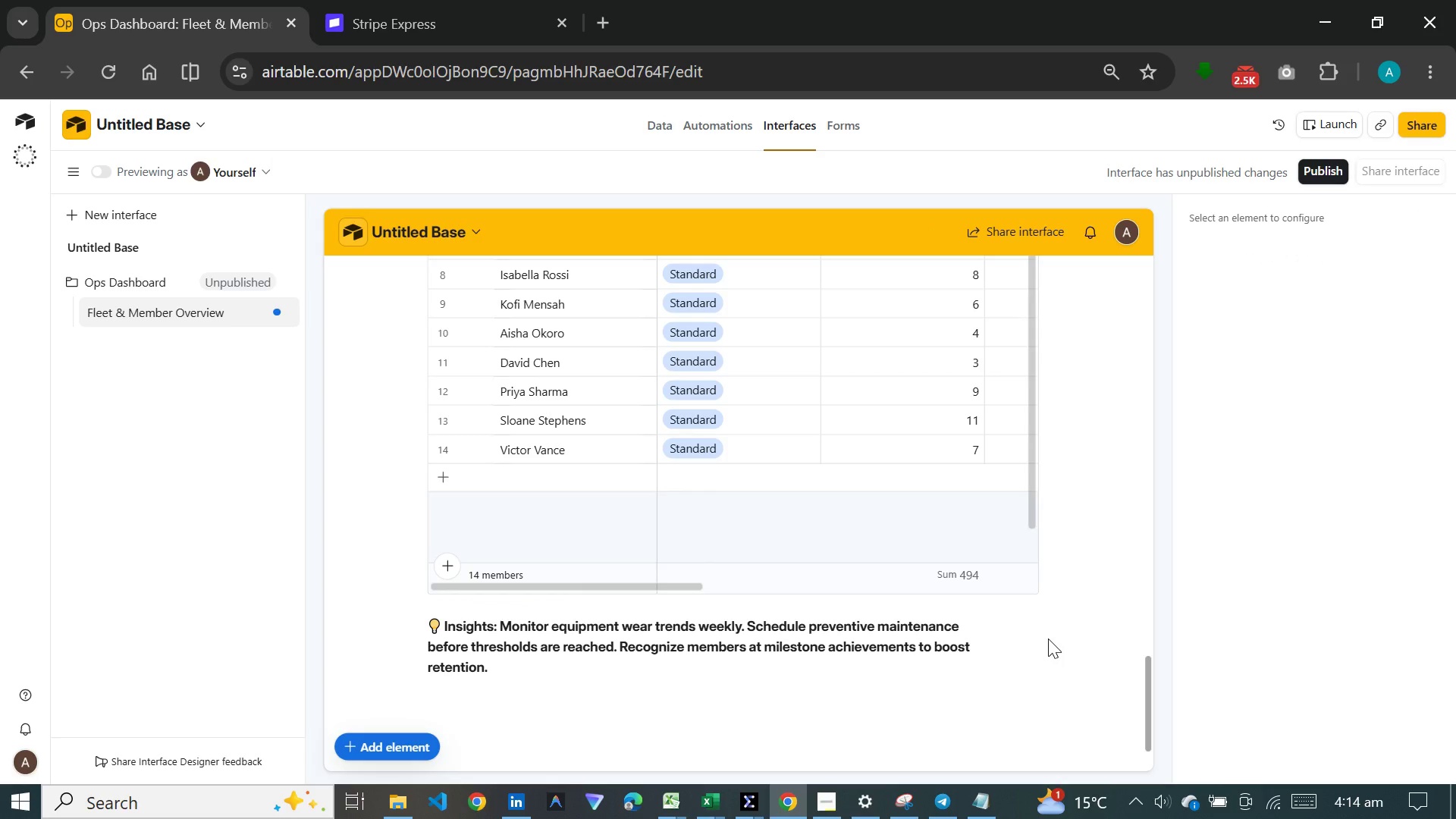 
scroll: coordinate [1048, 639], scroll_direction: up, amount: 12.0
 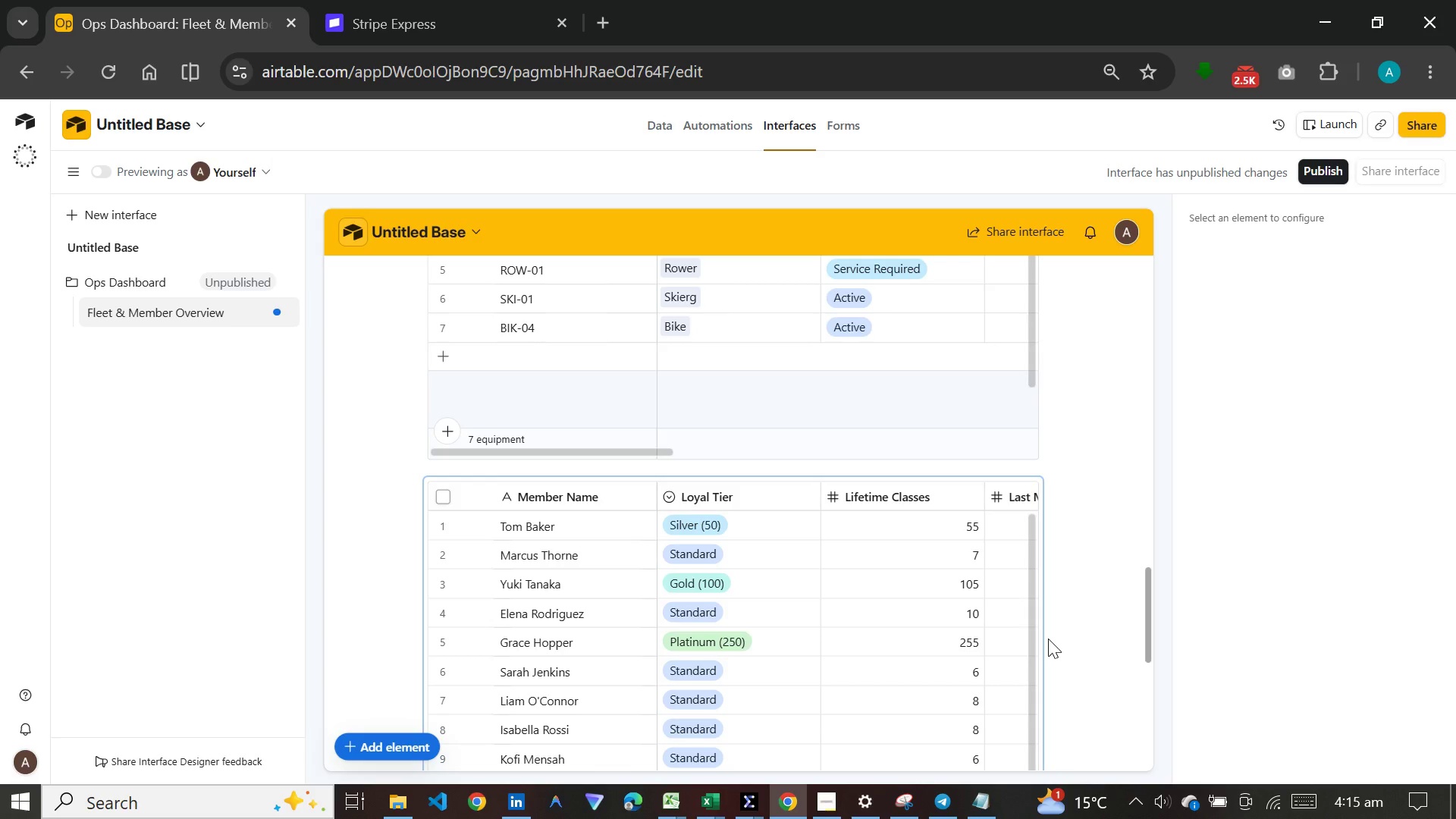 
wait(39.96)
 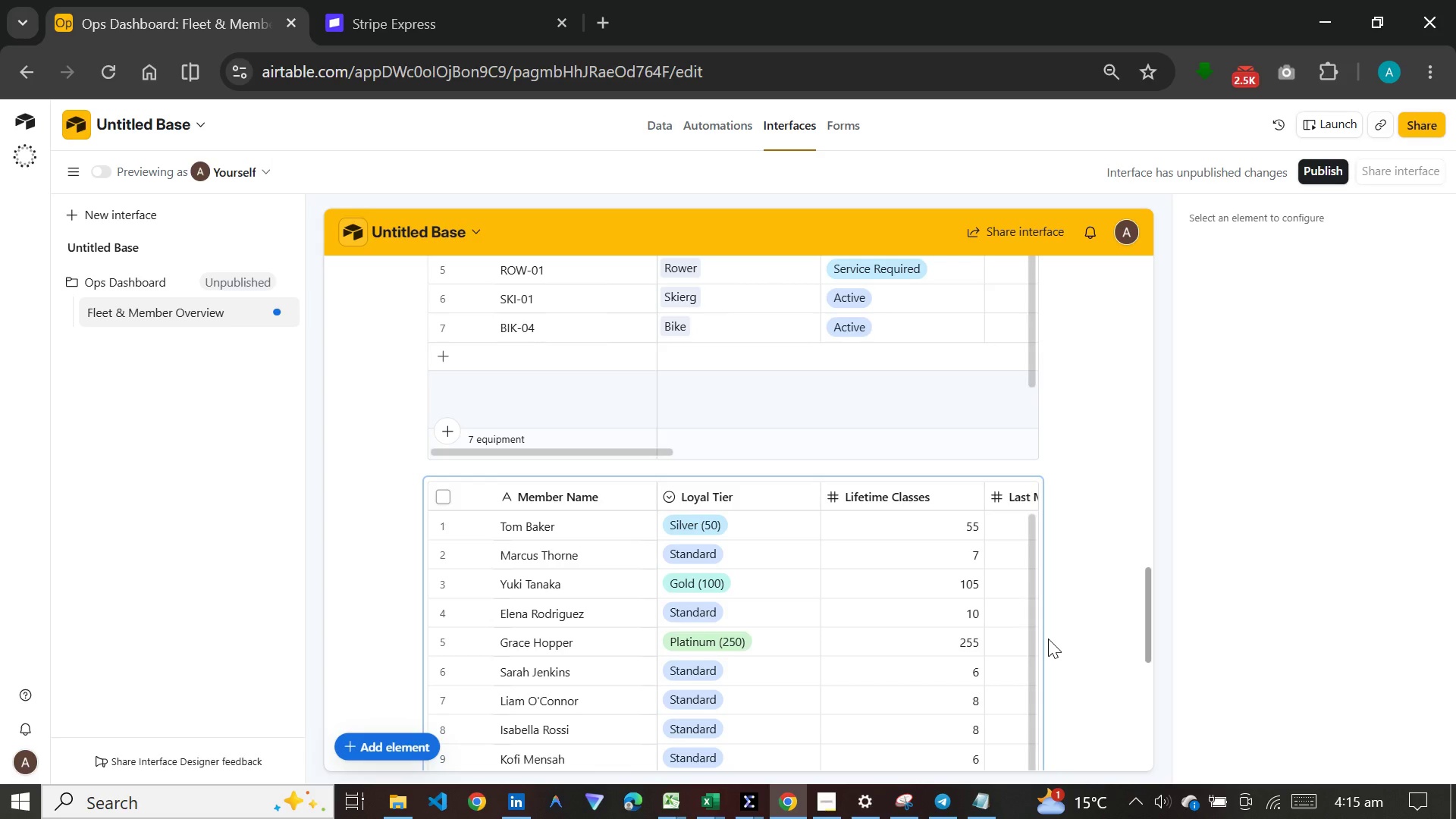 
left_click([737, 133])
 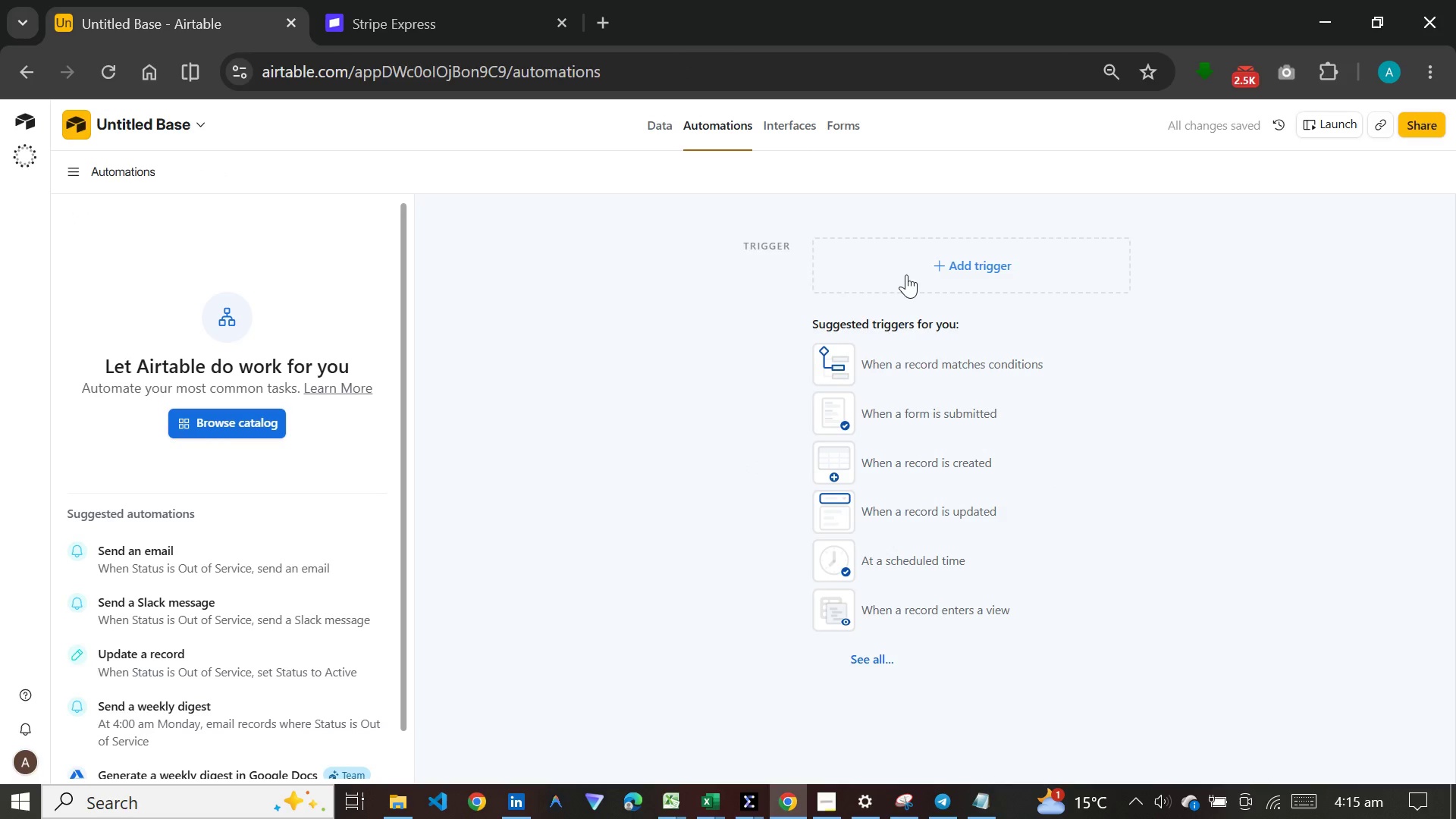 
wait(7.76)
 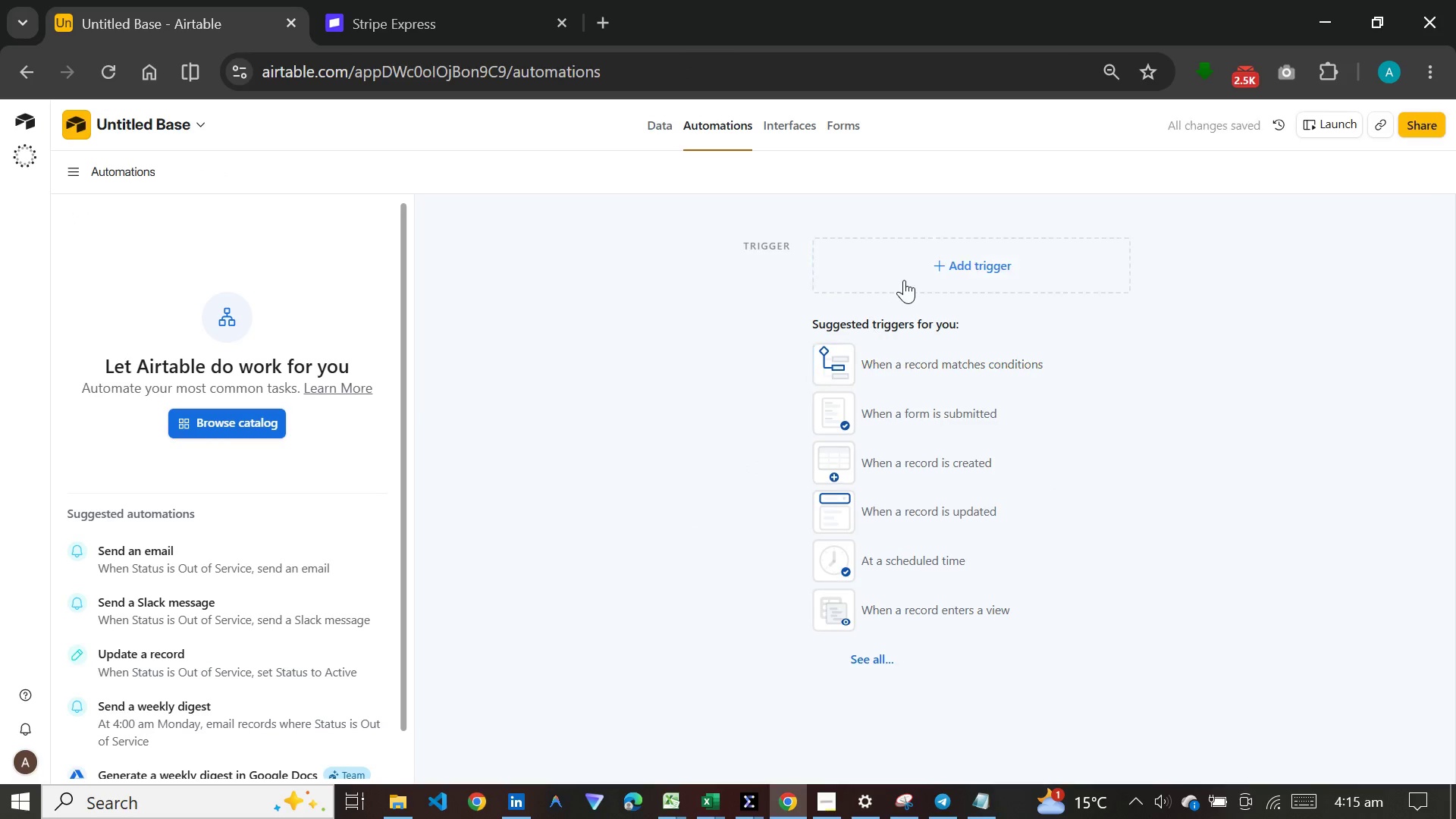 
mouse_move([983, 281])
 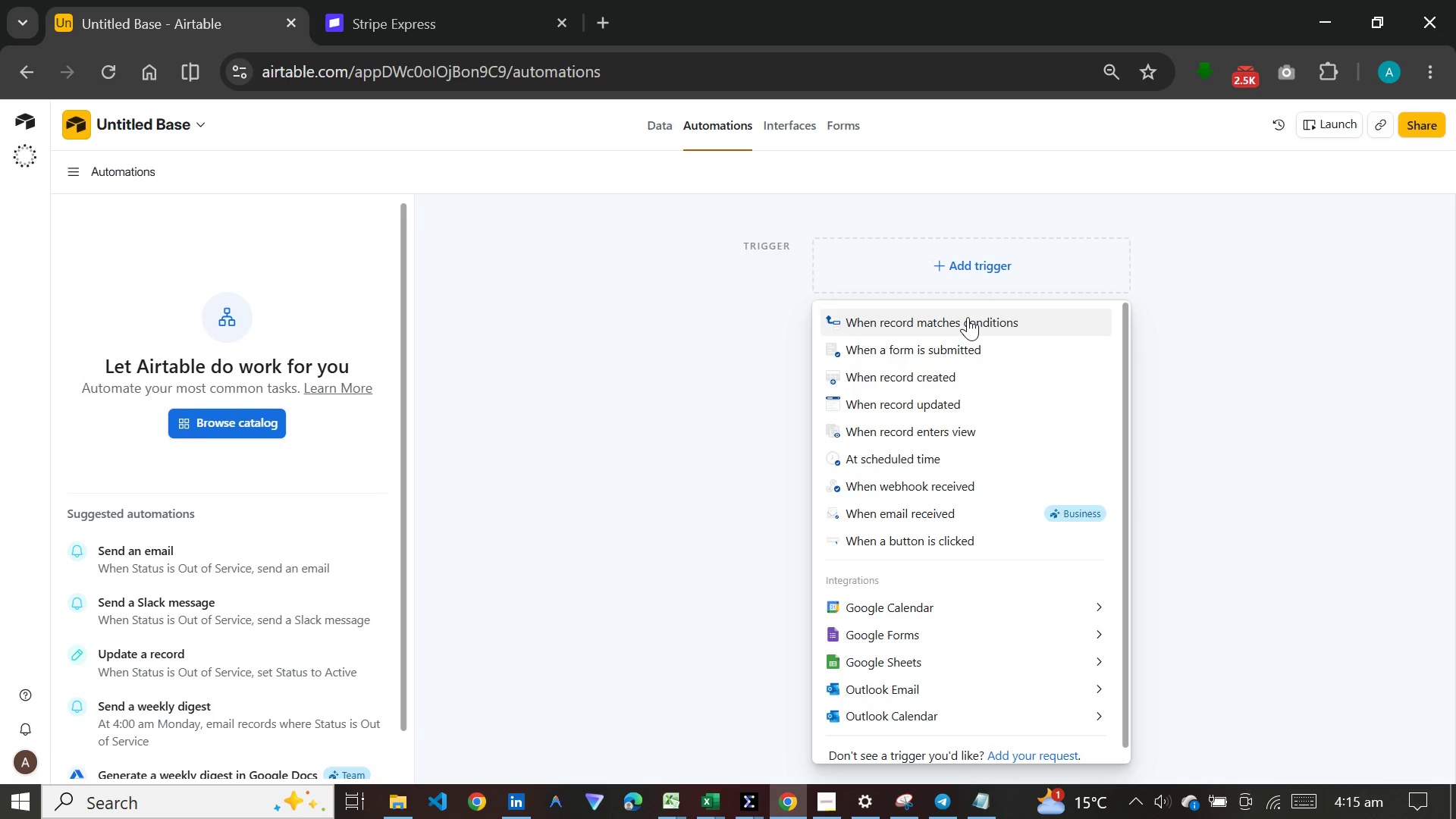 
left_click([968, 317])
 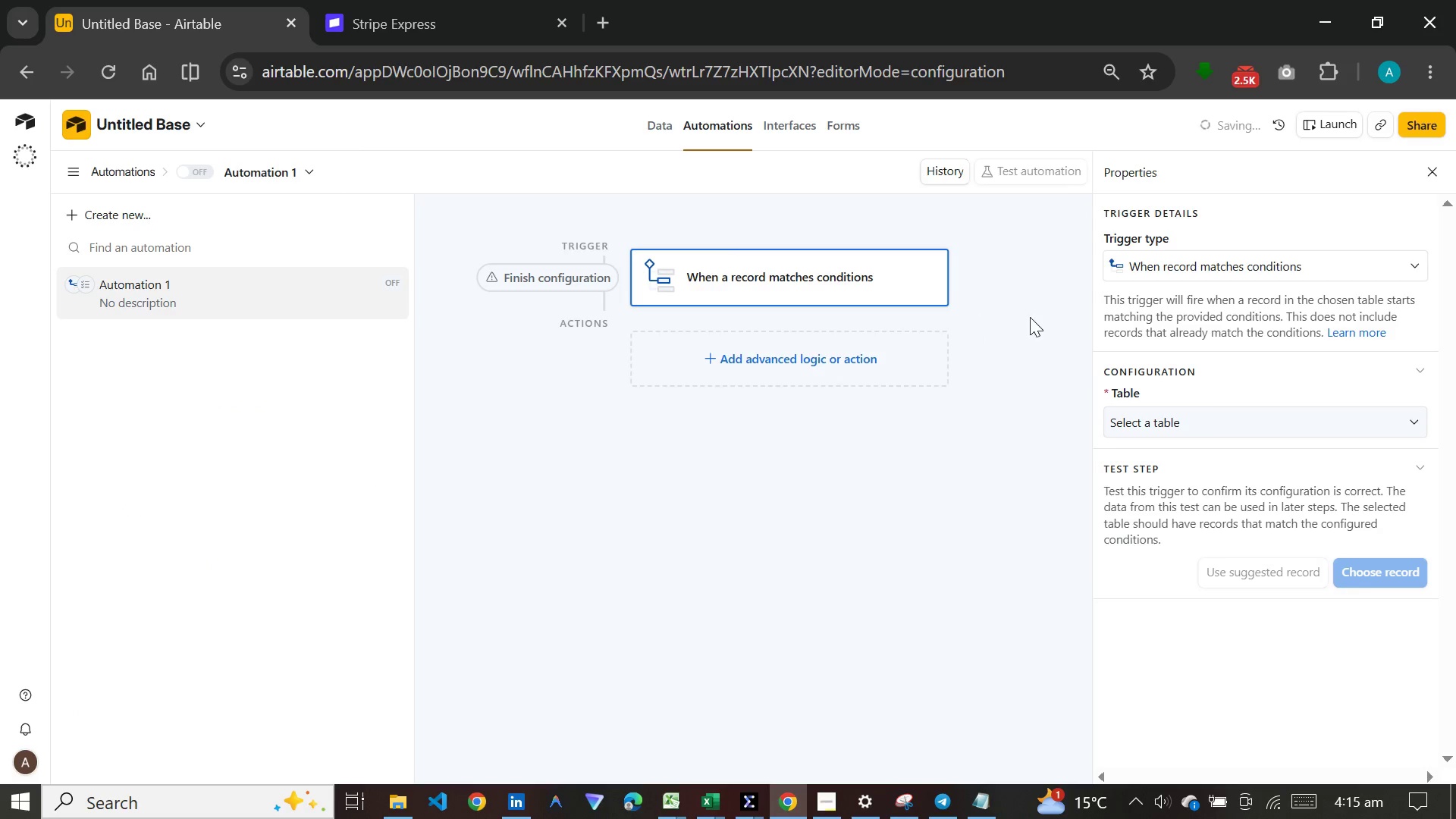 
wait(5.42)
 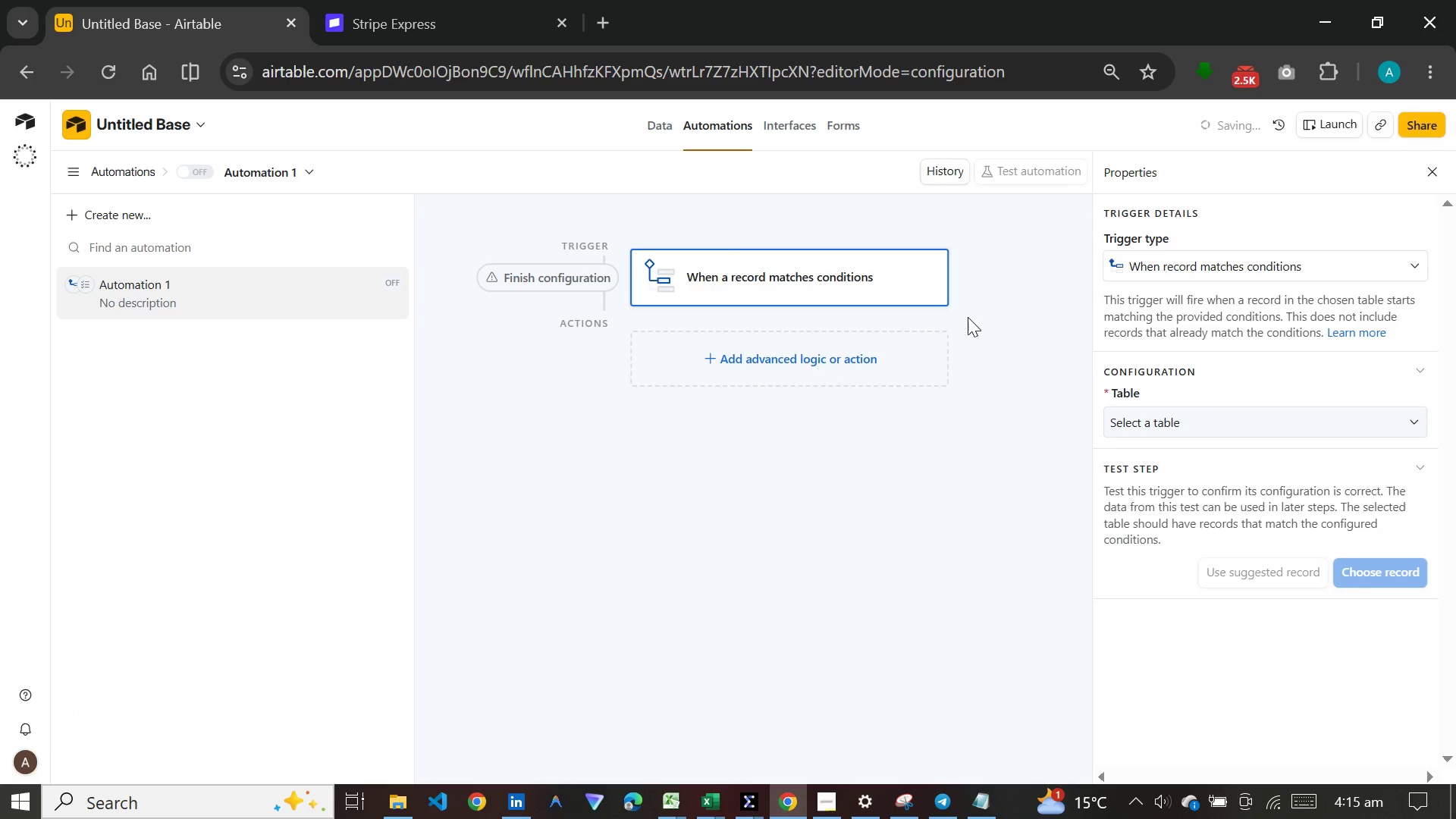 
left_click([1177, 433])
 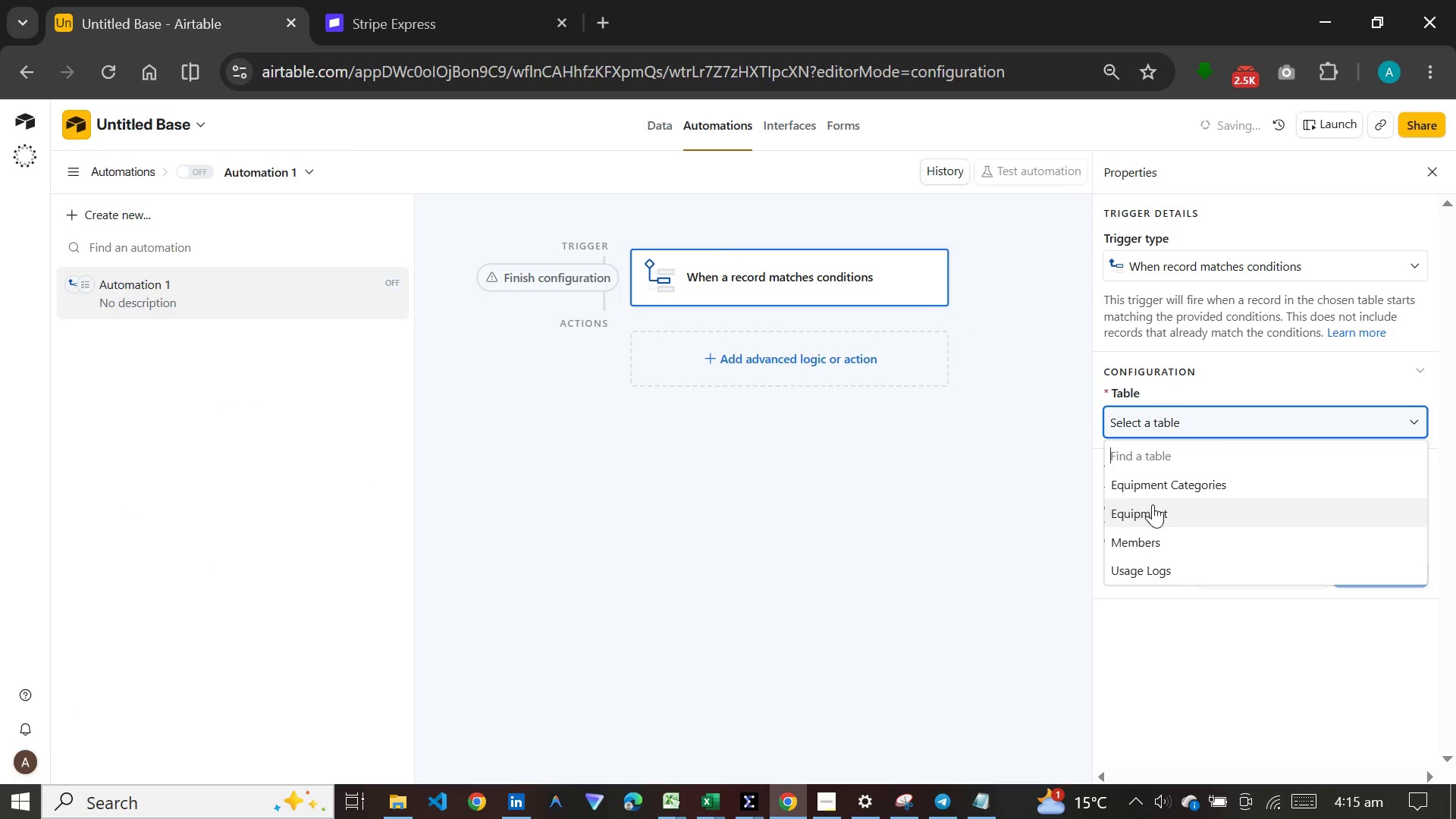 
left_click([1153, 504])
 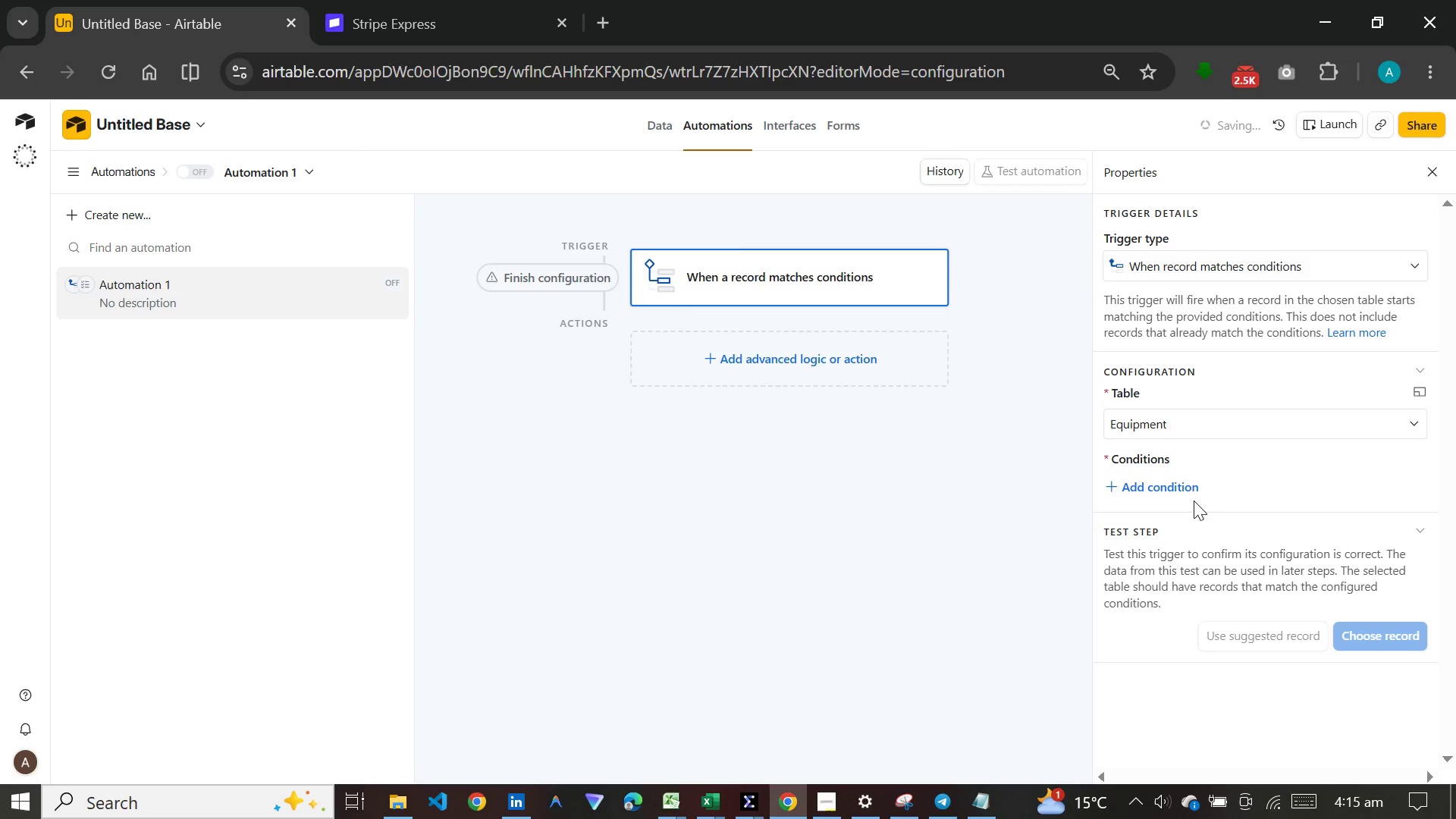 
left_click([1152, 477])
 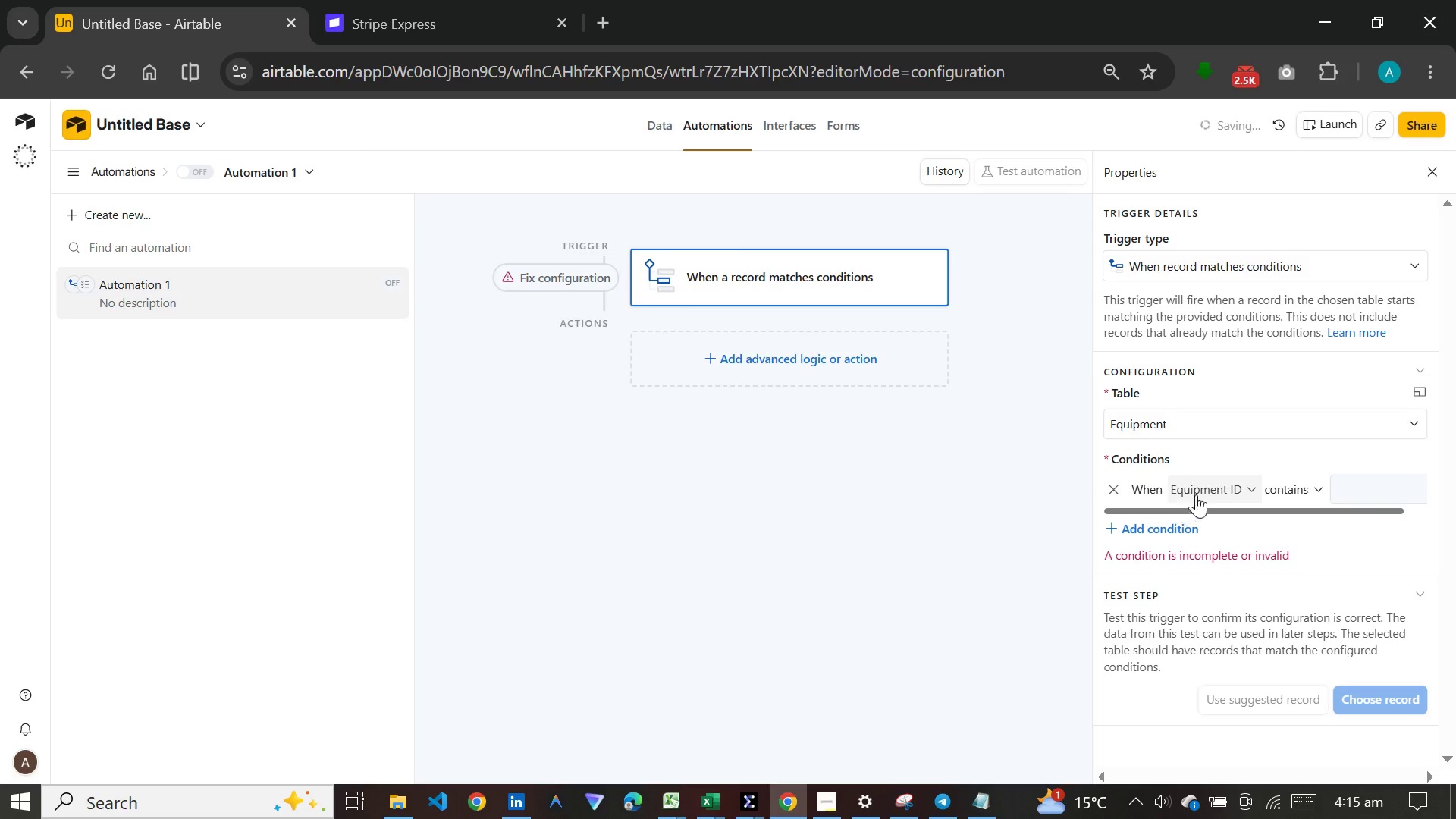 
left_click([1203, 492])
 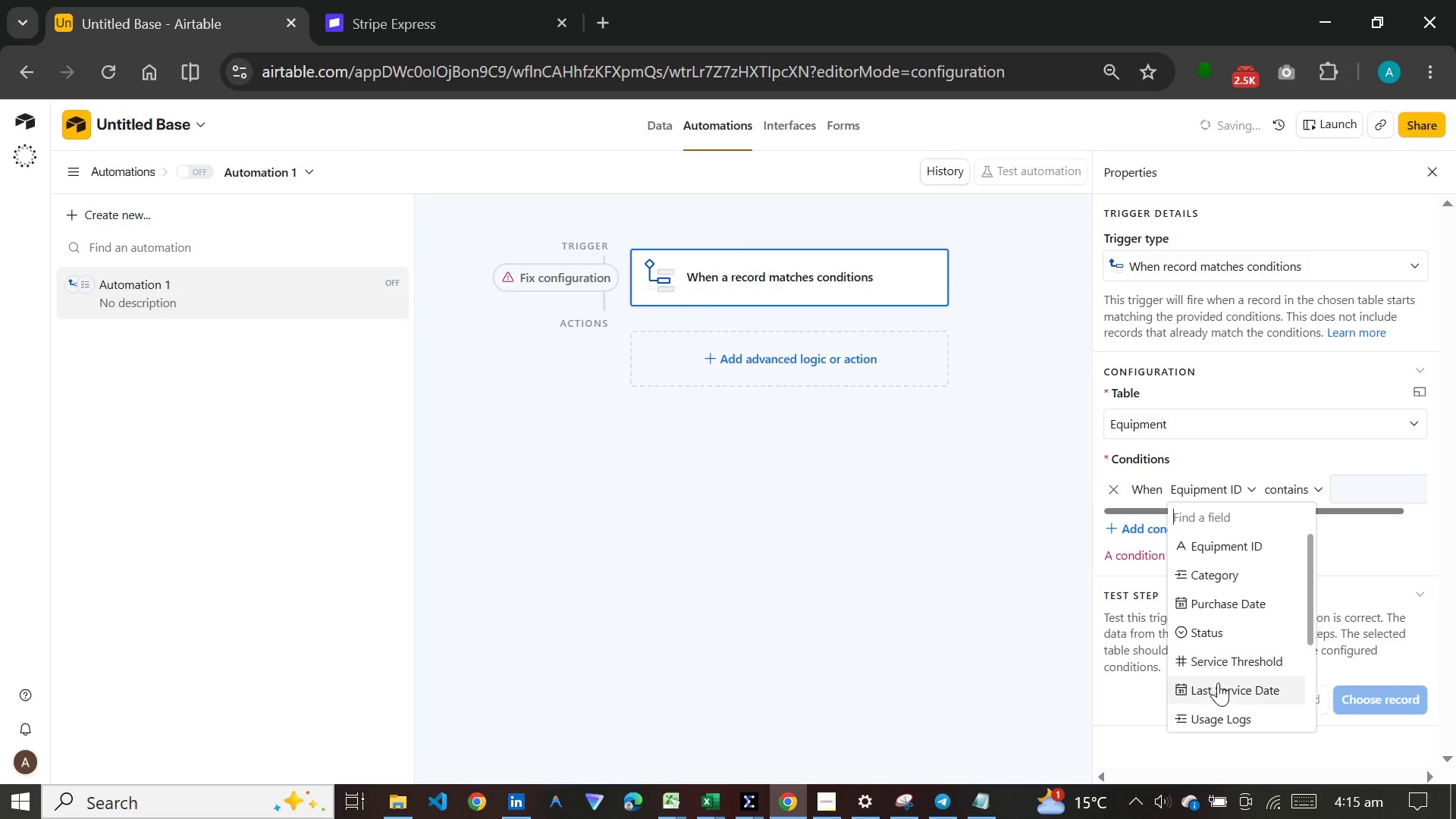 
scroll: coordinate [1221, 688], scroll_direction: down, amount: 2.0
 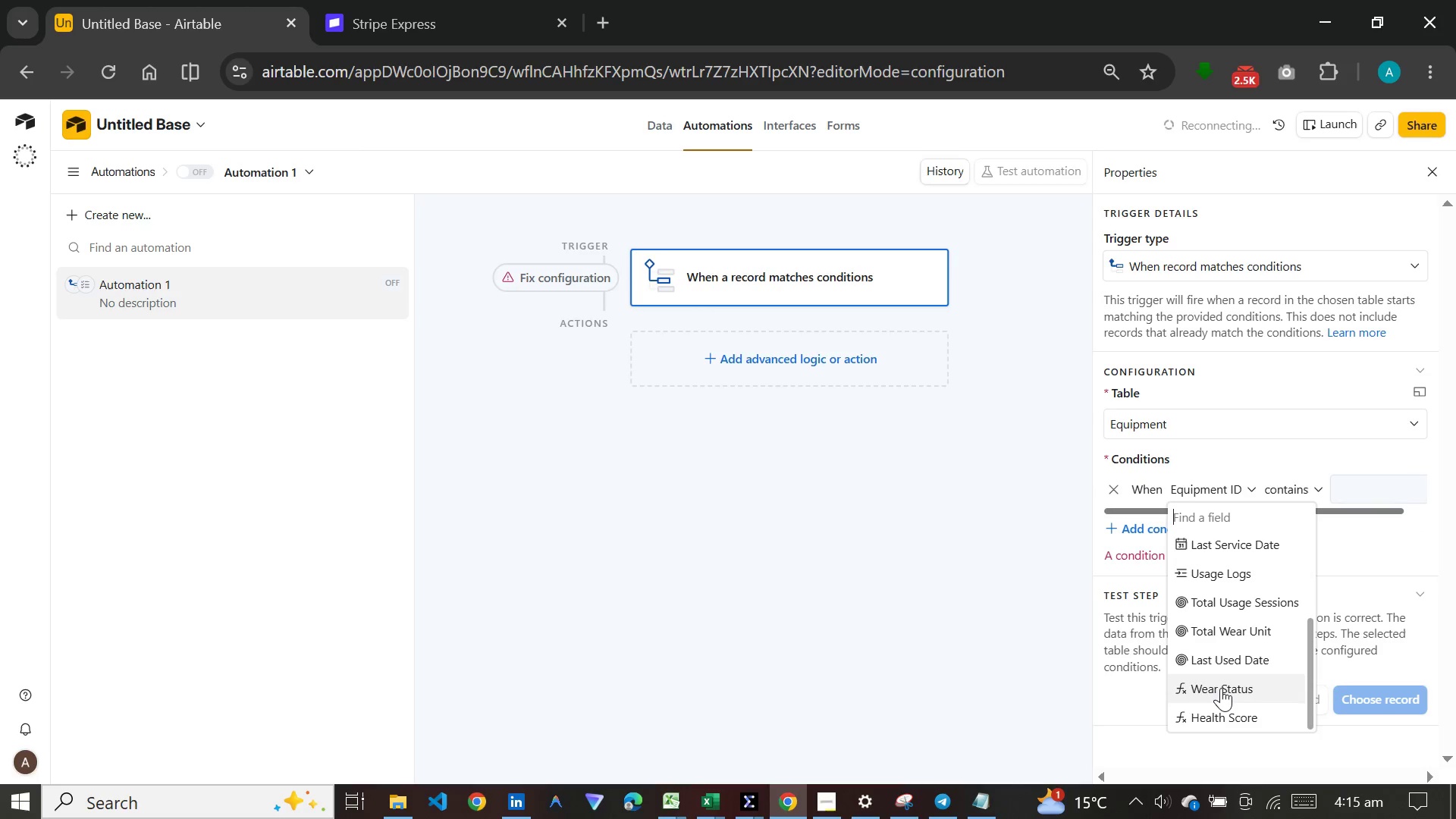 
left_click([1221, 688])
 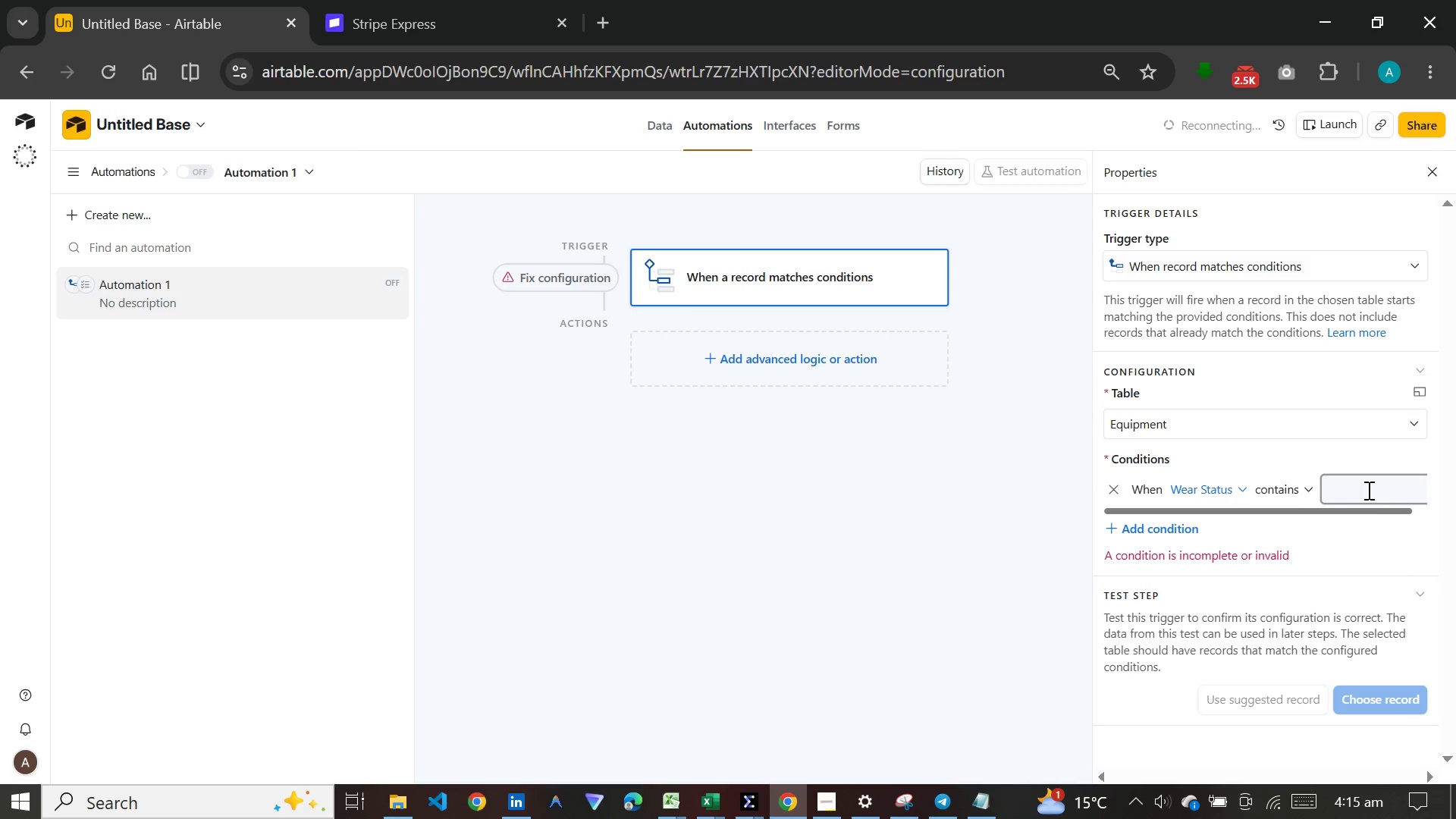 
left_click([1367, 490])
 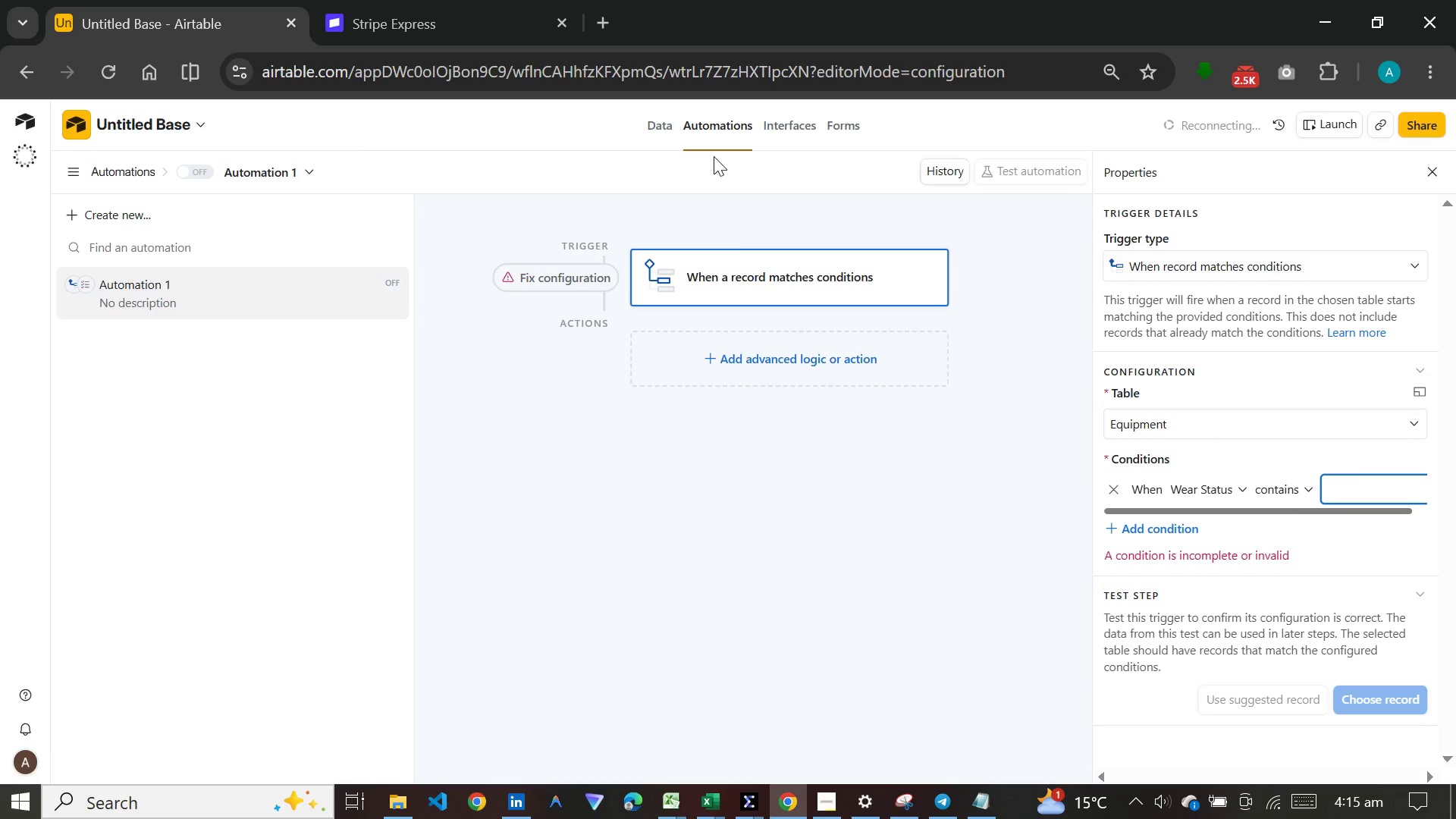 
left_click([664, 129])
 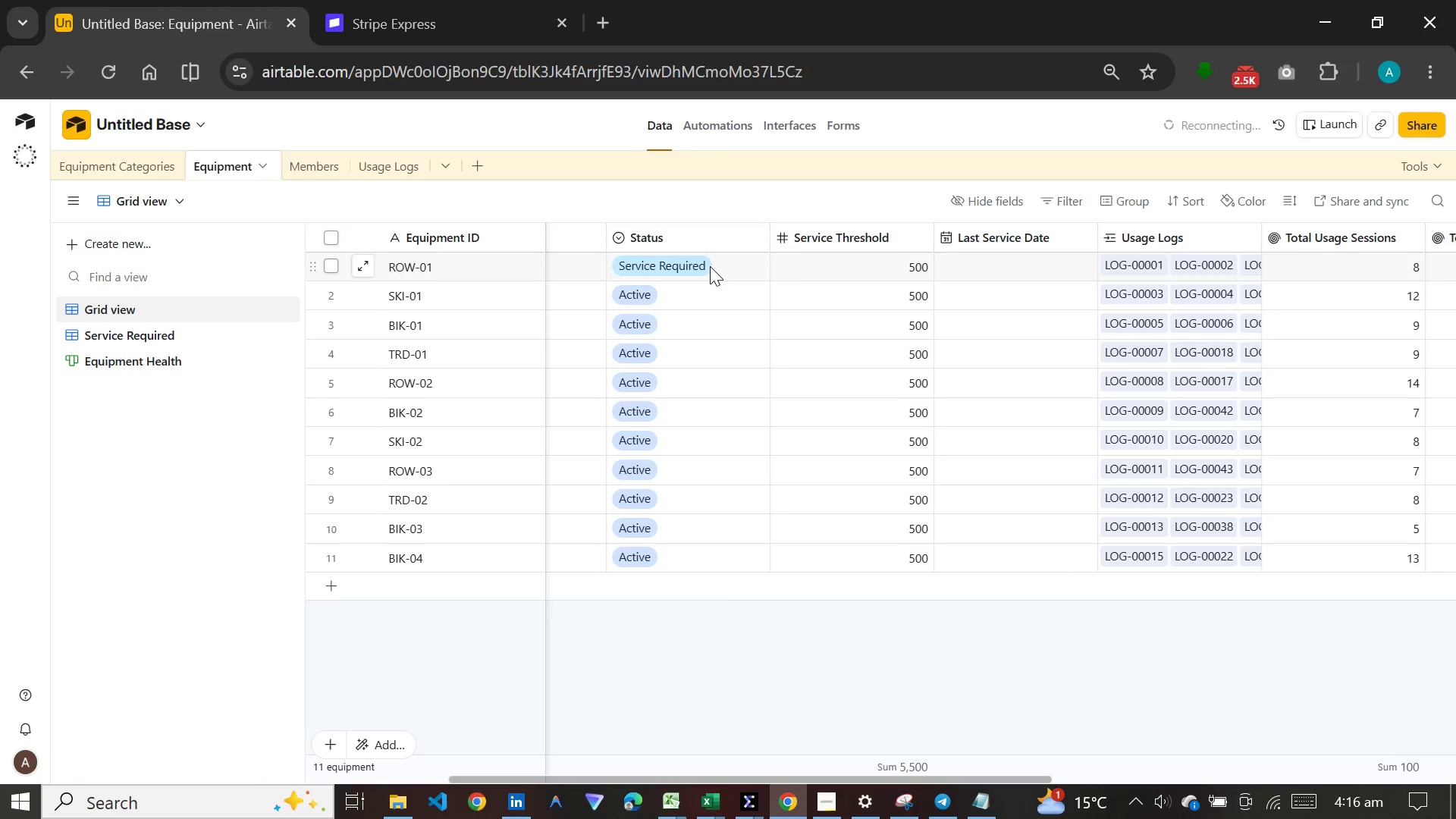 
double_click([720, 237])
 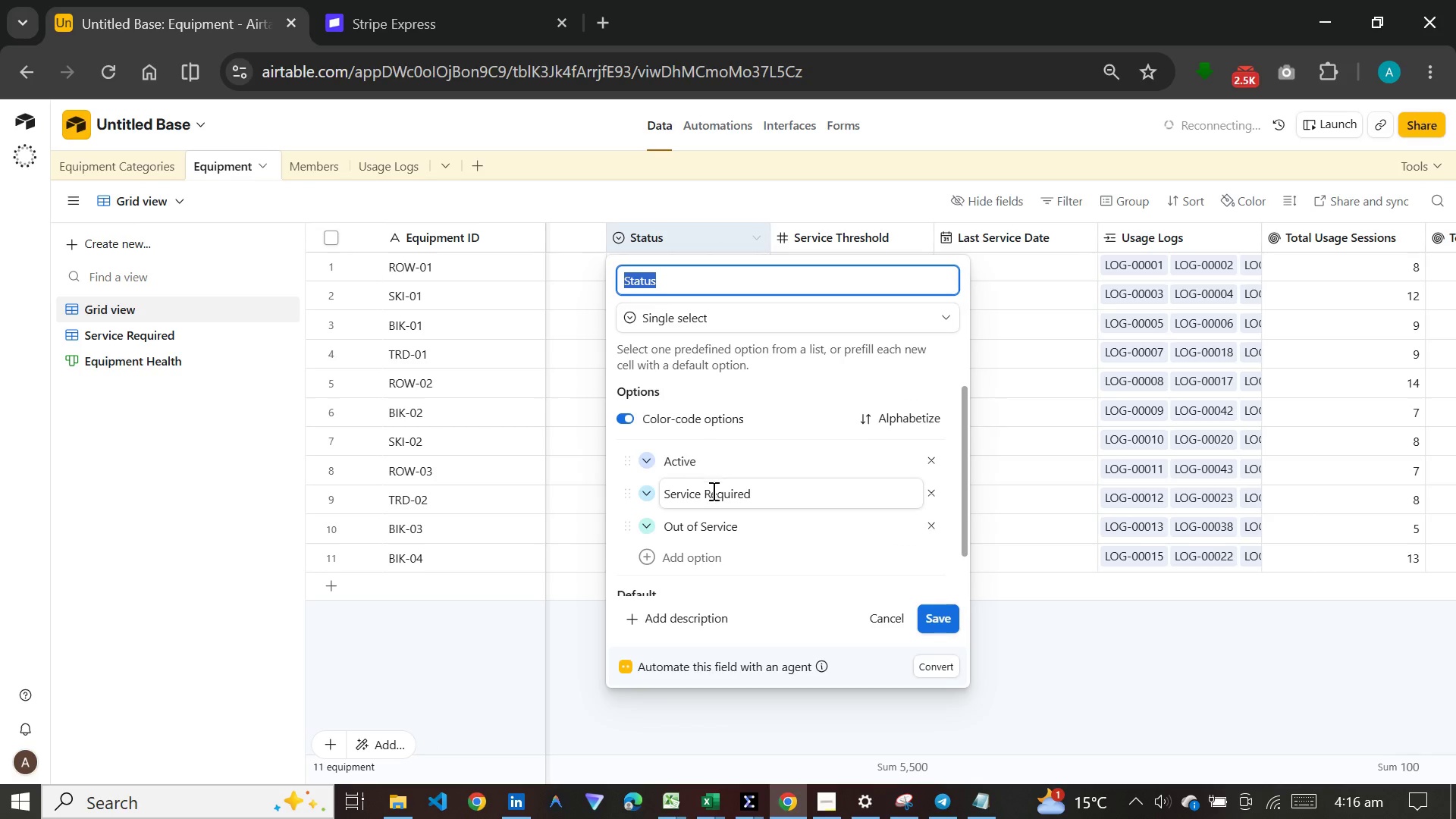 
left_click([714, 492])
 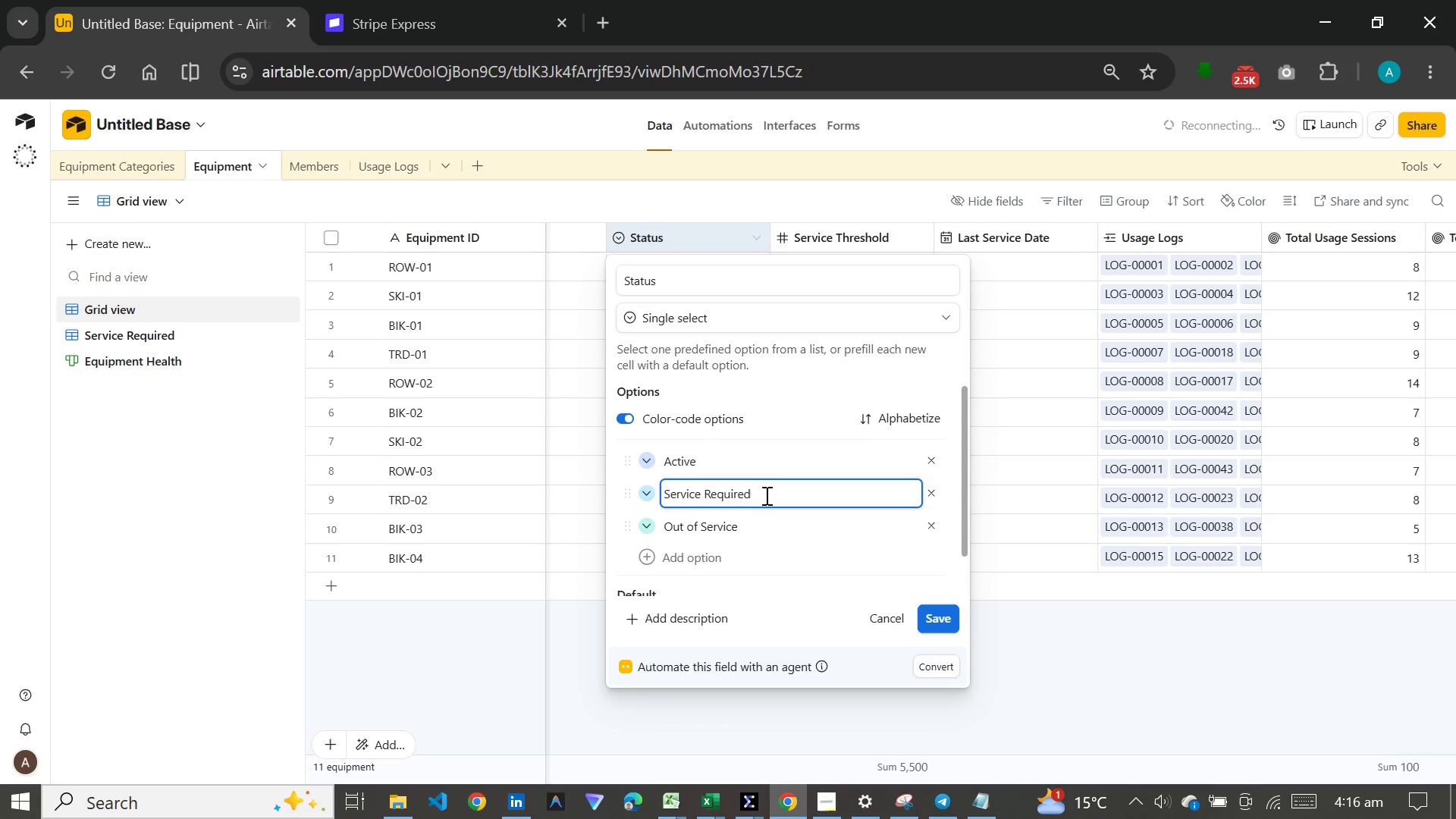 
left_click_drag(start_coordinate=[765, 495], to_coordinate=[654, 485])
 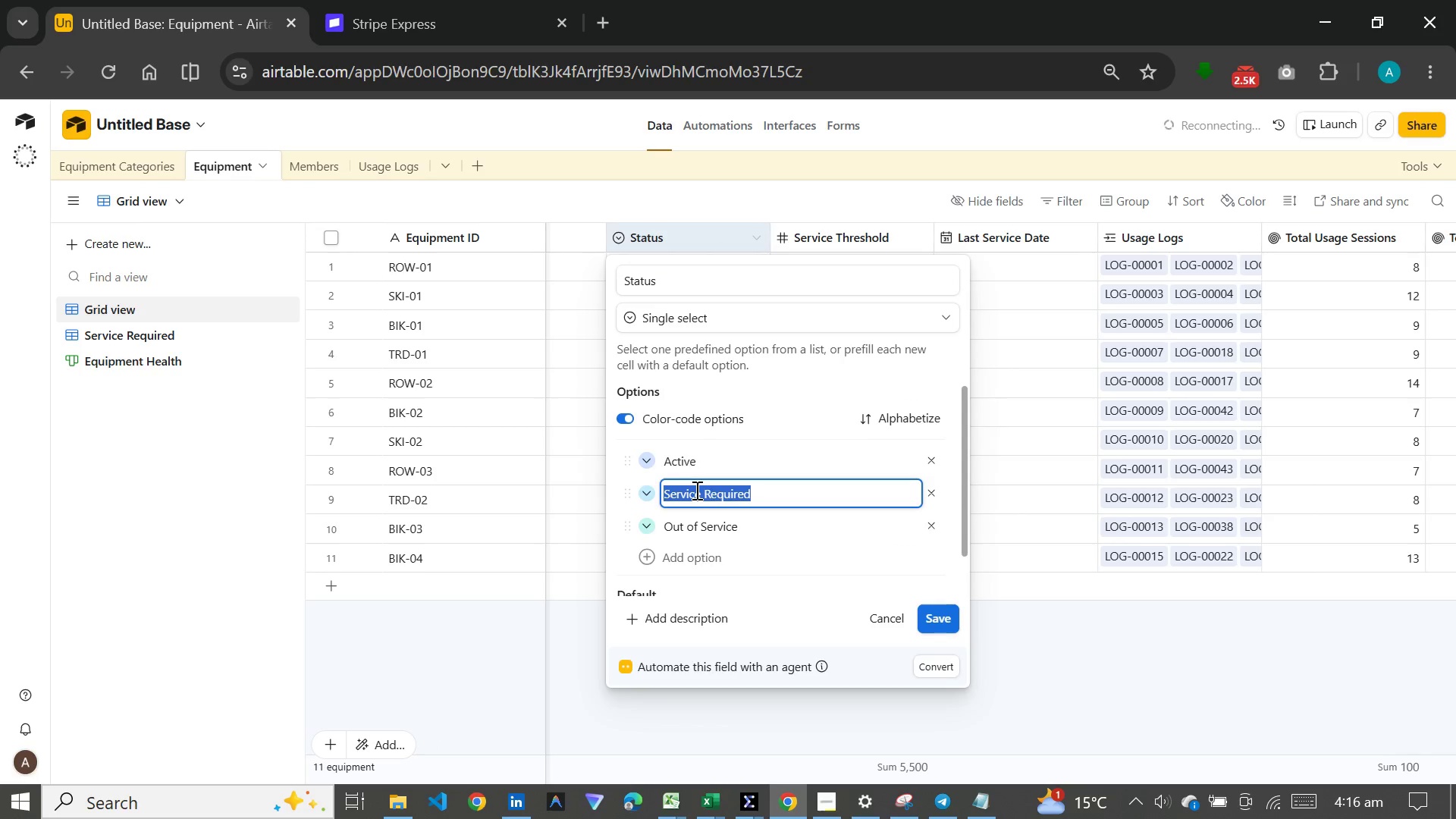 
right_click([695, 490])
 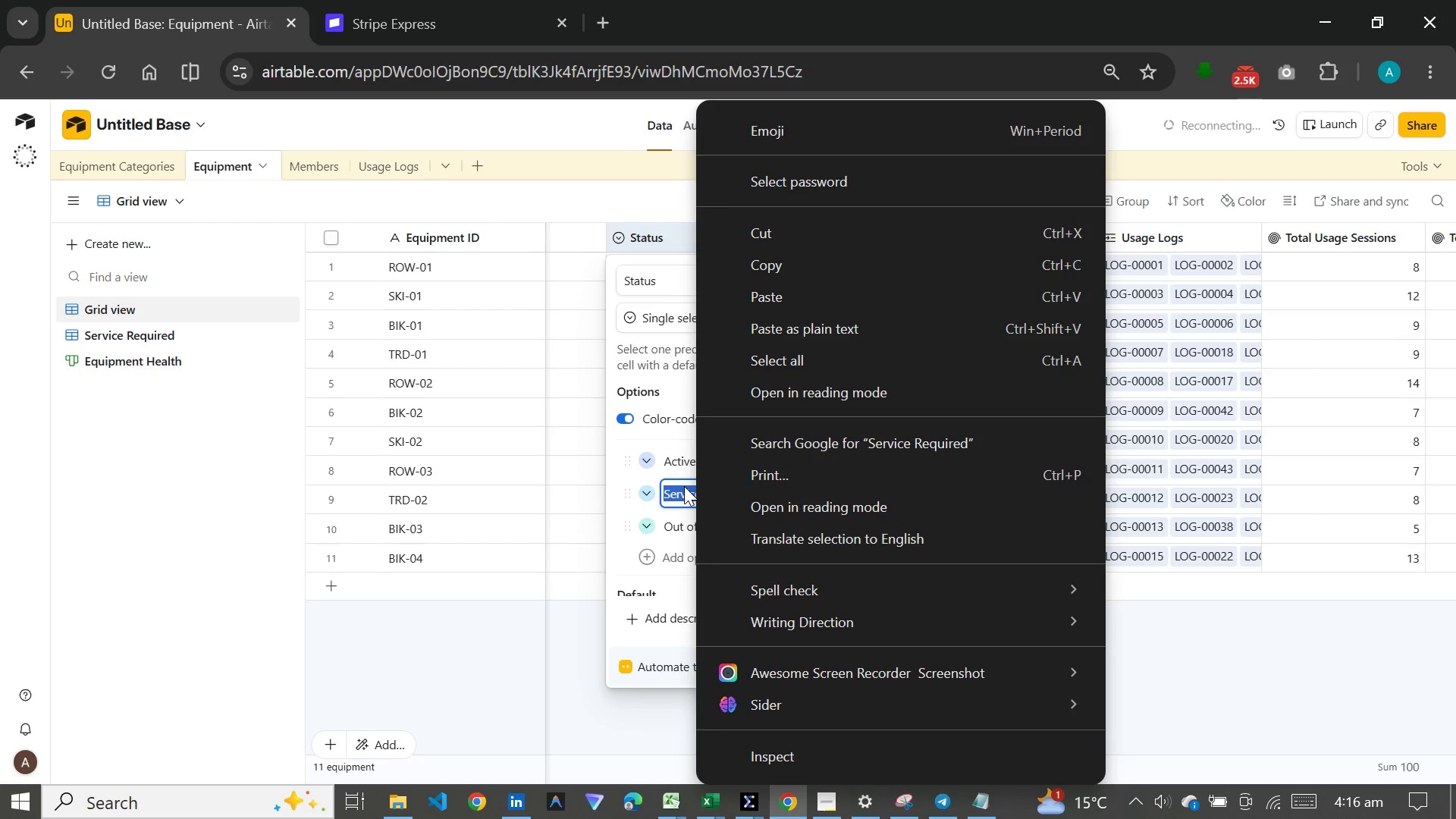 
left_click([684, 486])
 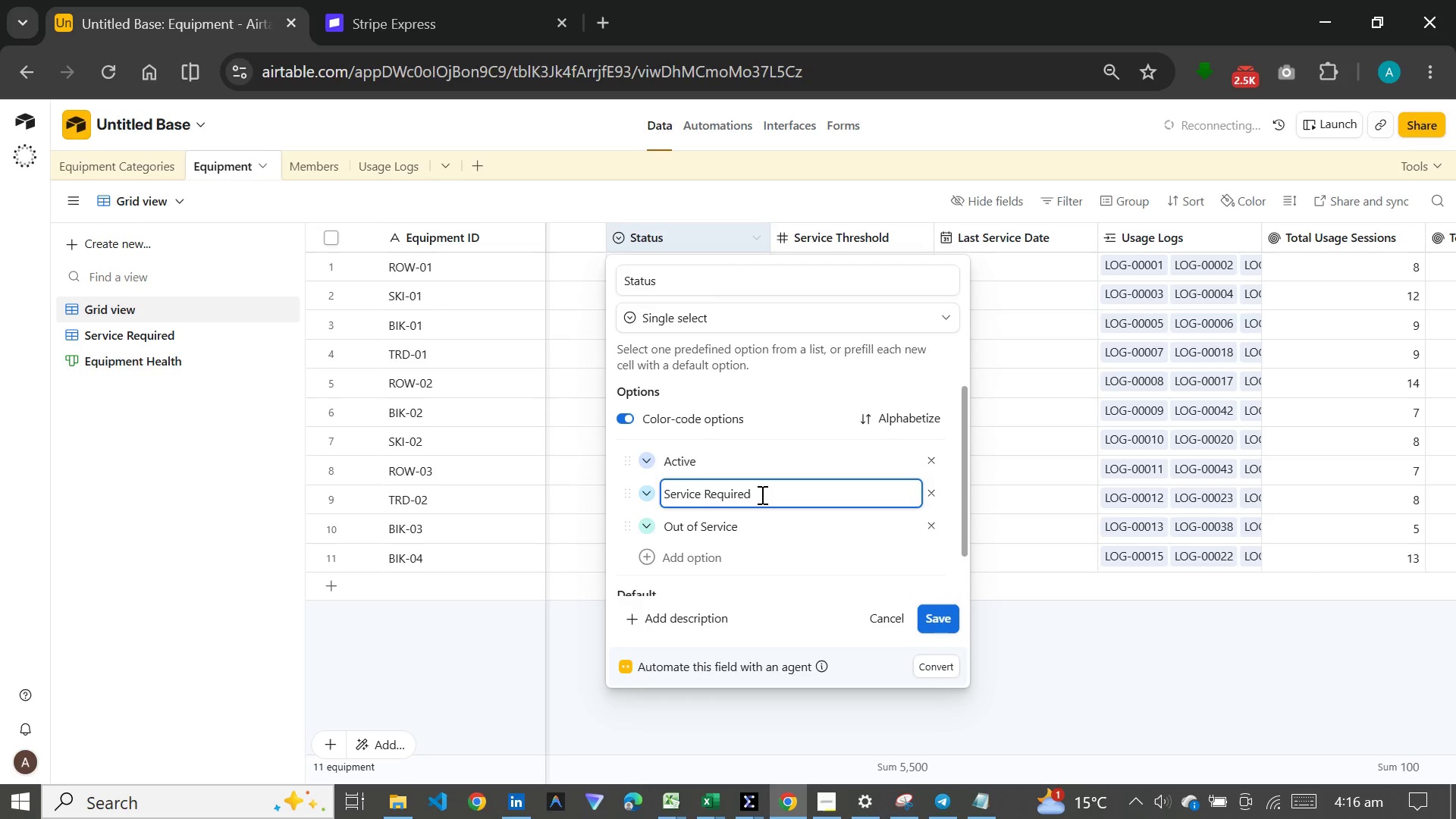 
left_click_drag(start_coordinate=[761, 494], to_coordinate=[658, 493])
 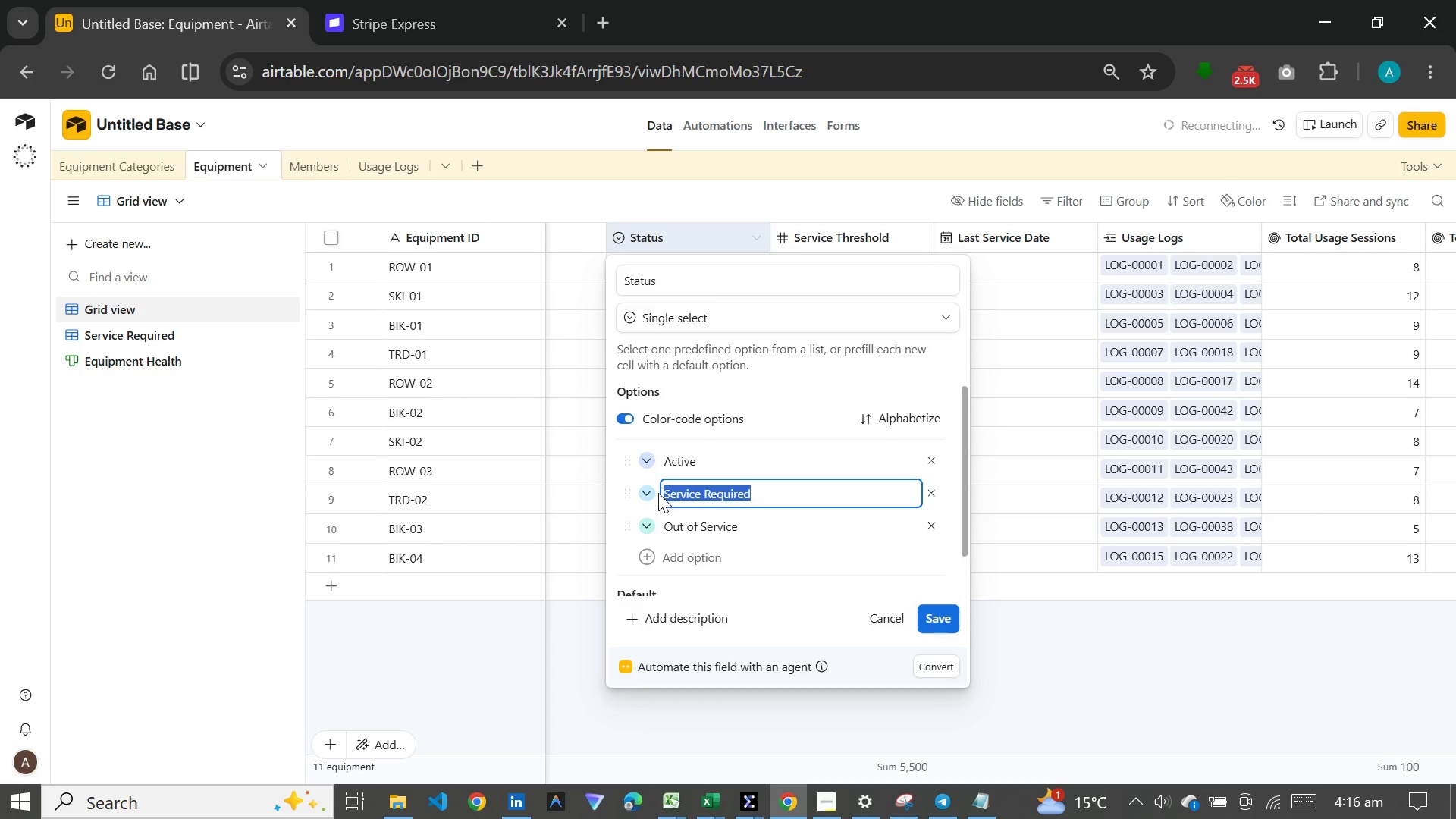 
key(Control+C)
 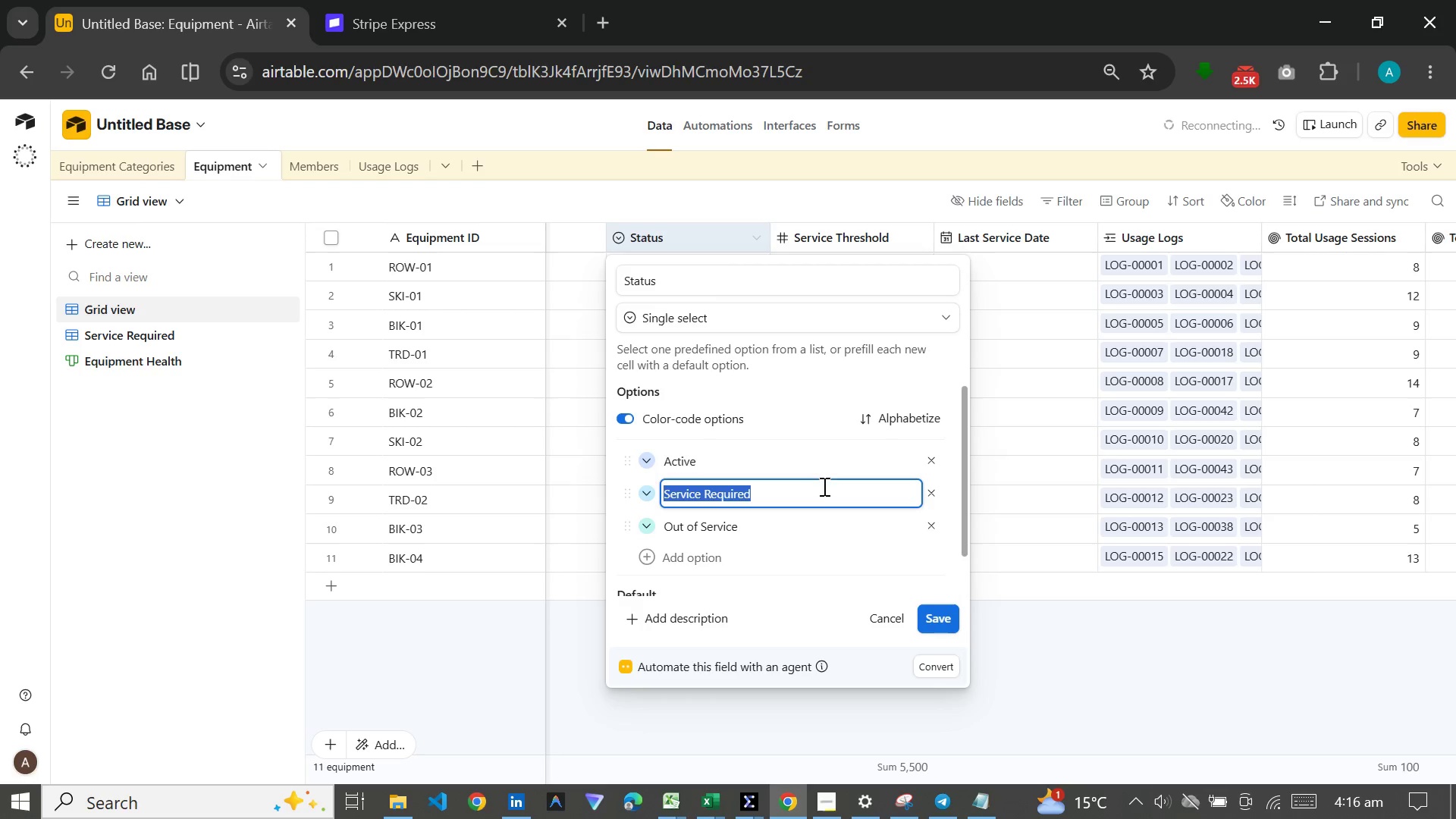 
left_click([831, 484])
 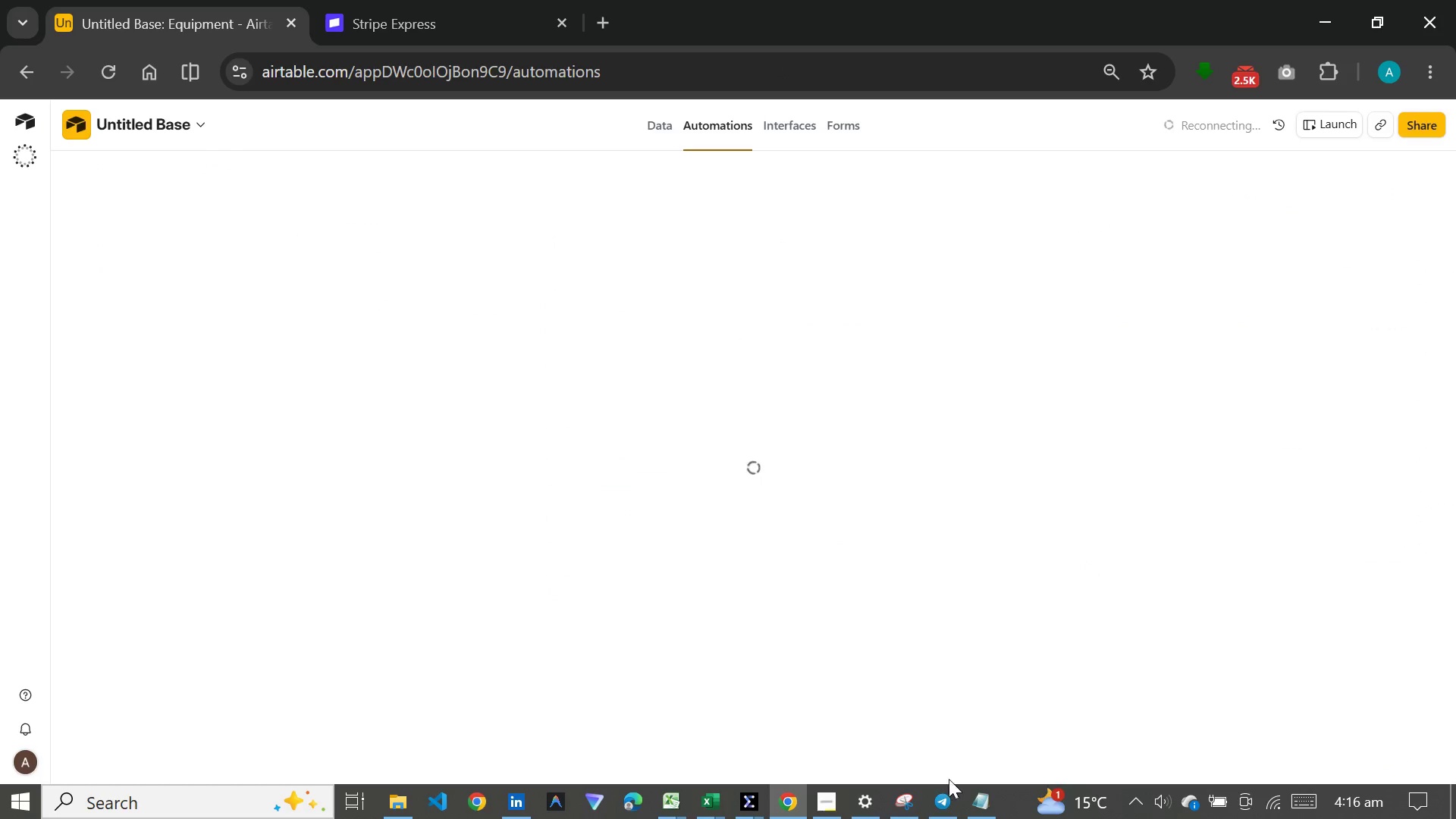 
wait(10.78)
 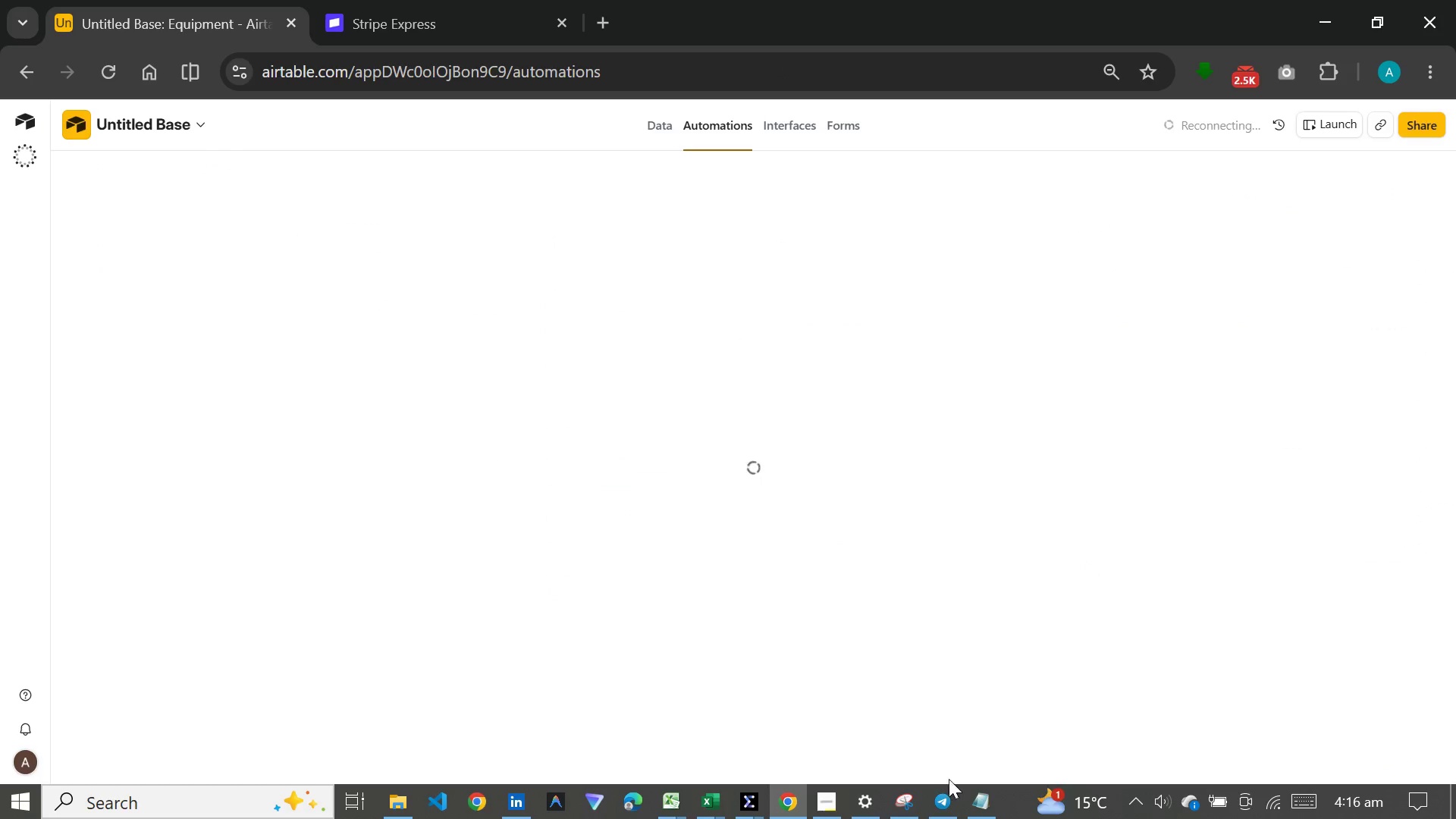 
left_click([1348, 487])
 